 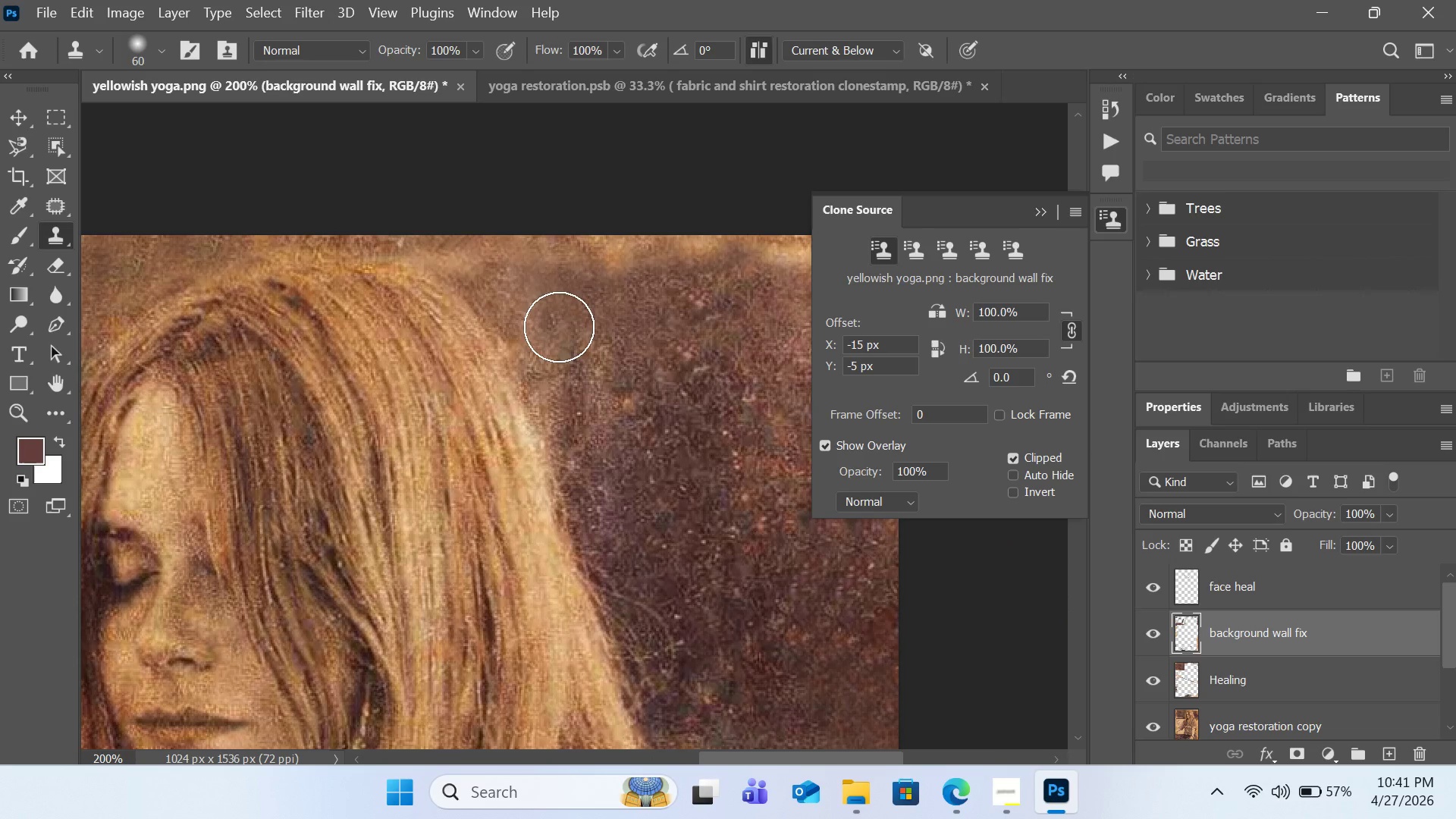 
left_click([529, 298])
 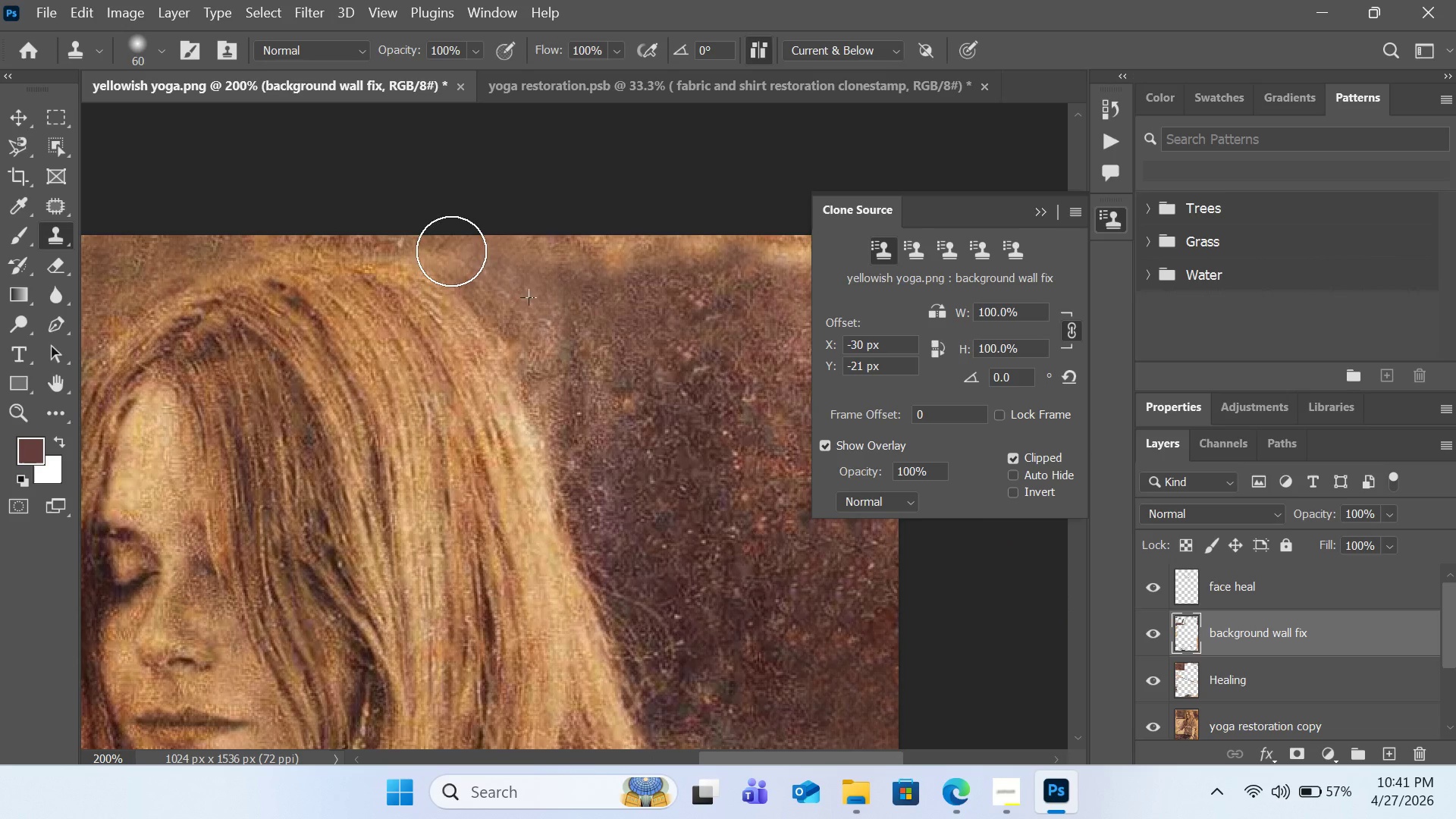 
left_click_drag(start_coordinate=[483, 267], to_coordinate=[424, 234])
 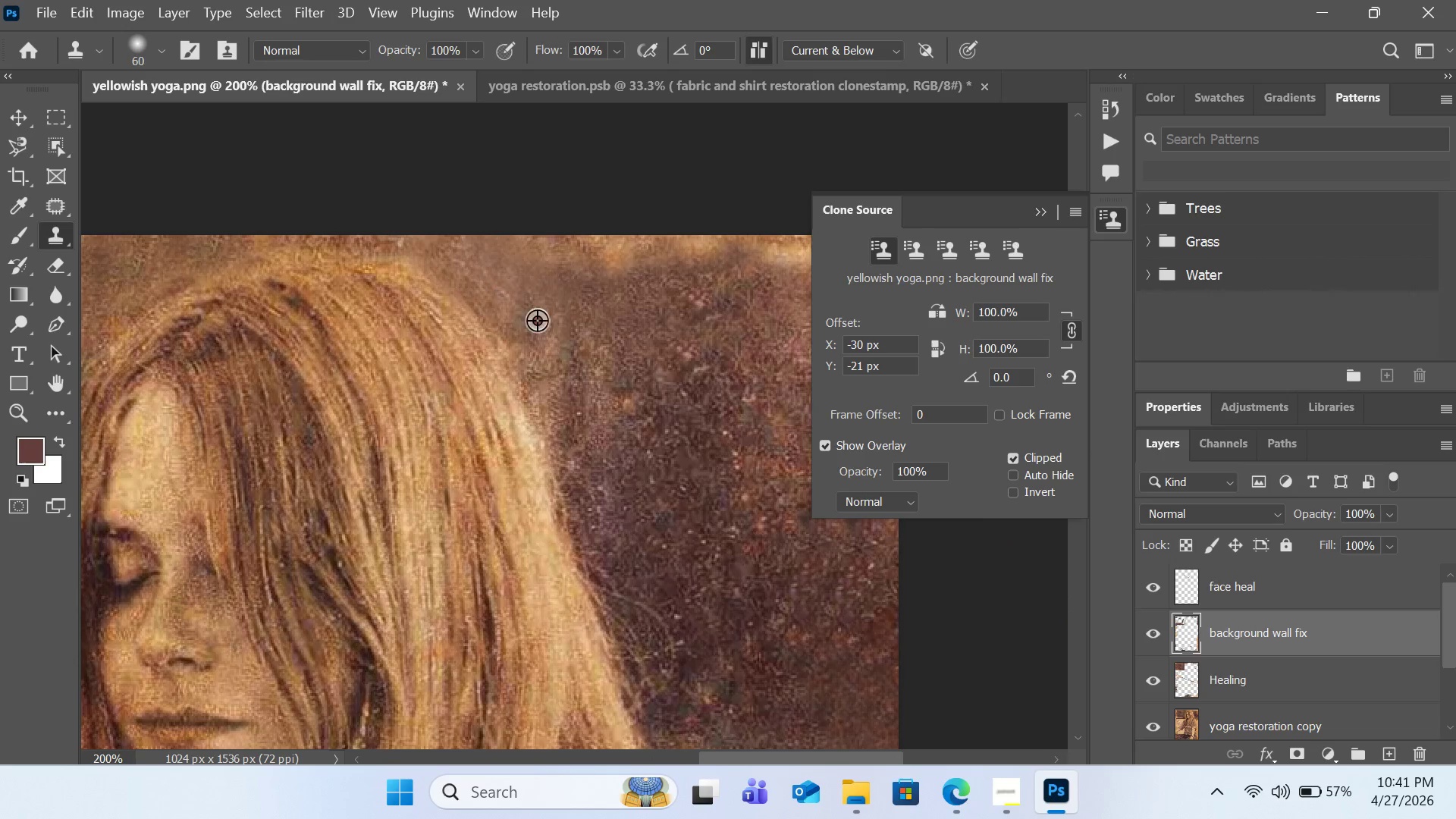 
hold_key(key=AltLeft, duration=0.45)
 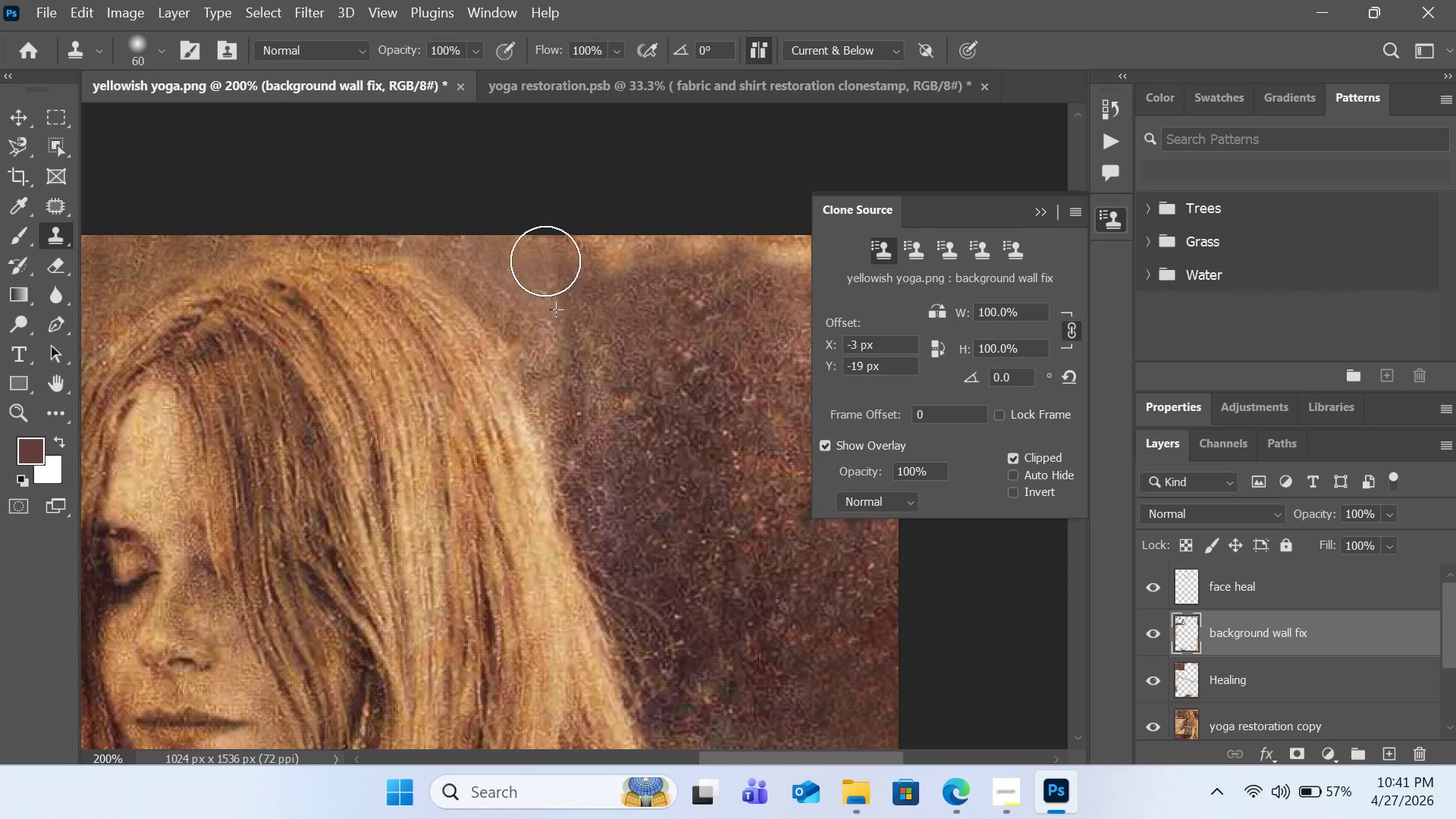 
left_click_drag(start_coordinate=[552, 282], to_coordinate=[543, 249])
 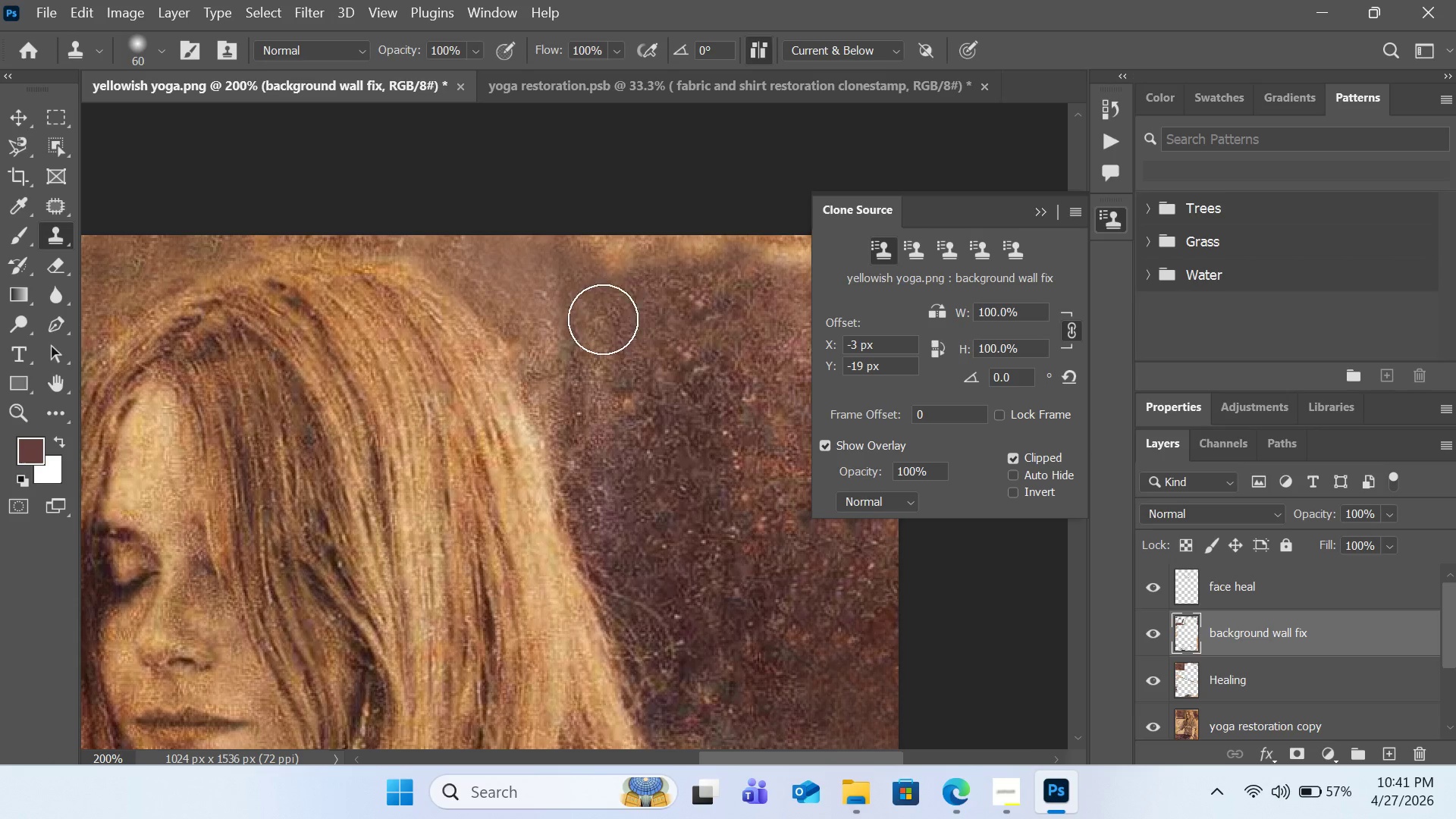 
hold_key(key=AltLeft, duration=0.39)
 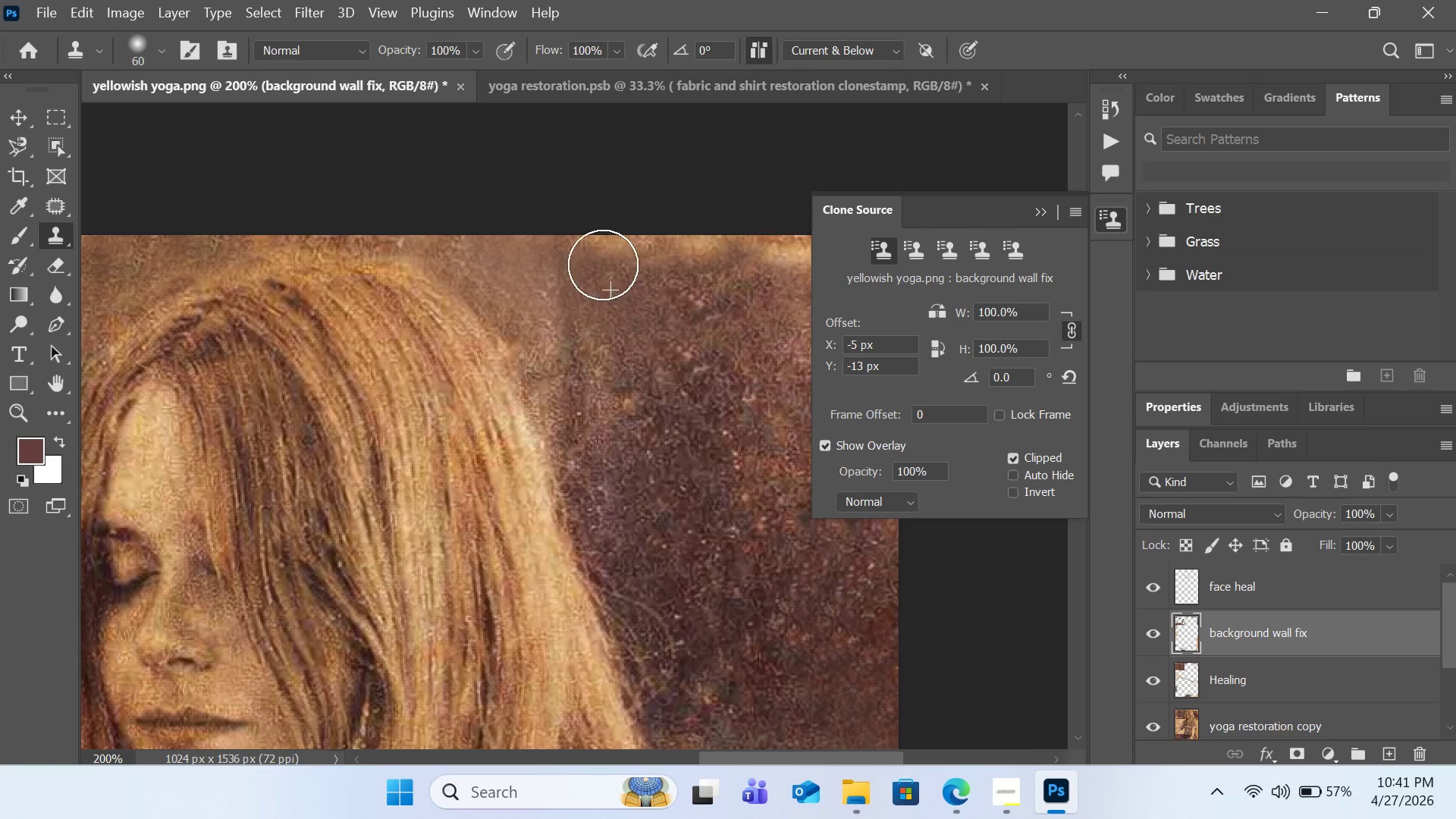 
left_click_drag(start_coordinate=[607, 294], to_coordinate=[597, 237])
 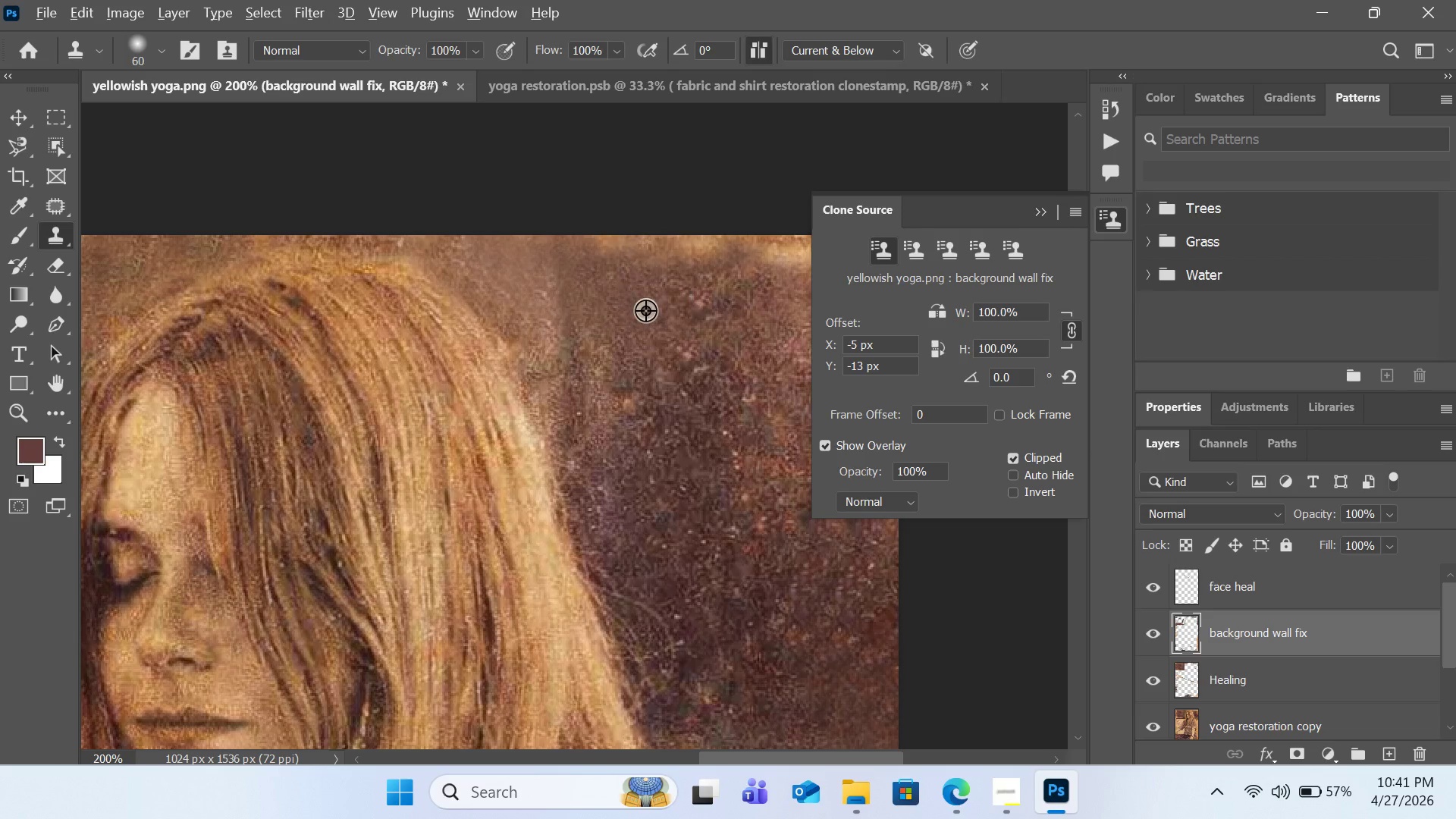 
hold_key(key=AltLeft, duration=0.31)
left_click_drag(start_coordinate=[645, 310], to_coordinate=[642, 305])
 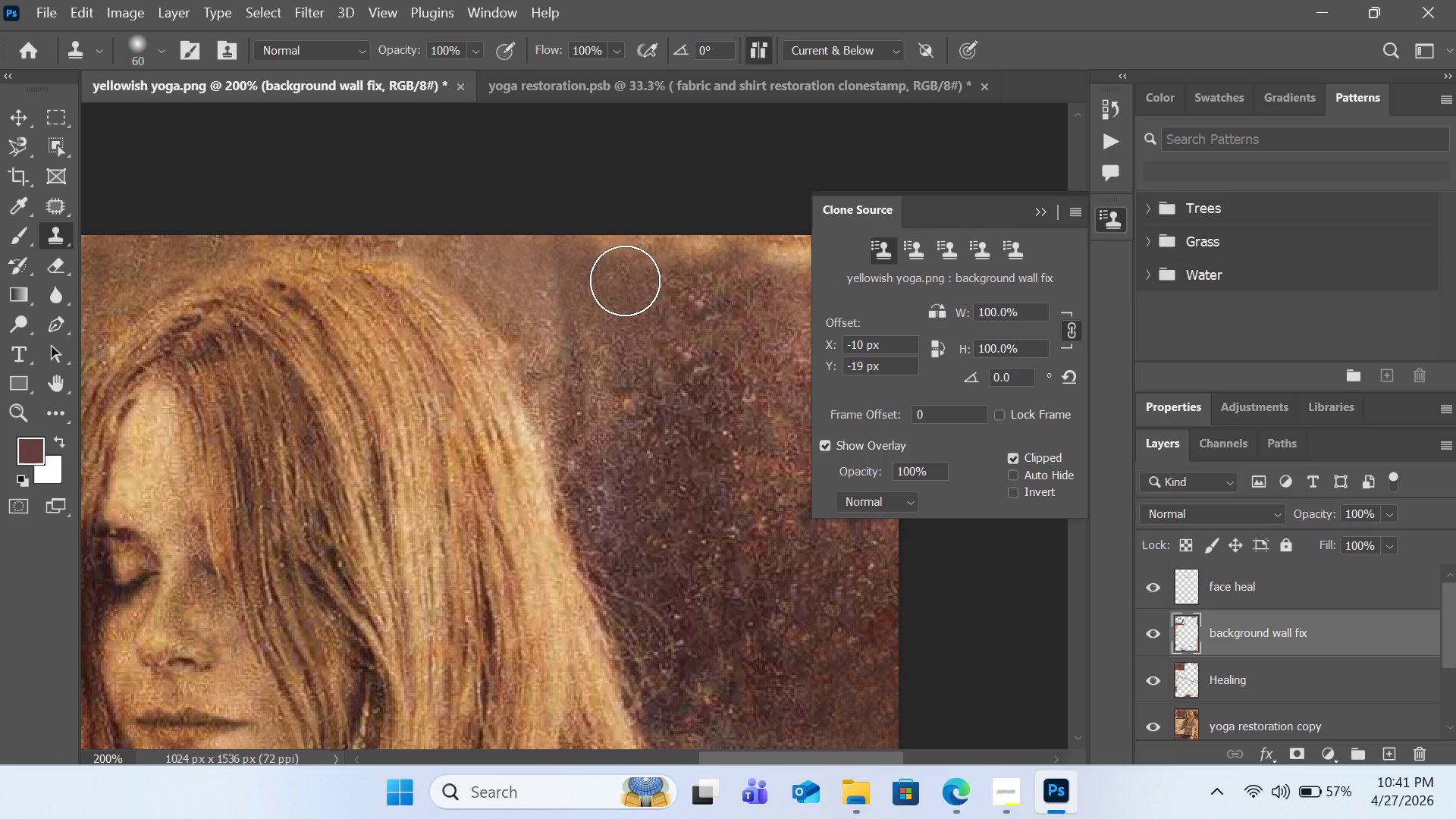 
left_click_drag(start_coordinate=[629, 282], to_coordinate=[604, 233])
 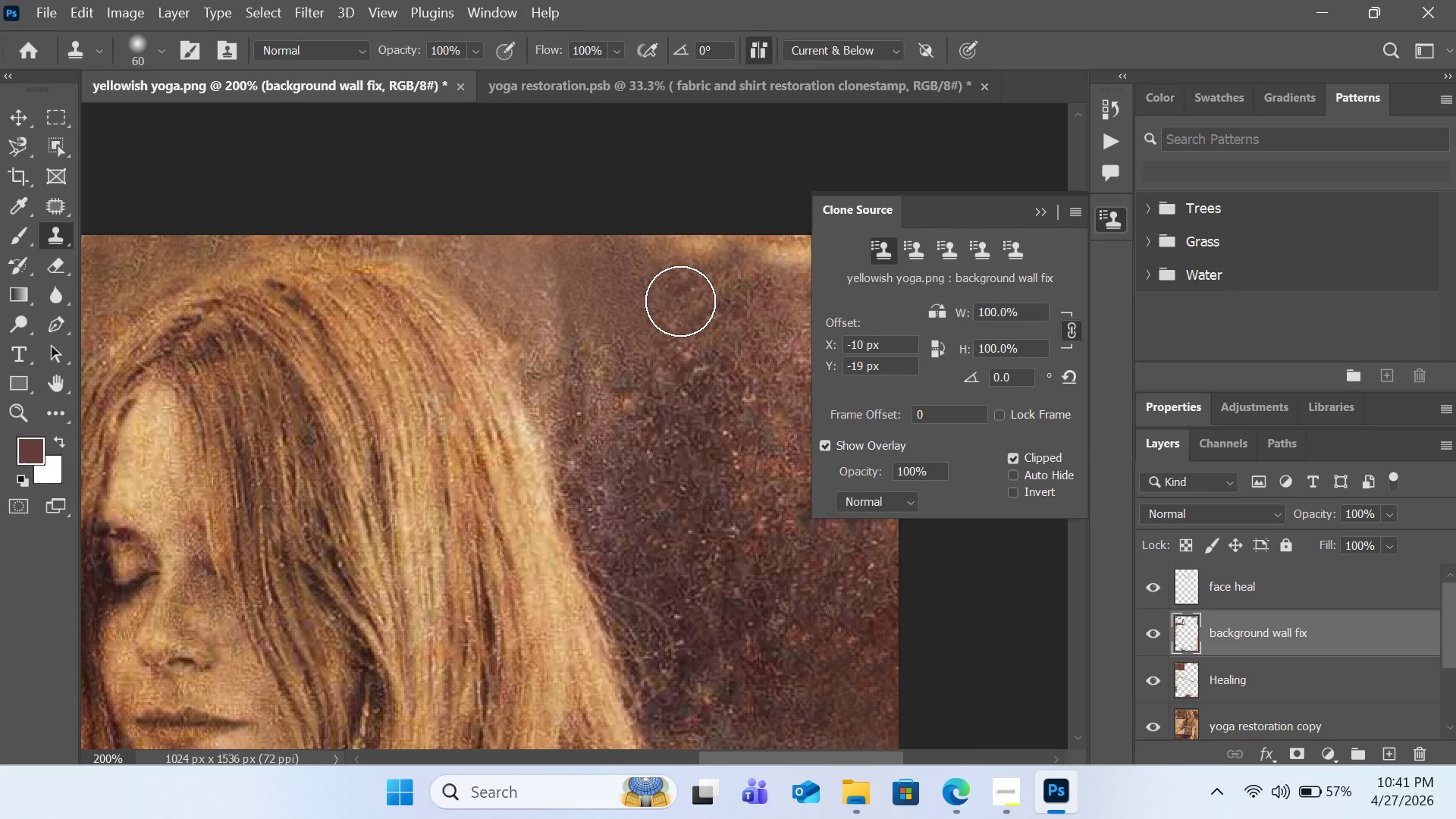 
key(Alt+AltLeft)
 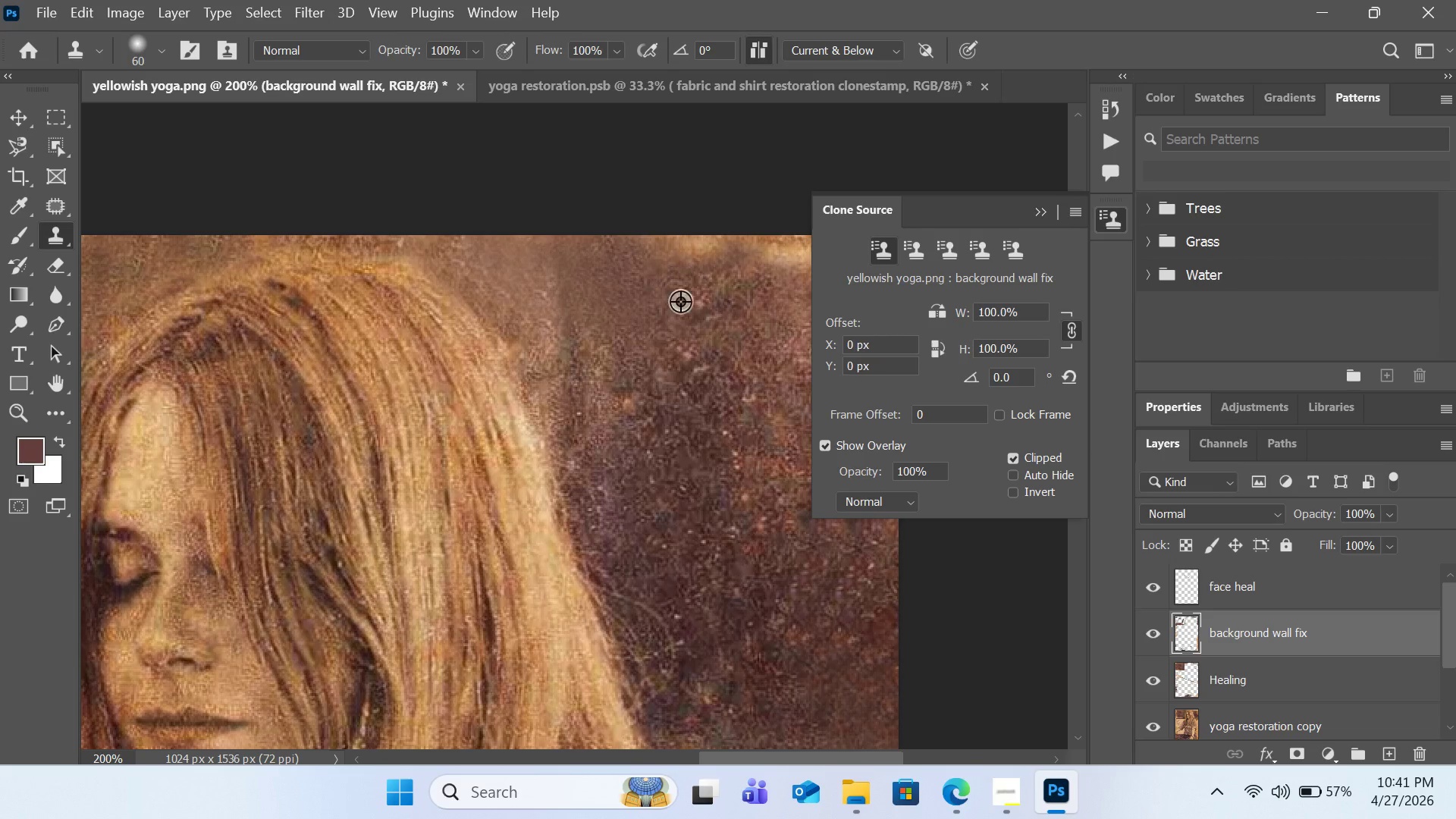 
left_click([680, 301])
 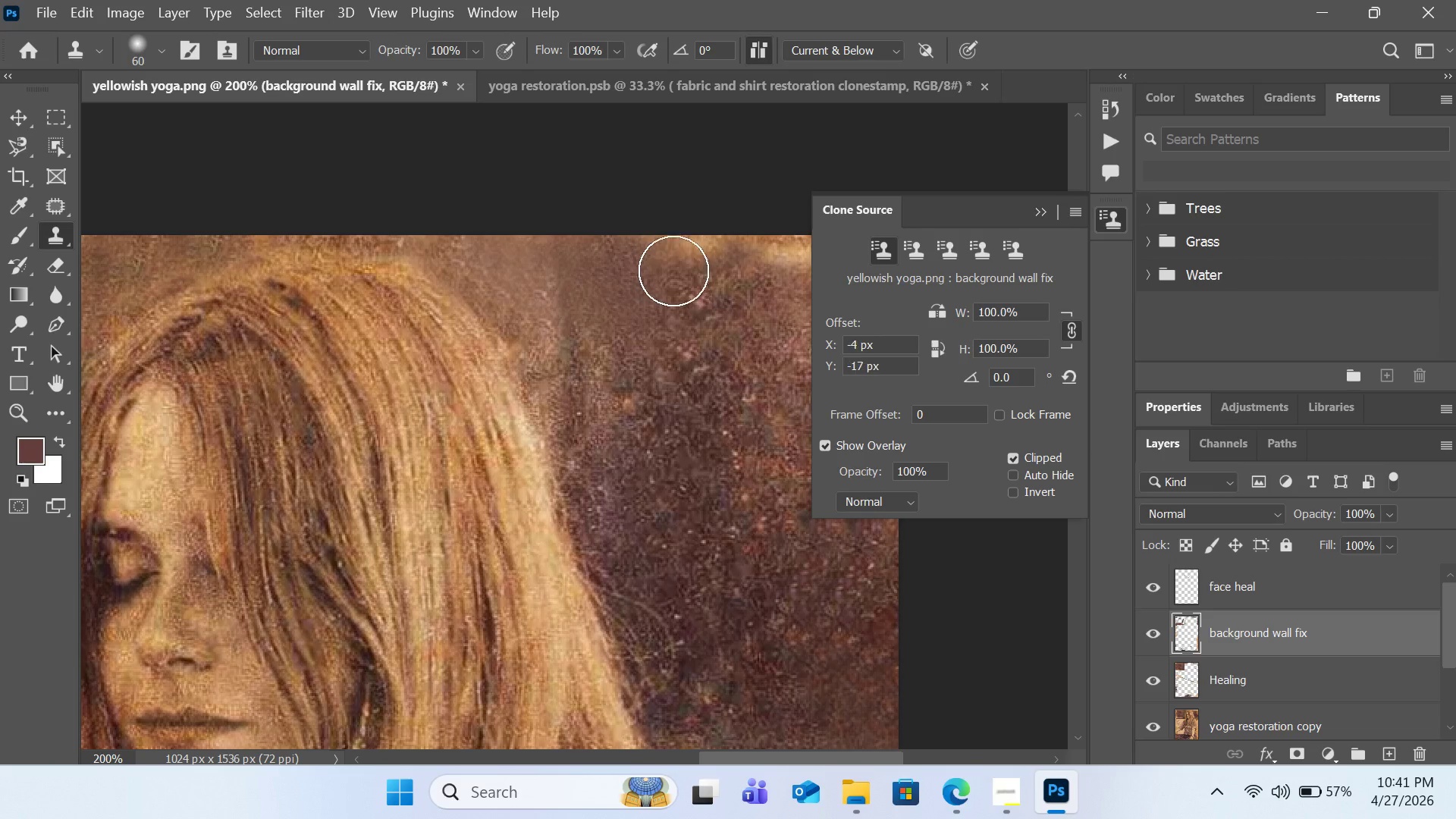 
left_click_drag(start_coordinate=[673, 275], to_coordinate=[676, 246])
 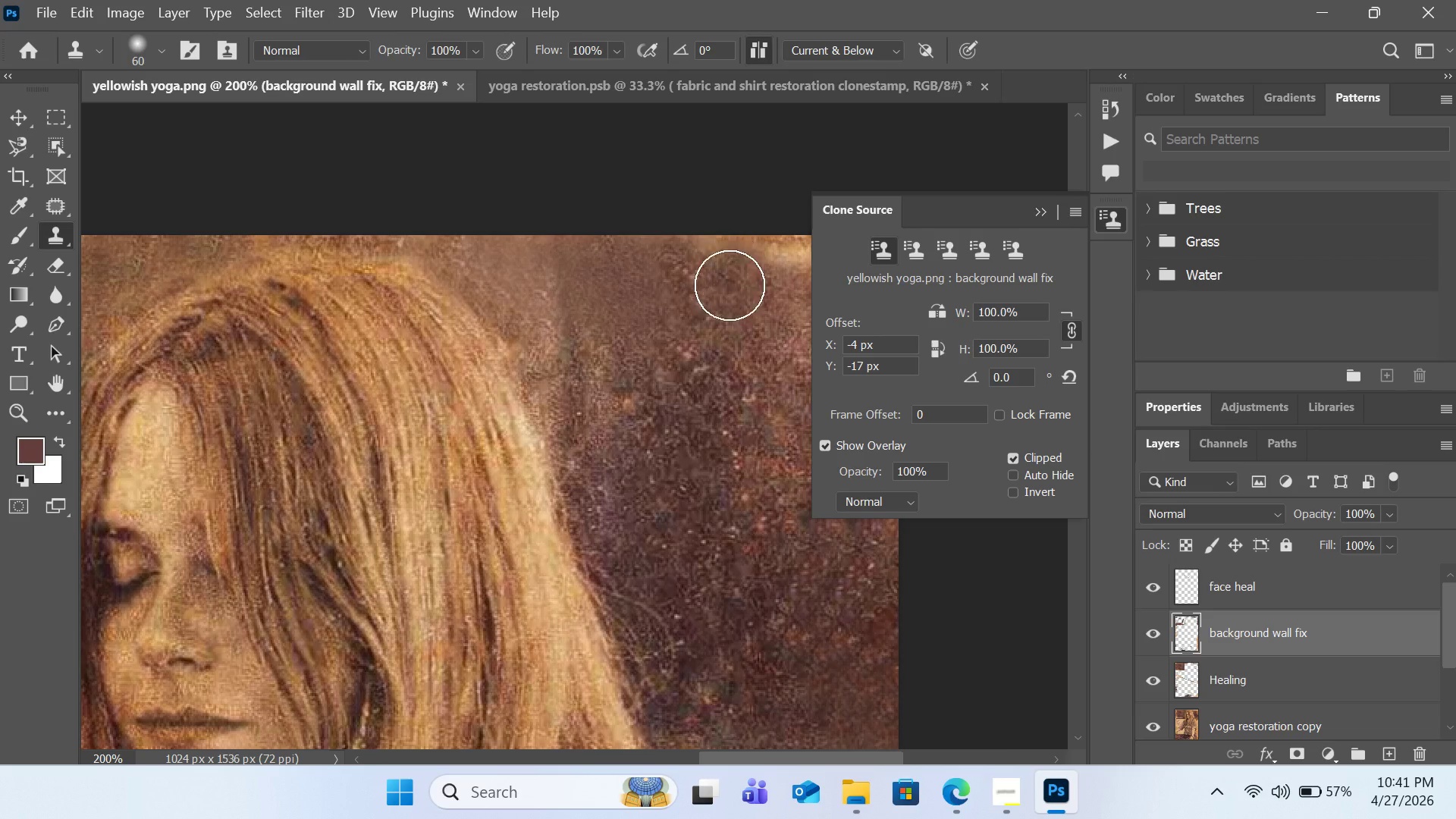 
hold_key(key=AltLeft, duration=0.38)
left_click_drag(start_coordinate=[730, 286], to_coordinate=[730, 273])
 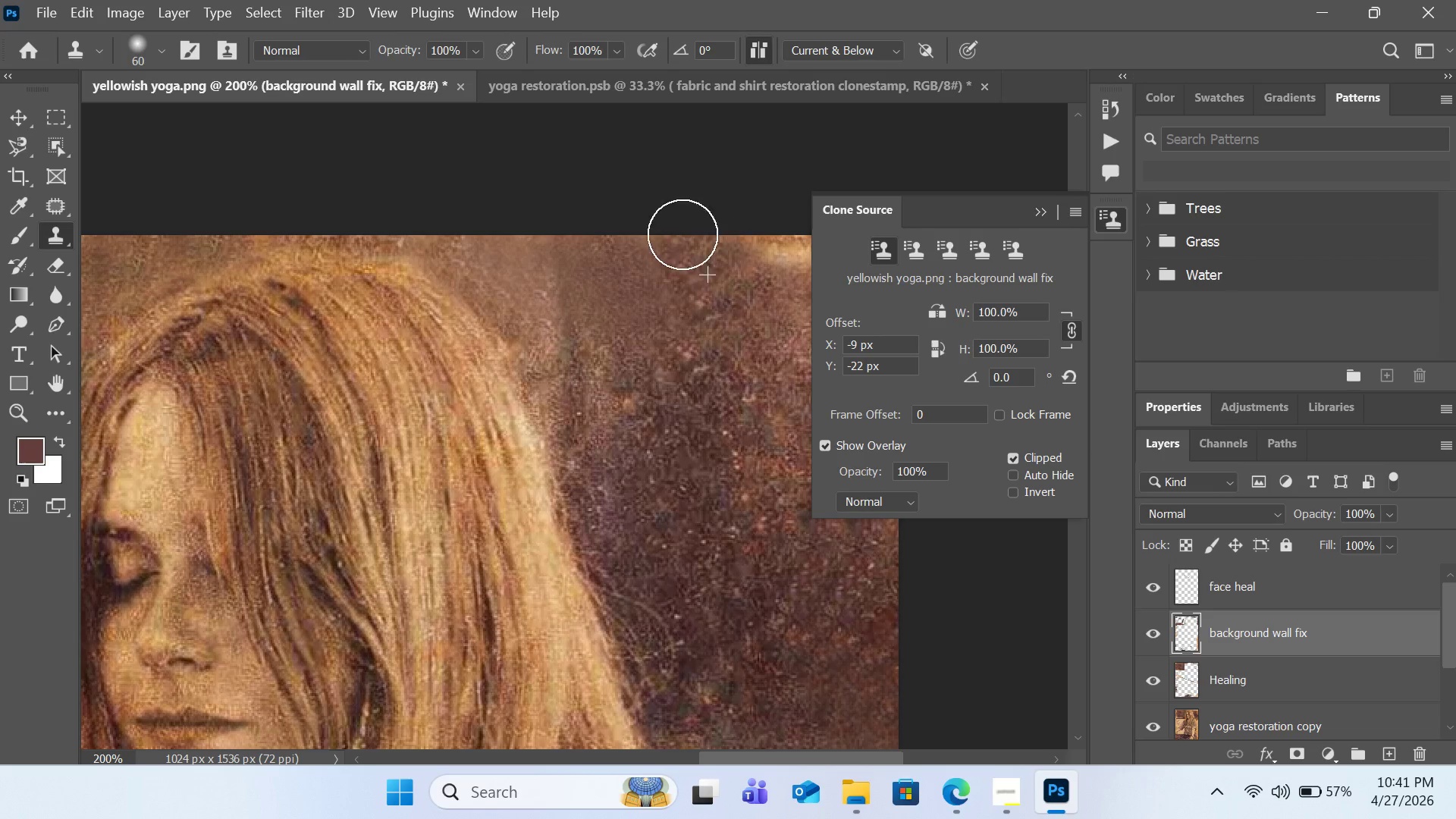 
left_click_drag(start_coordinate=[711, 250], to_coordinate=[660, 225])
 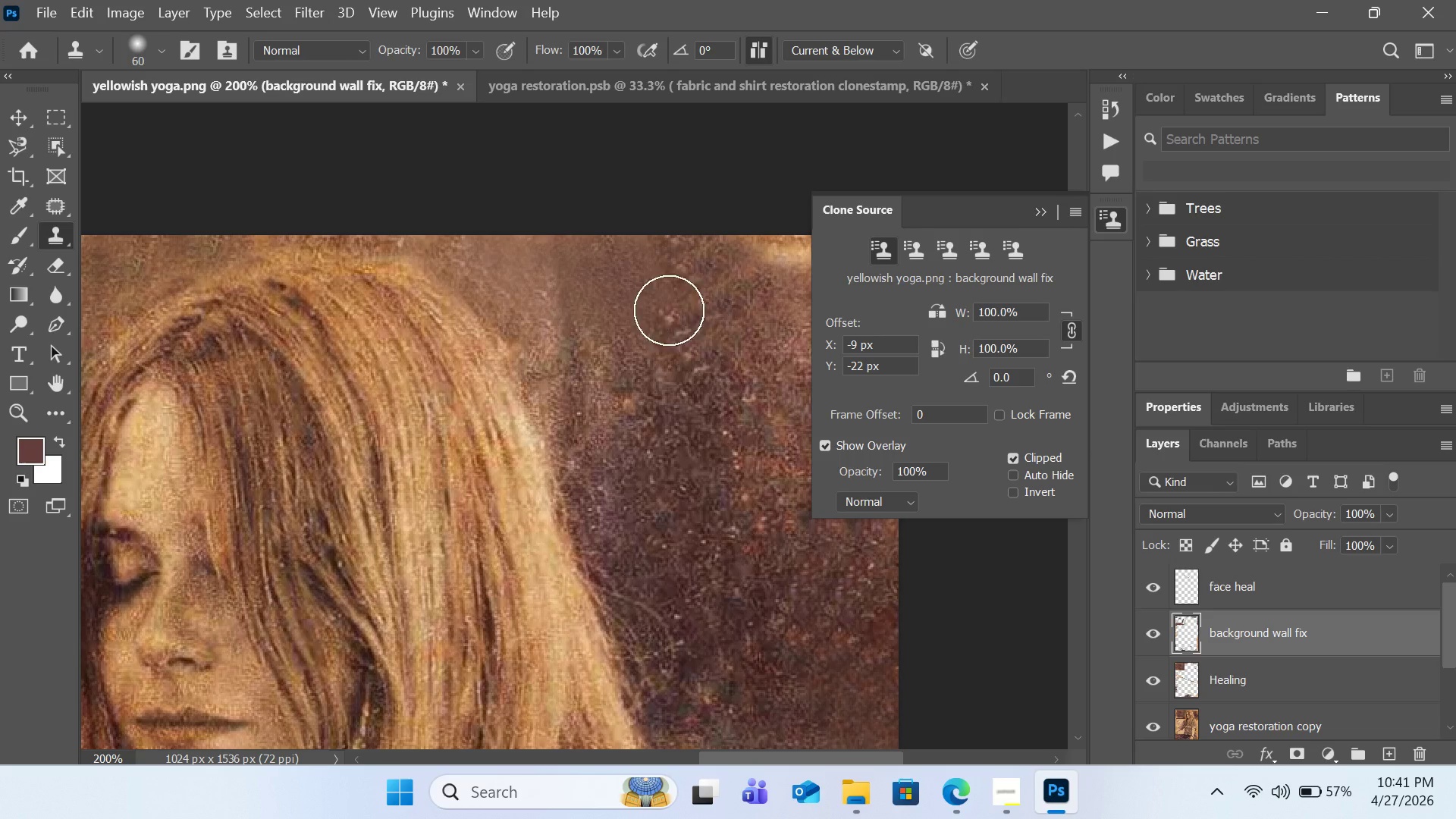 
hold_key(key=AltLeft, duration=0.55)
 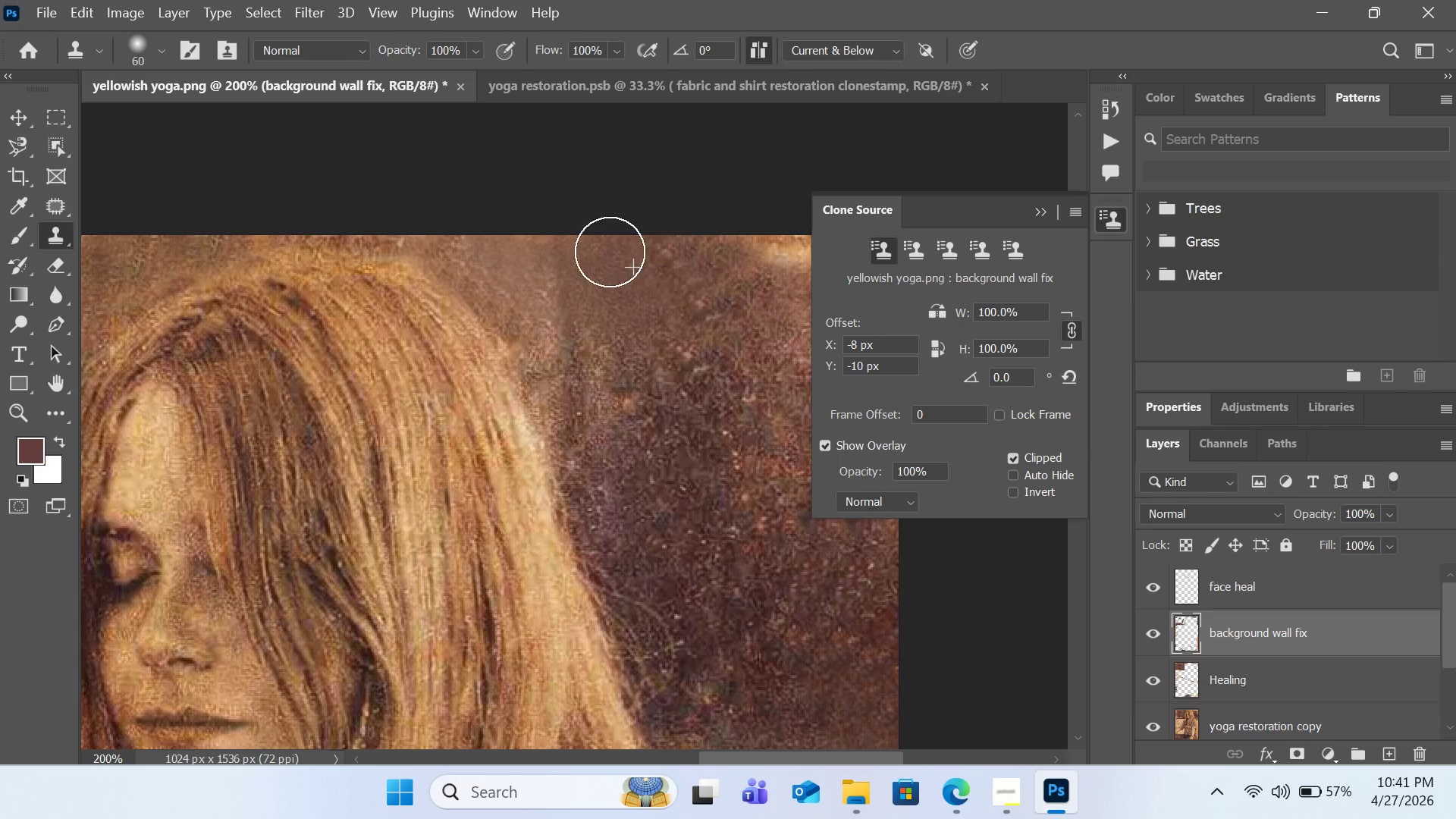 
left_click_drag(start_coordinate=[671, 259], to_coordinate=[610, 252])
 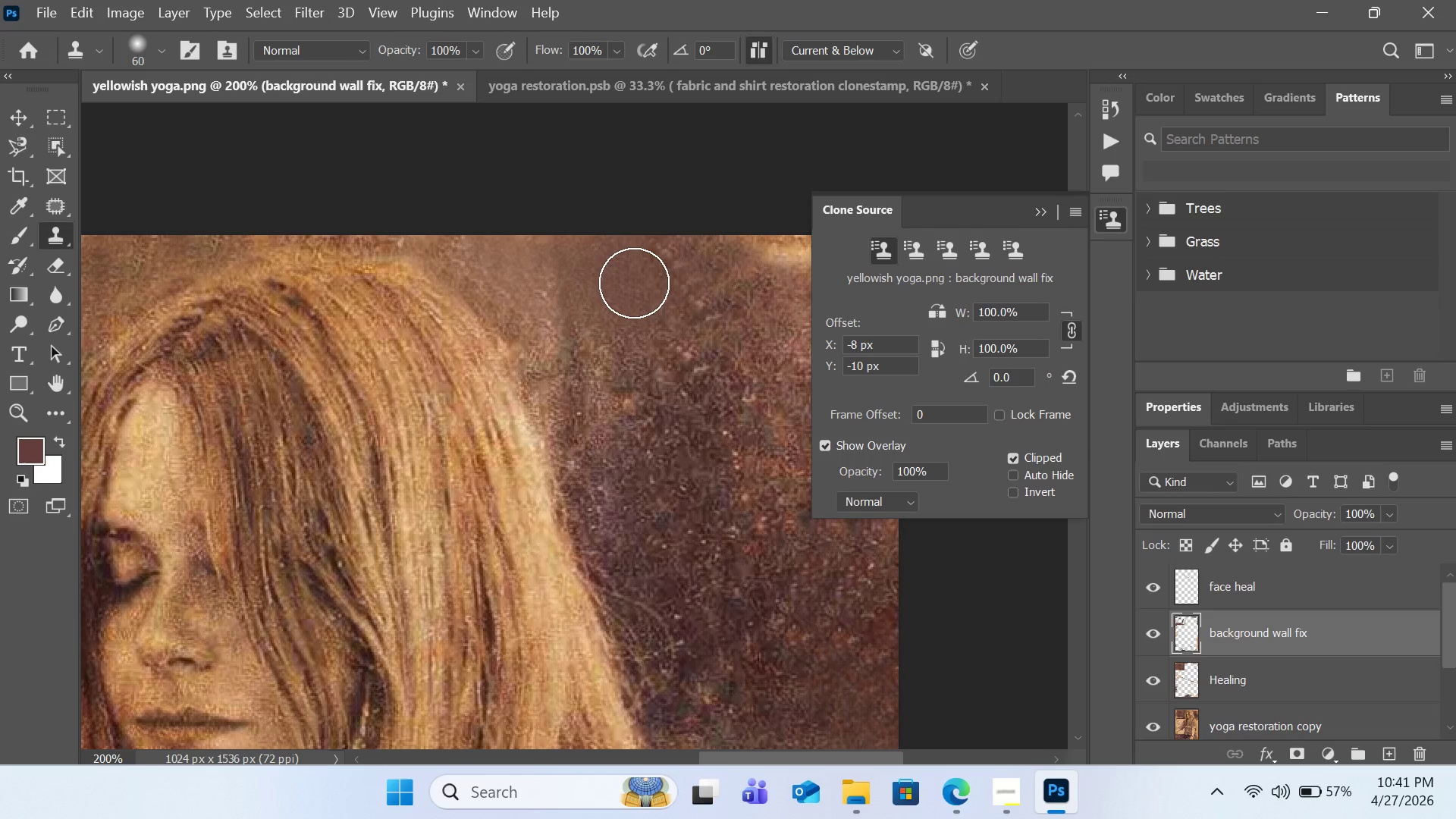 
left_click([634, 283])
 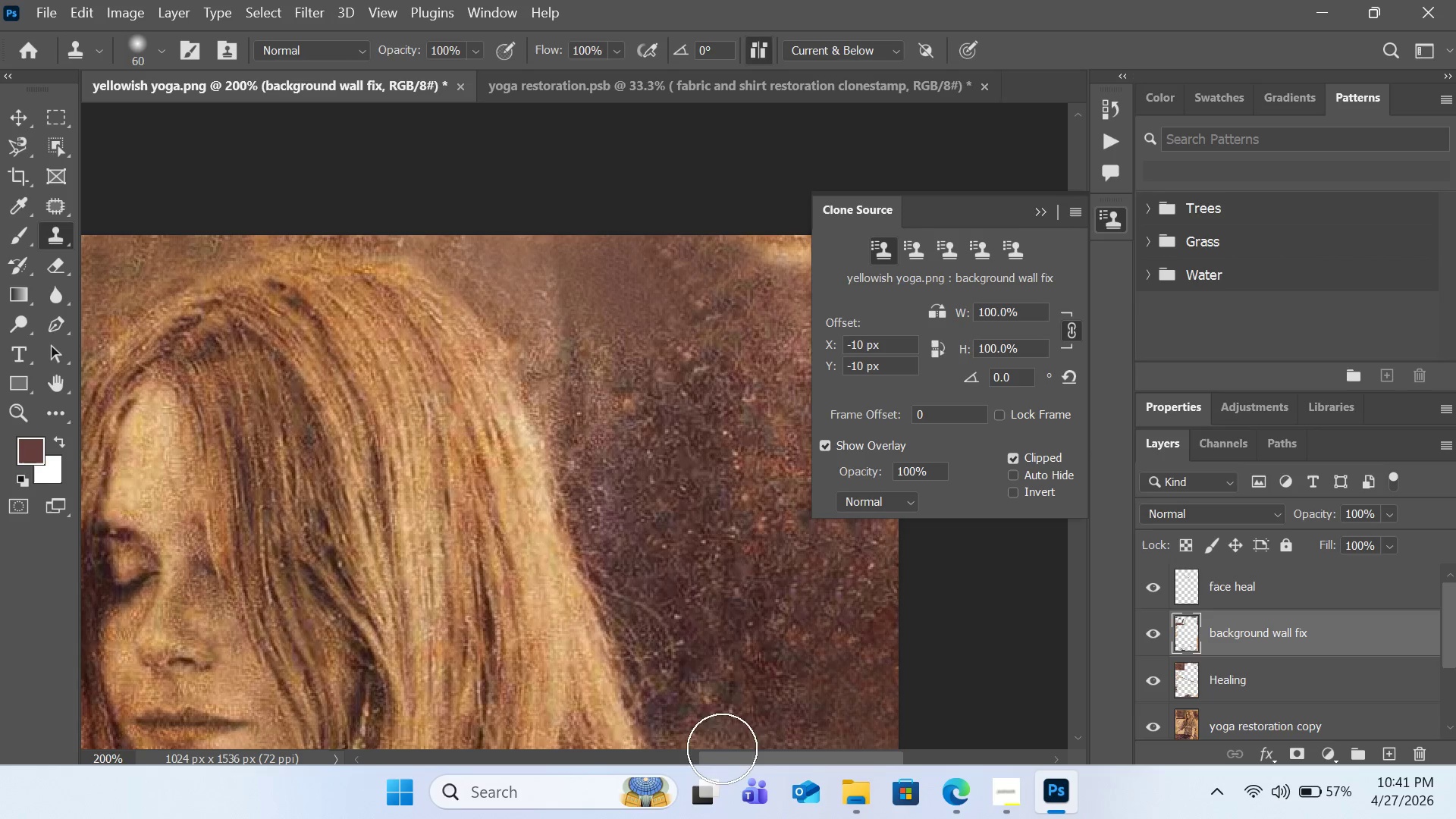 
left_click_drag(start_coordinate=[722, 758], to_coordinate=[757, 752])
 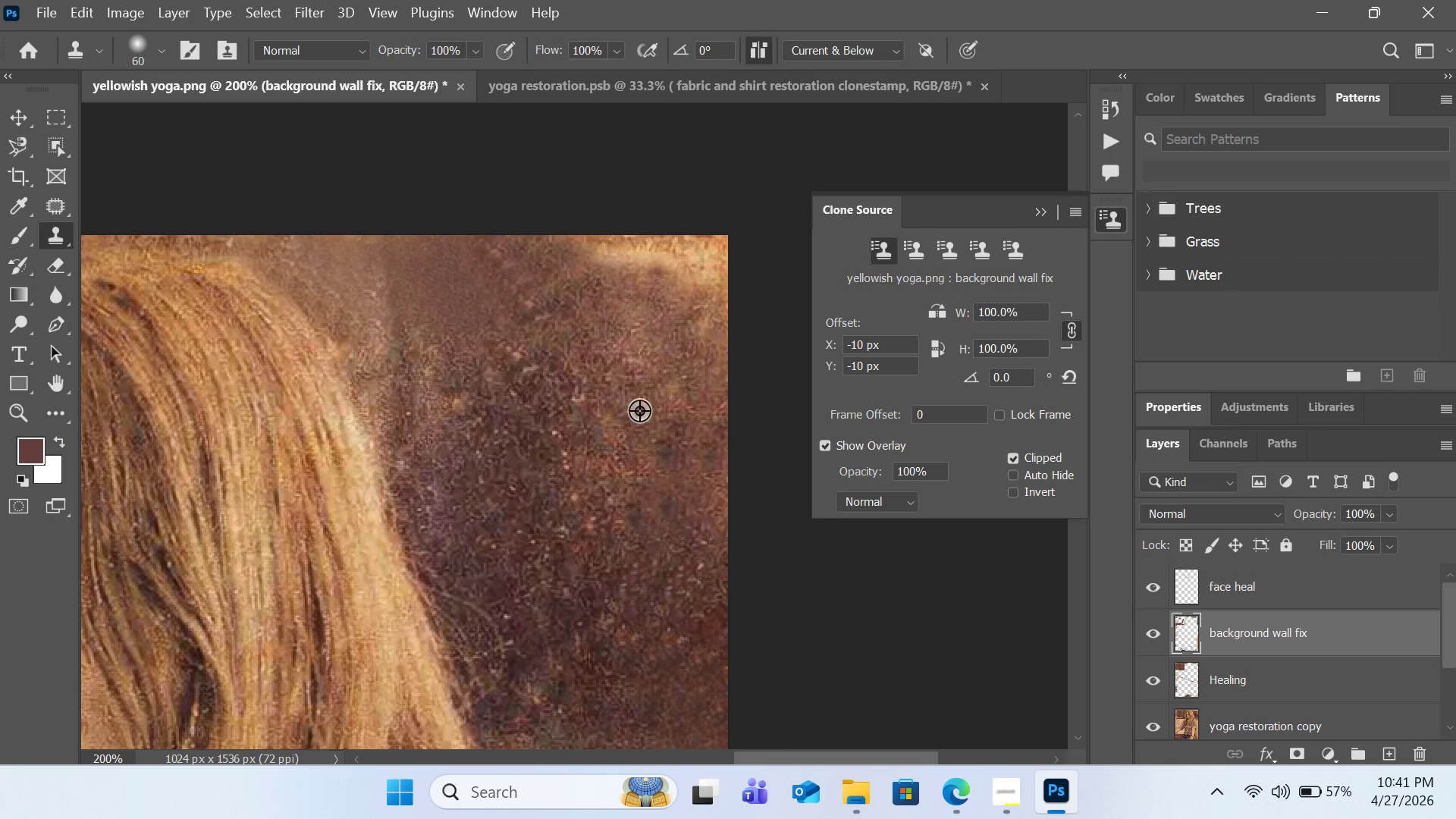 
hold_key(key=AltLeft, duration=0.69)
left_click([623, 299])
 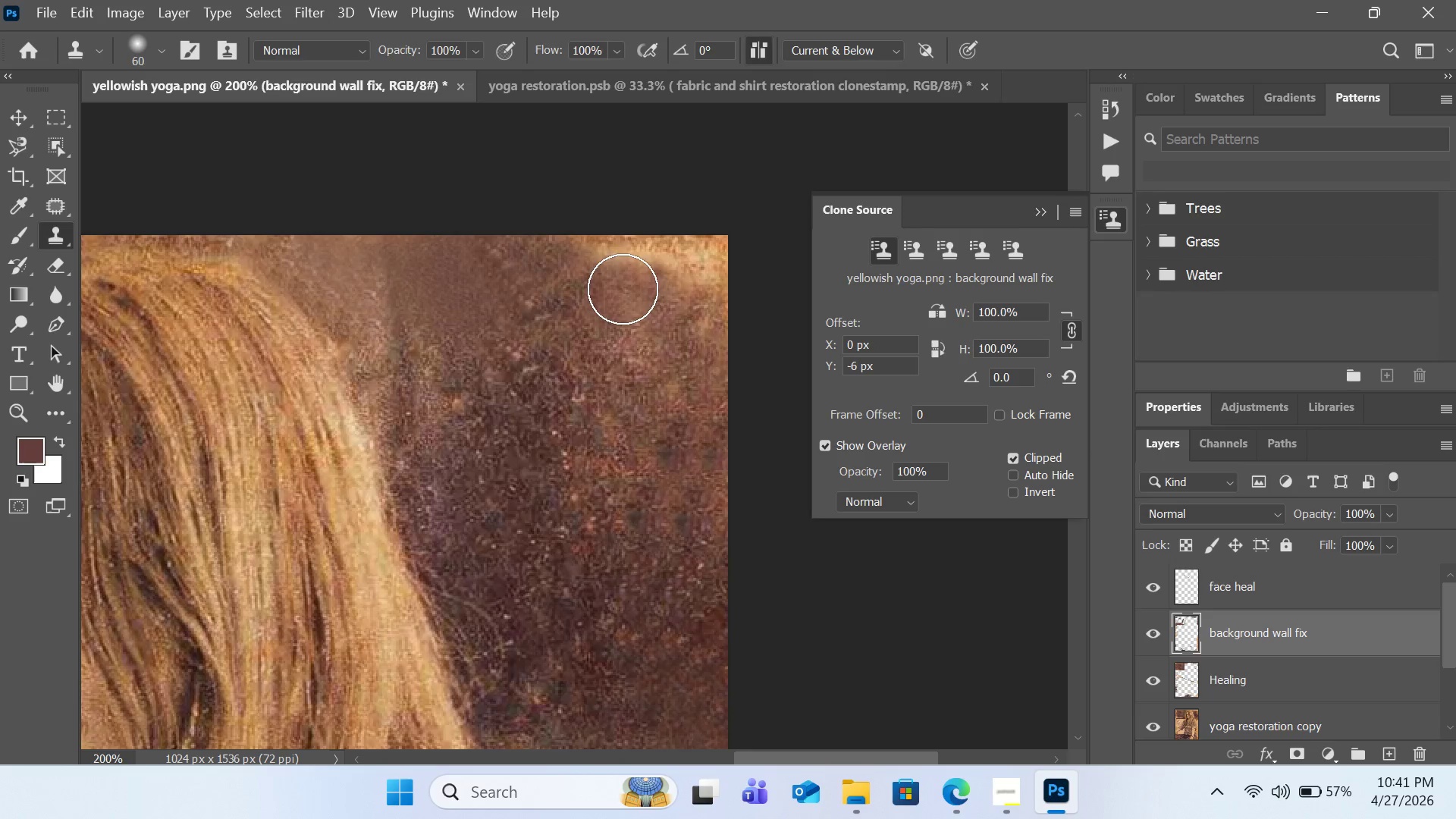 
left_click_drag(start_coordinate=[623, 289], to_coordinate=[590, 193])
 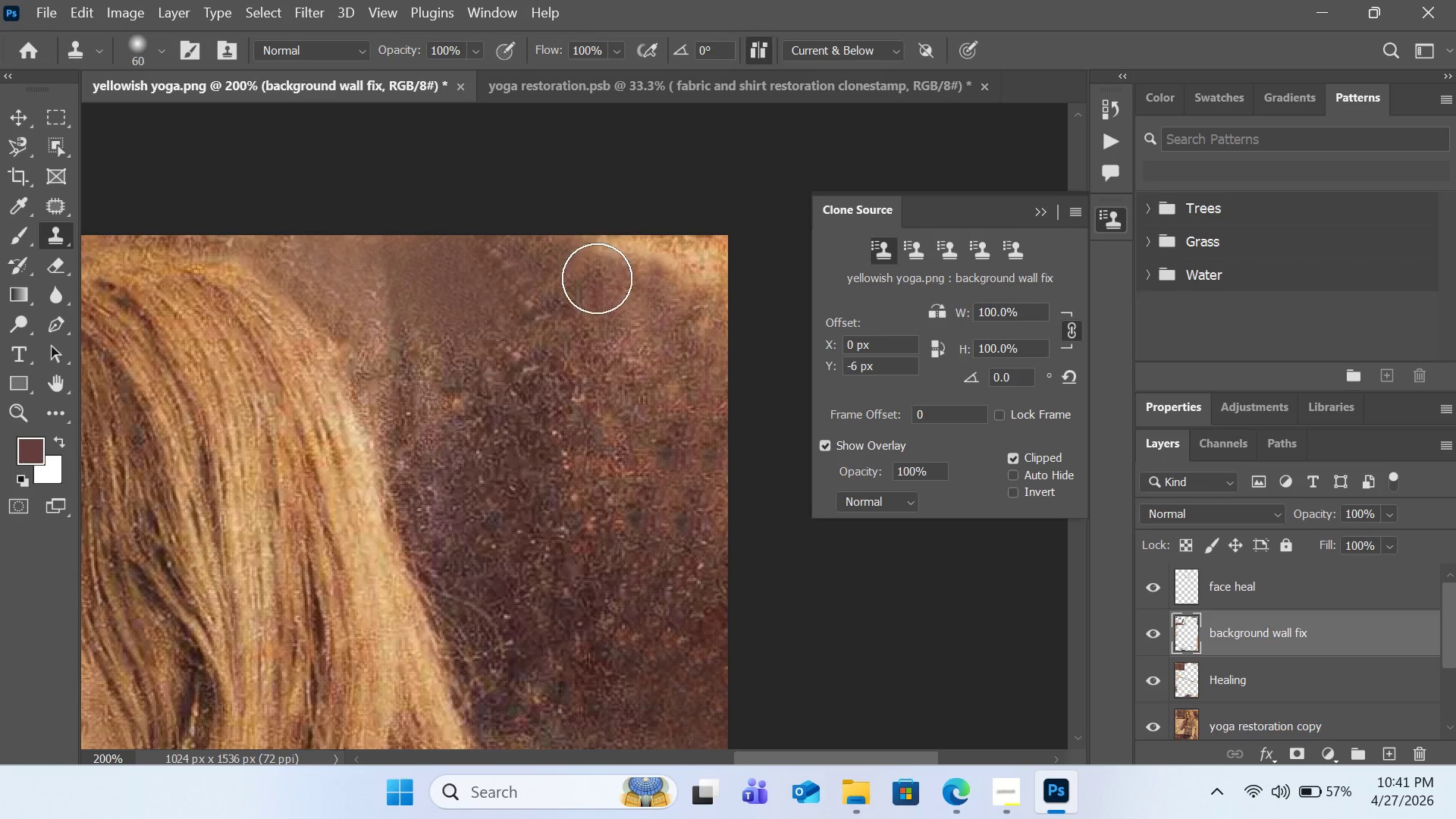 
hold_key(key=AltLeft, duration=0.38)
left_click([597, 299])
 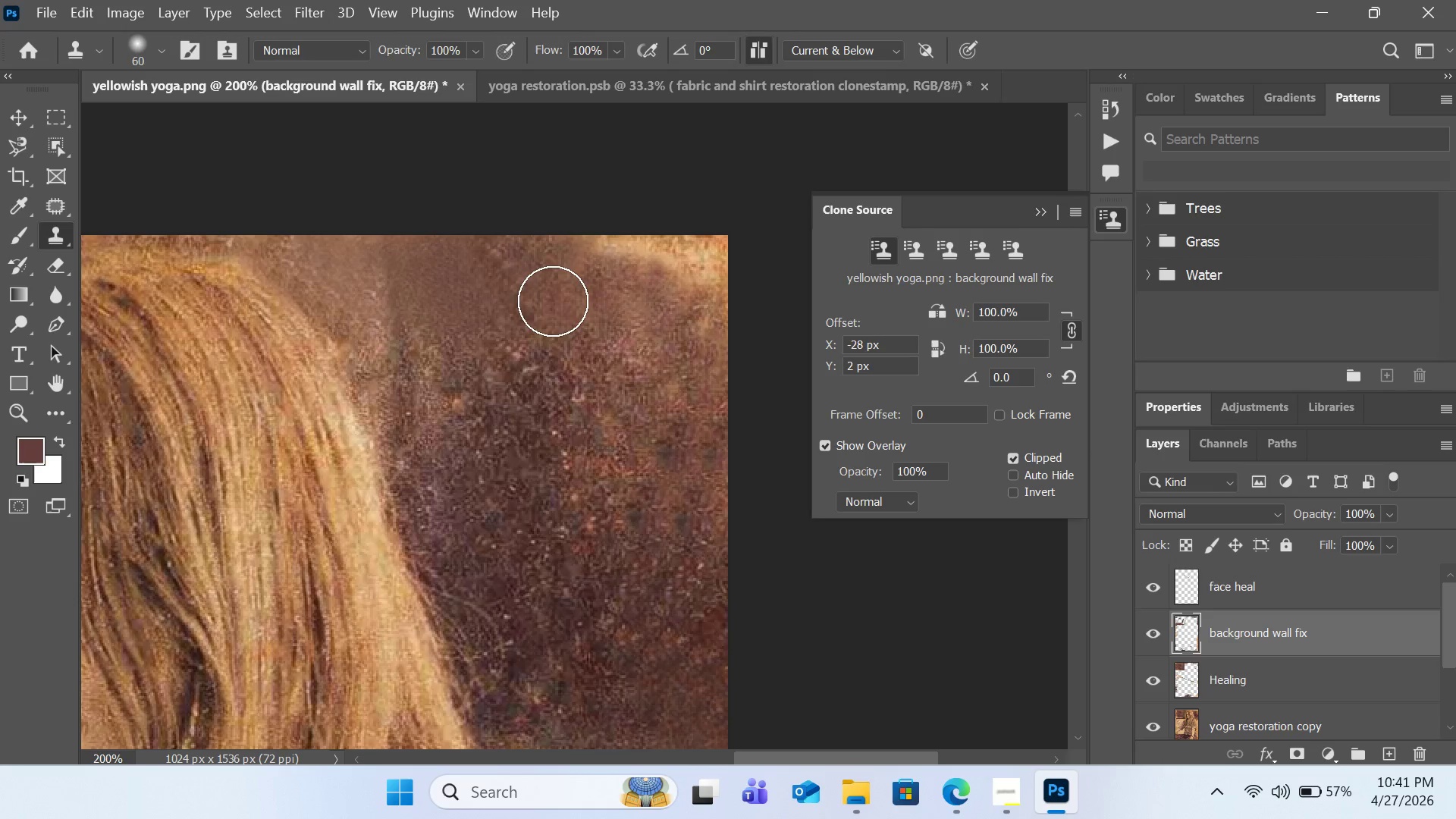 
double_click([551, 302])
 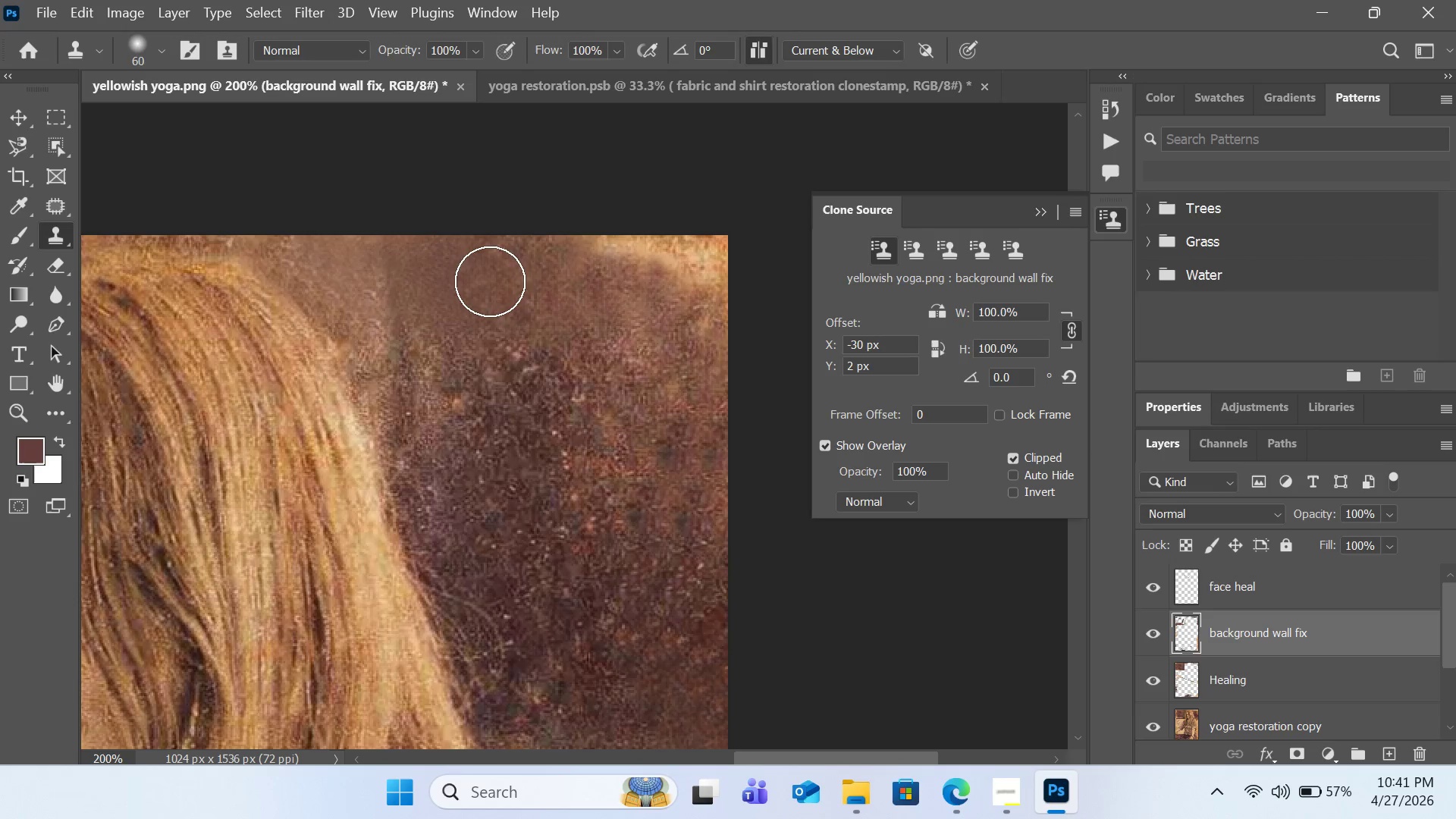 
triple_click([490, 281])
 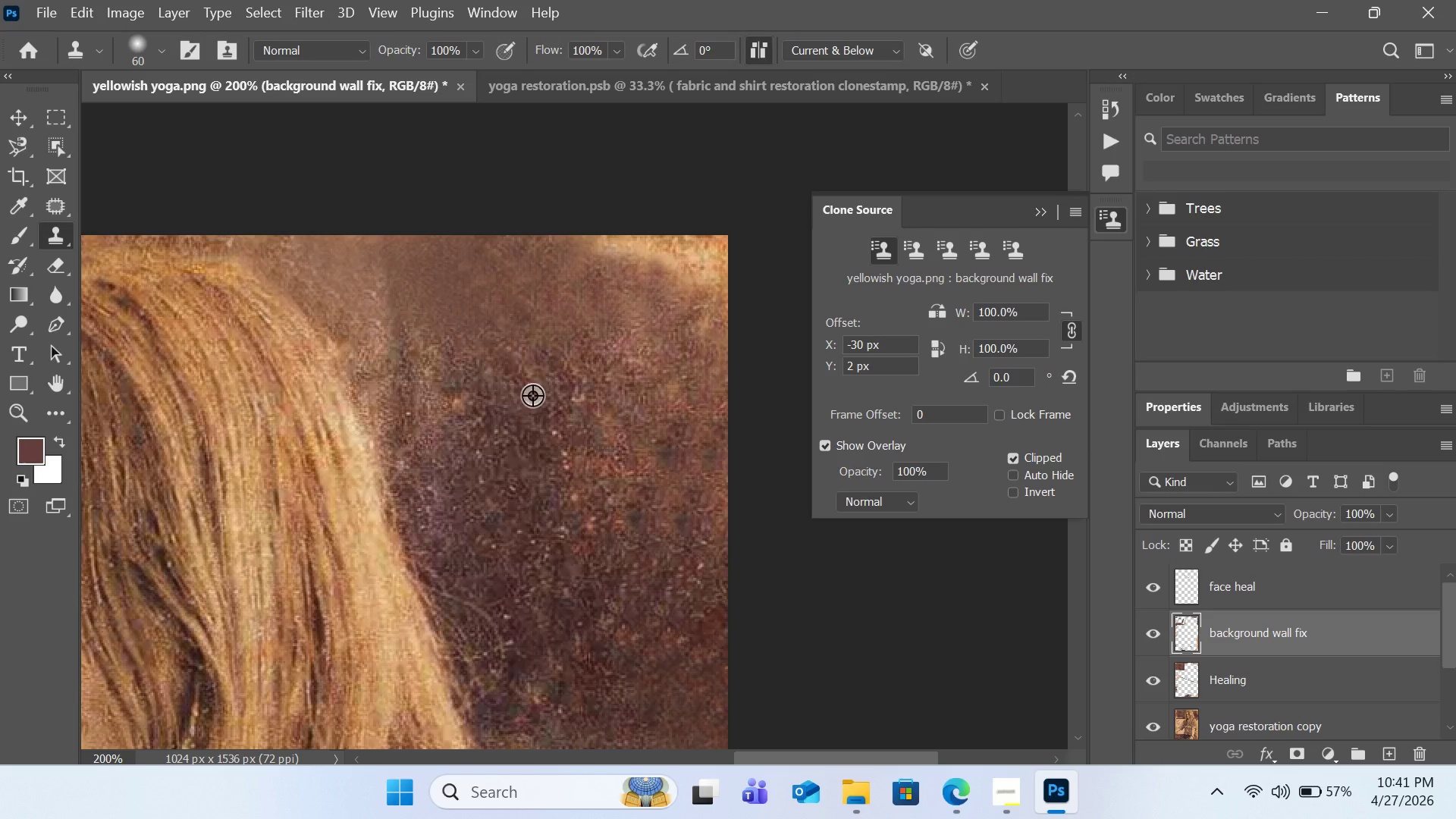 
hold_key(key=AltLeft, duration=0.39)
left_click([523, 422])
 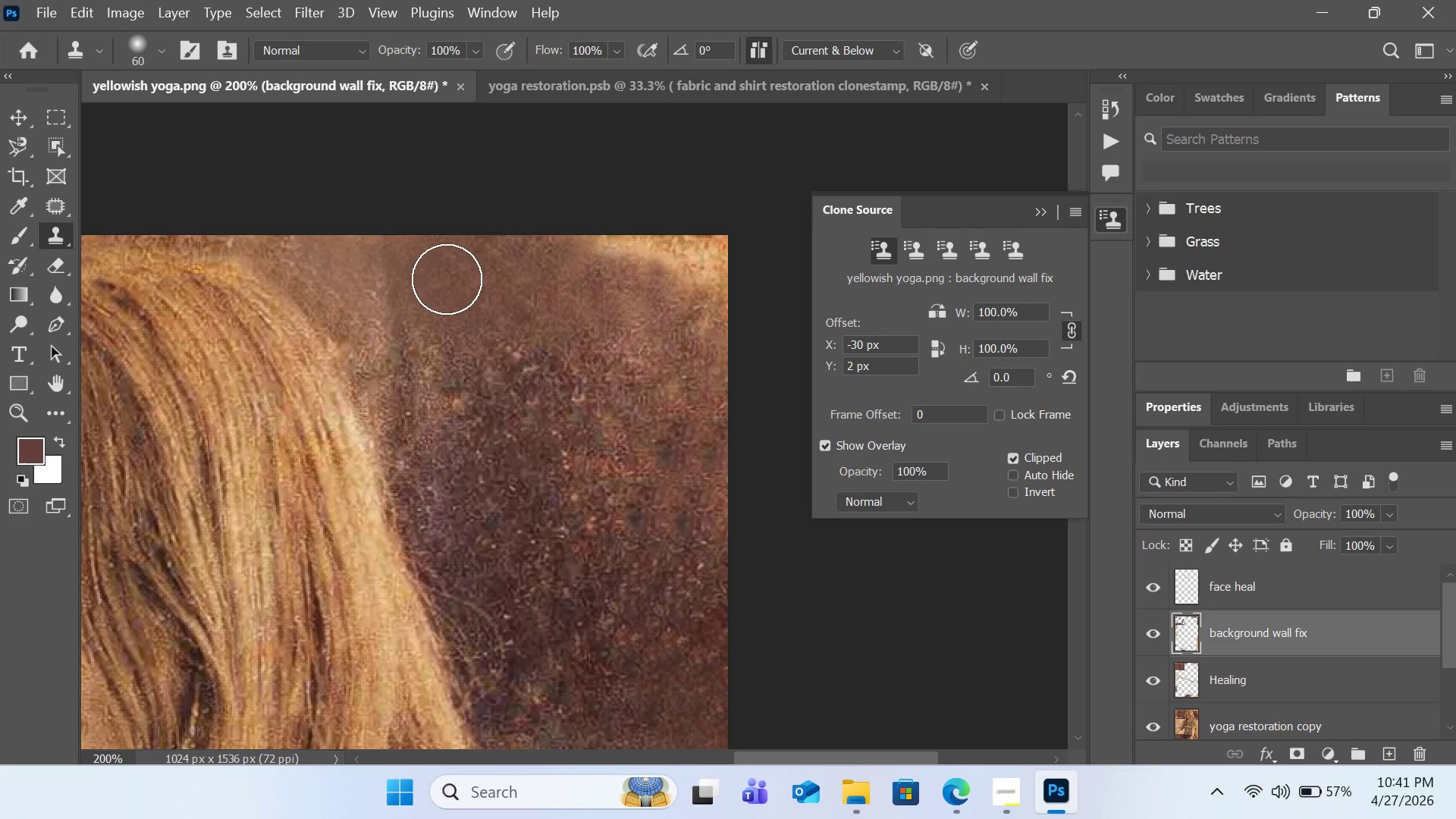 
double_click([447, 279])
 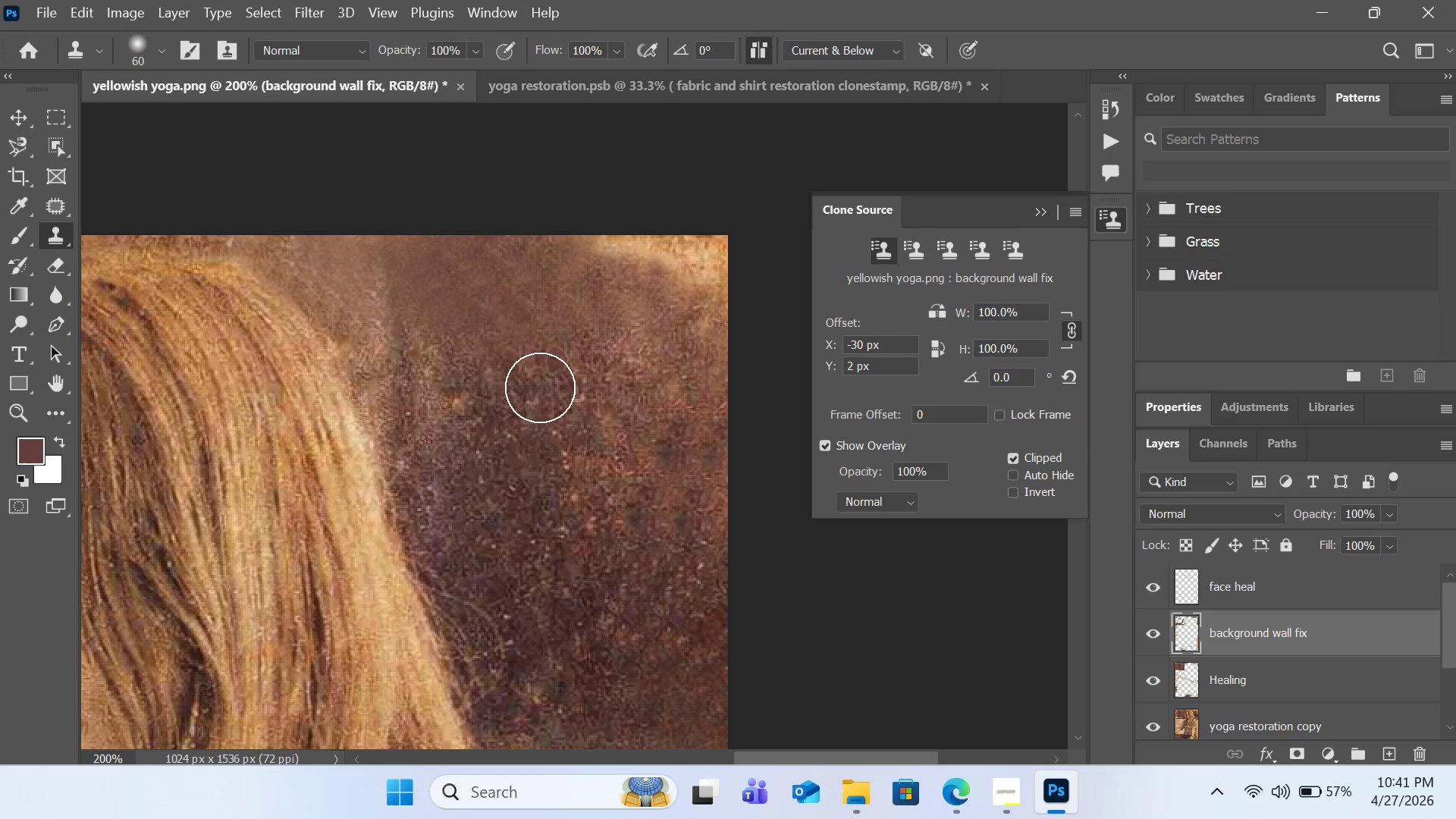 
hold_key(key=AltLeft, duration=0.55)
left_click([623, 429])
 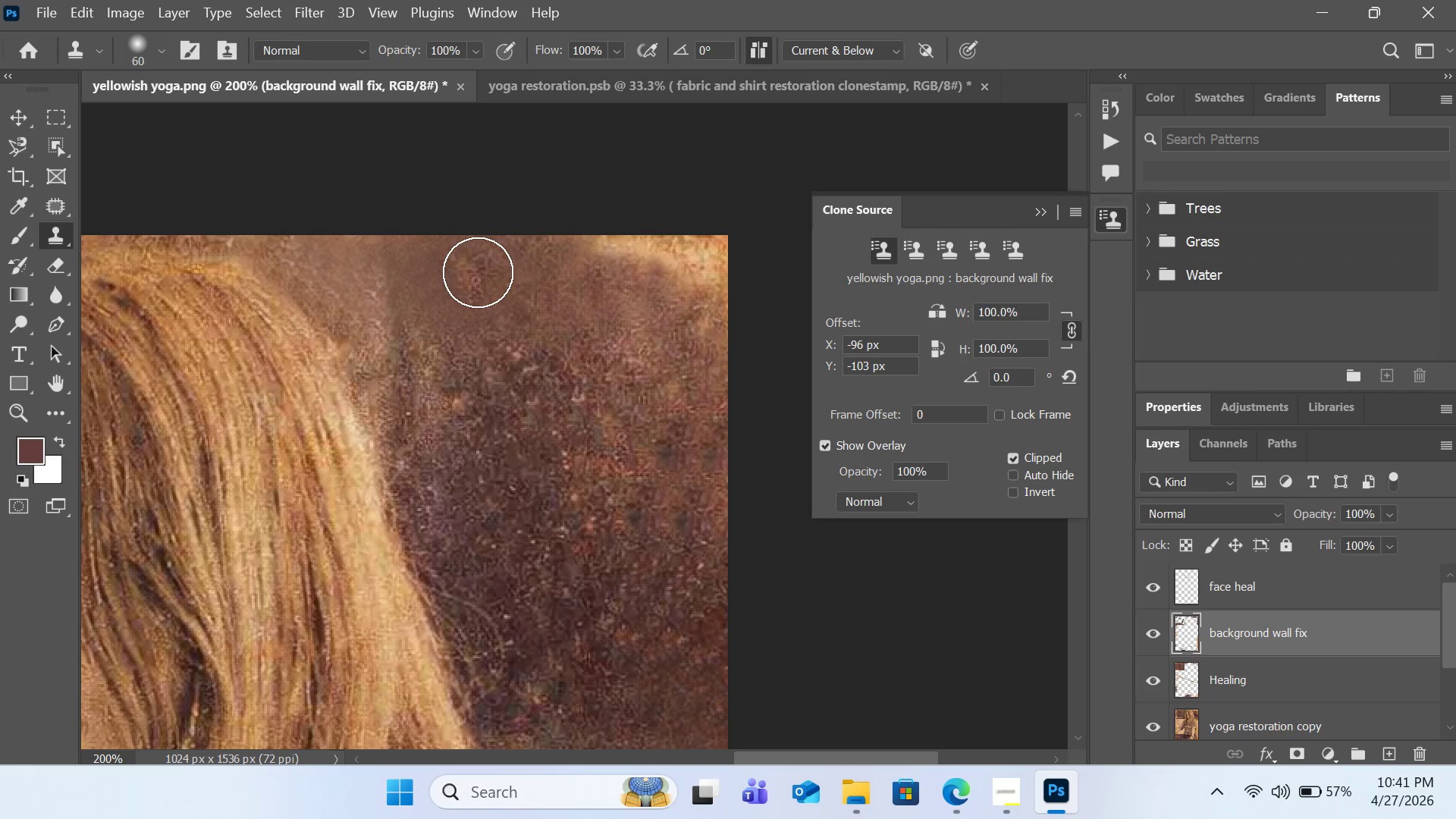 
left_click([478, 272])
 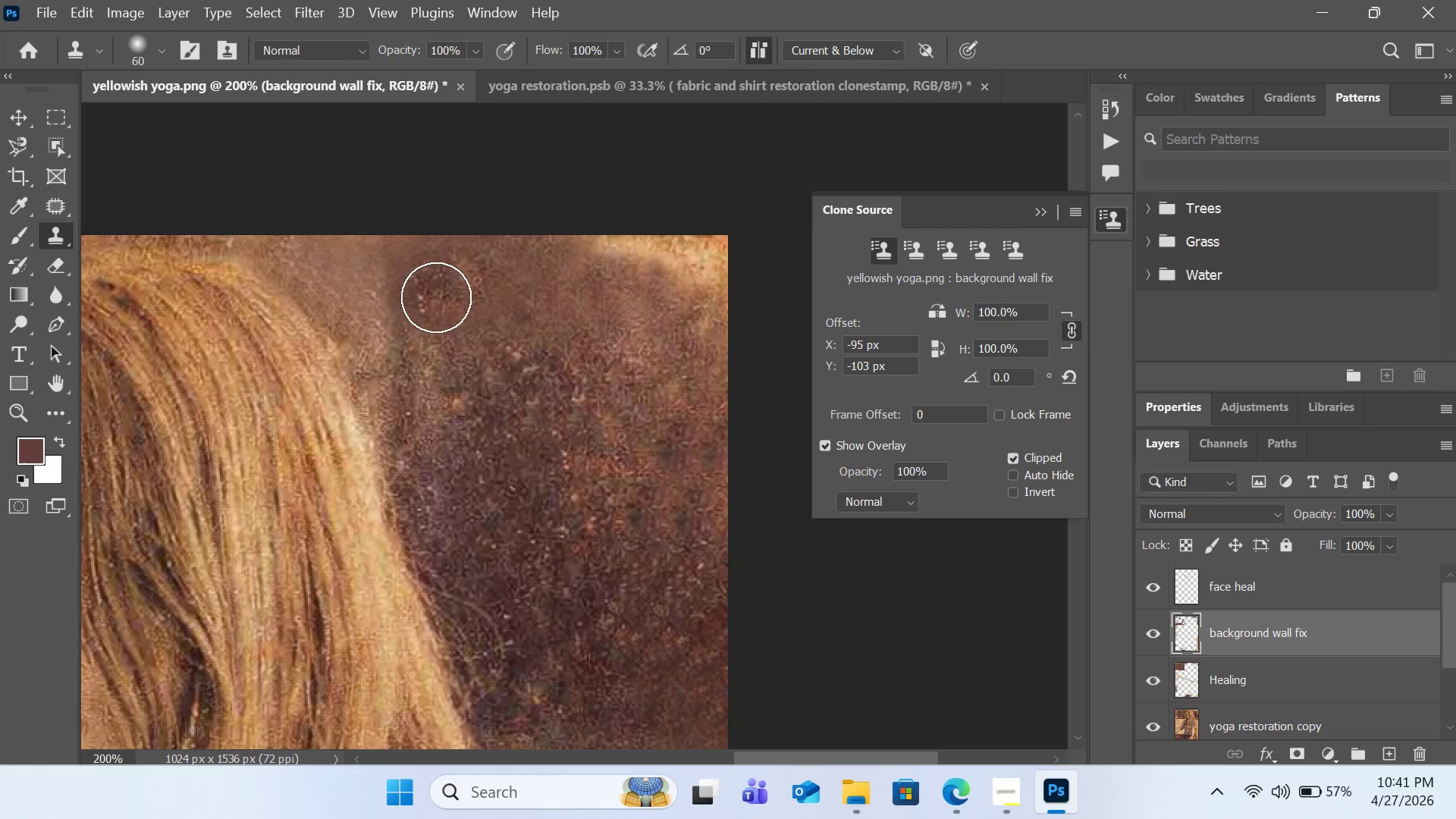 
double_click([444, 315])
 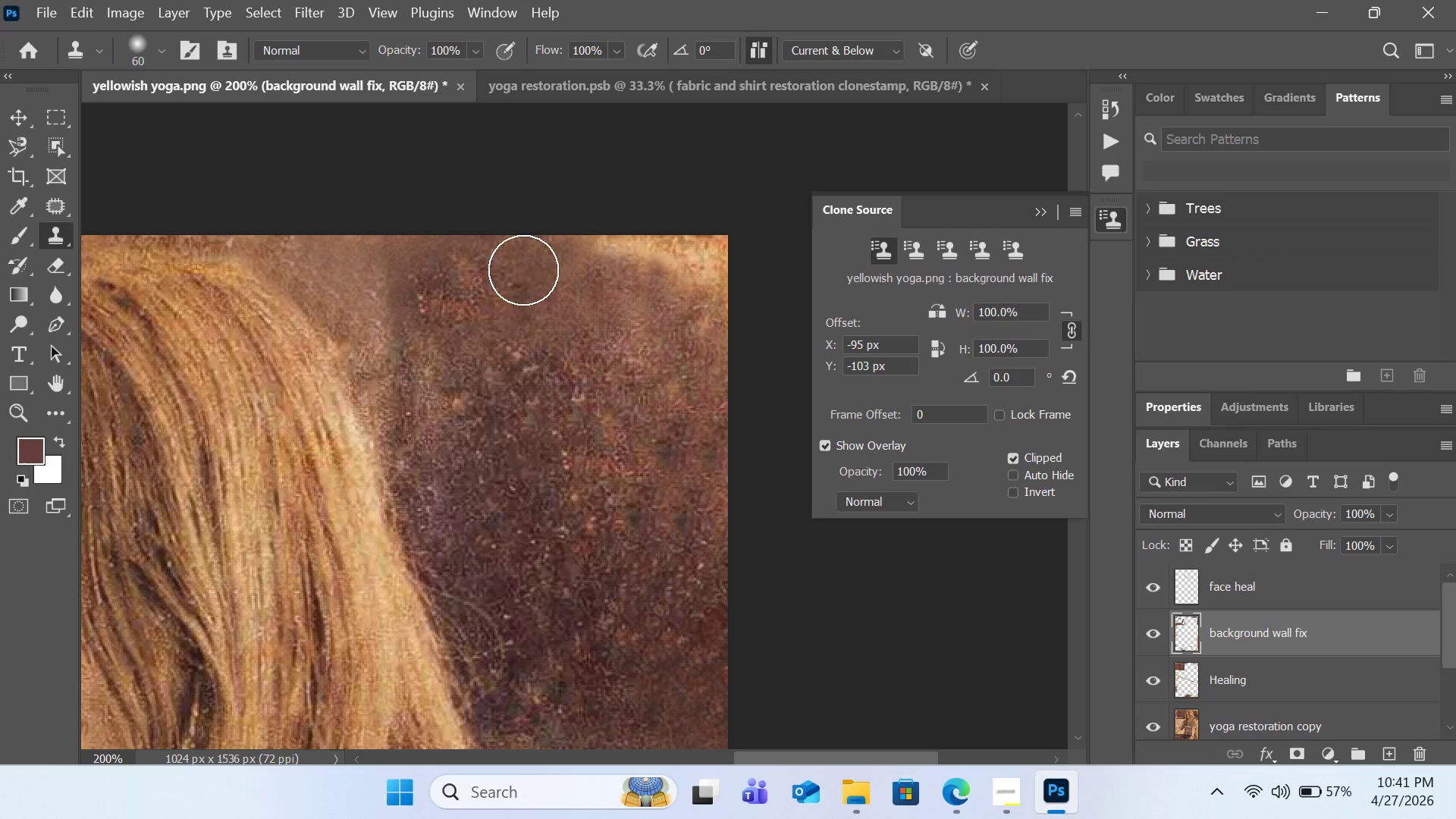 
triple_click([527, 262])
 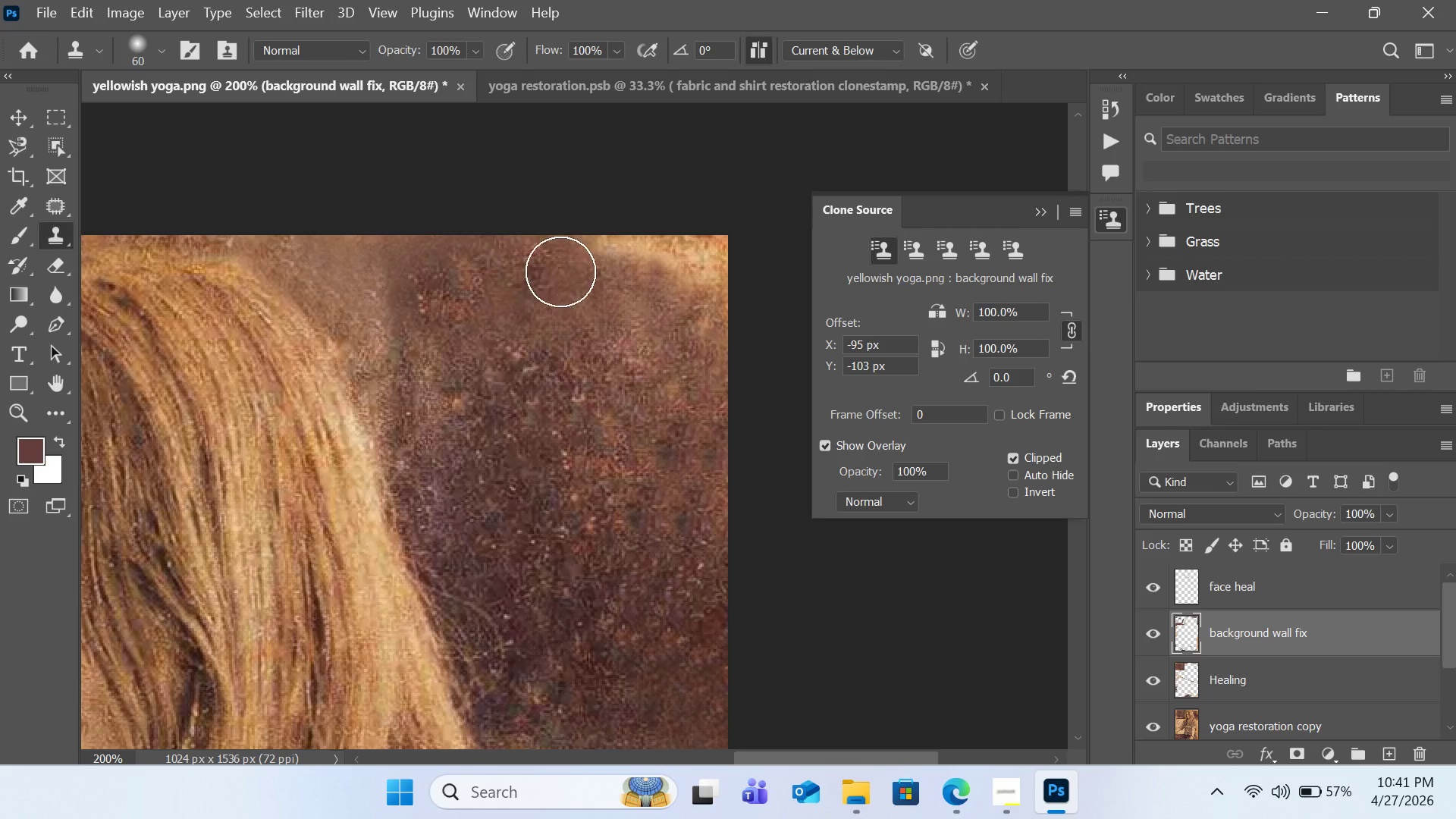 
triple_click([563, 275])
 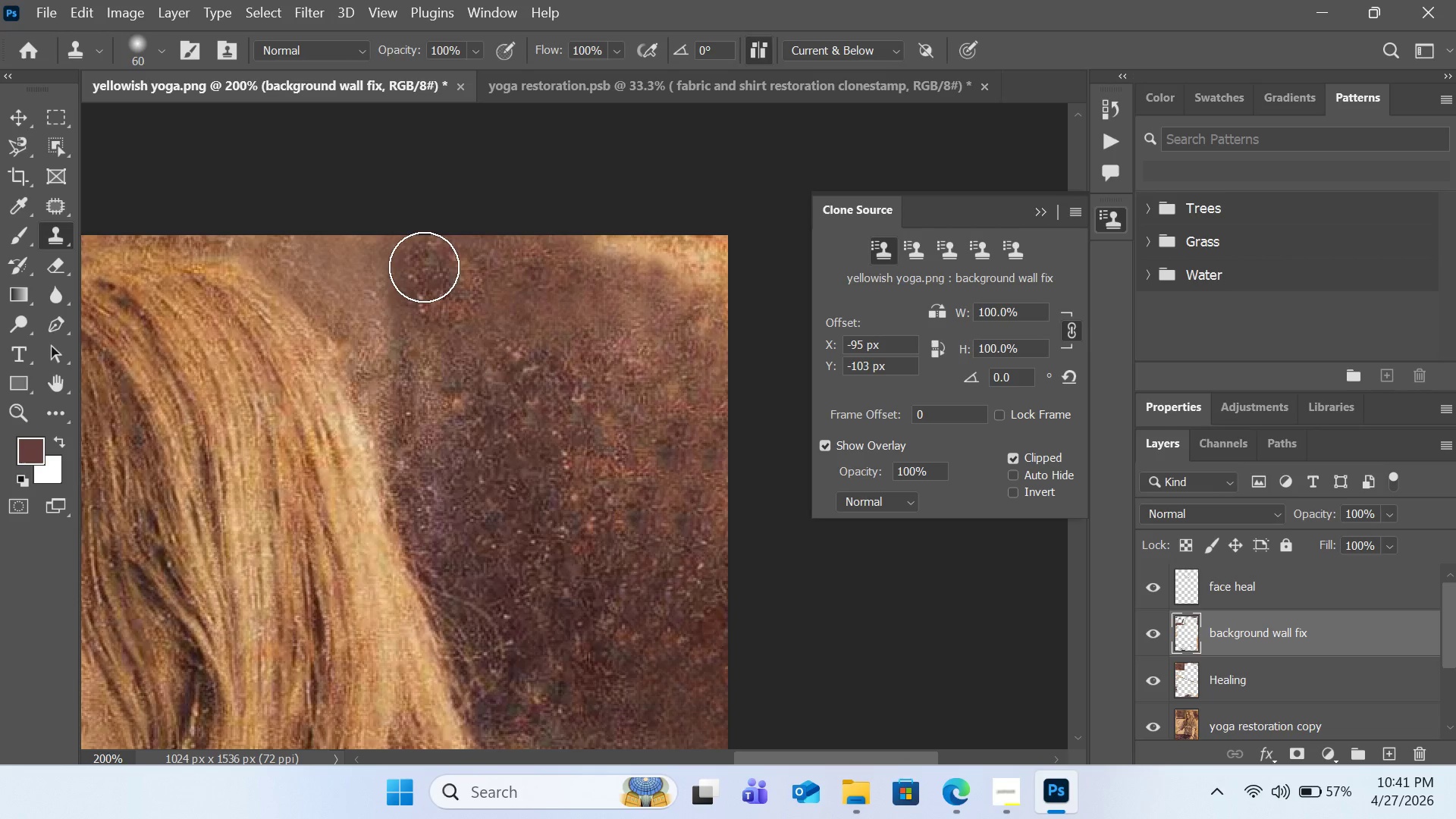 
left_click([412, 263])
 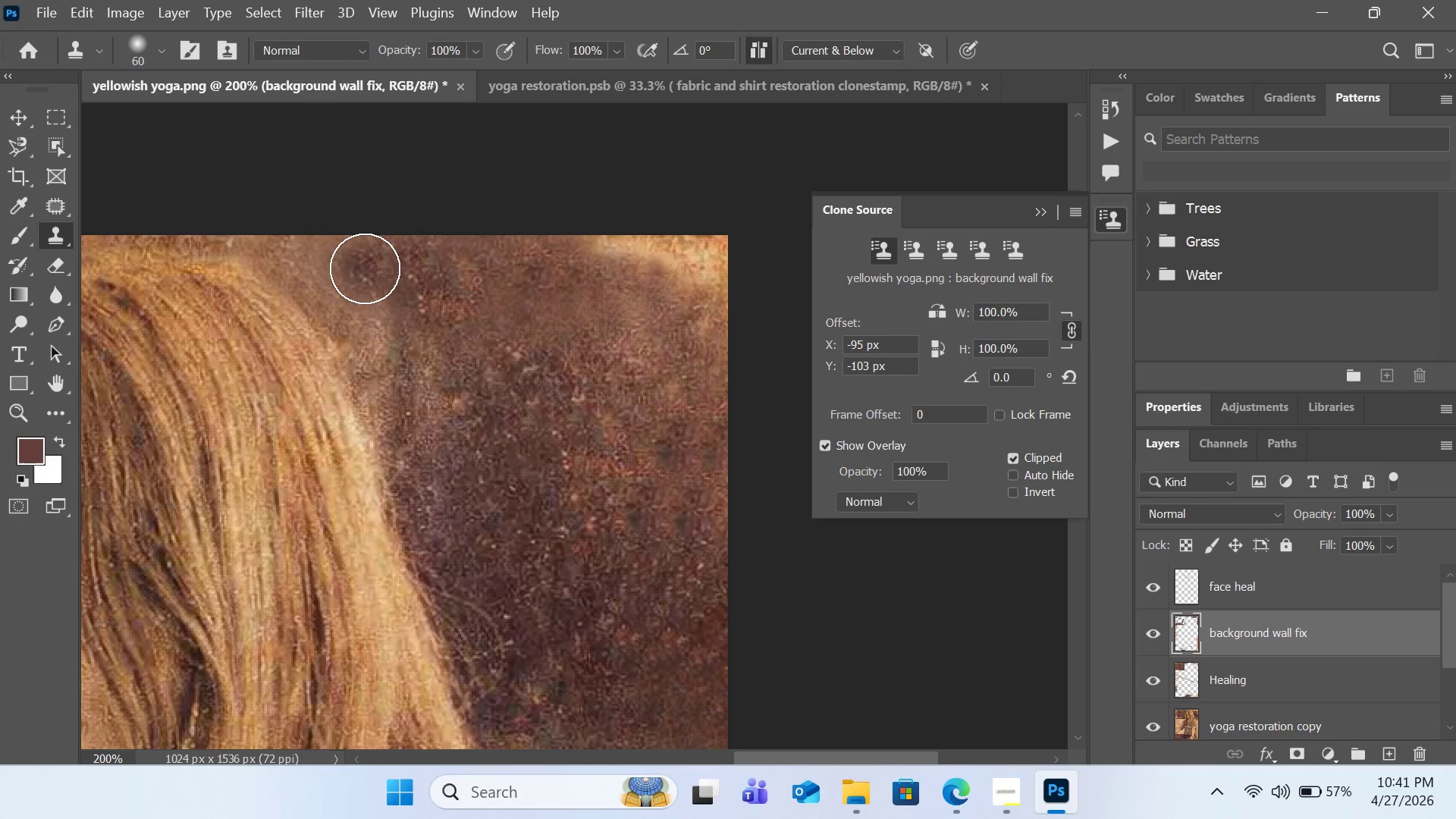 
left_click([365, 268])
 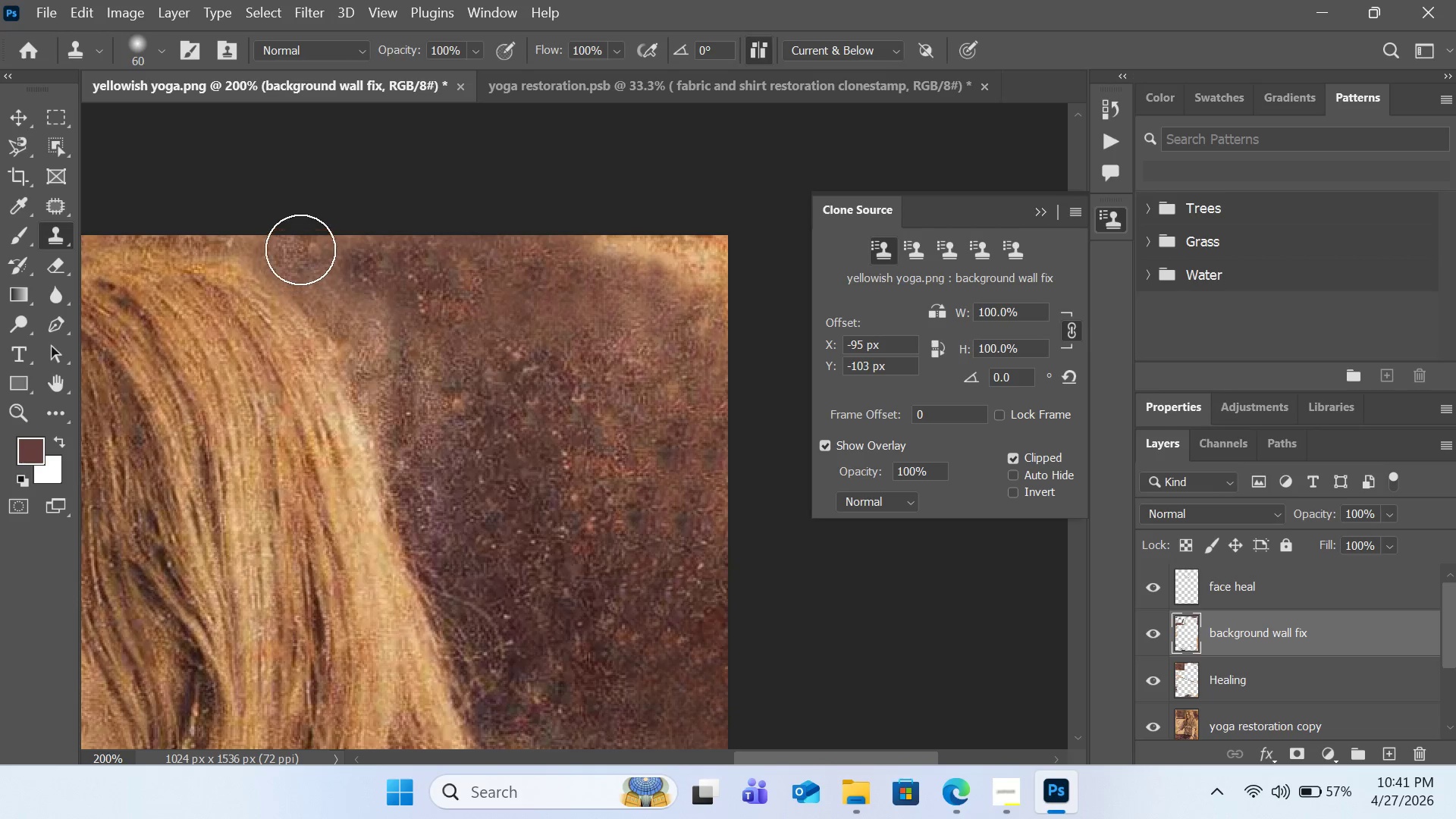 
left_click([309, 247])
 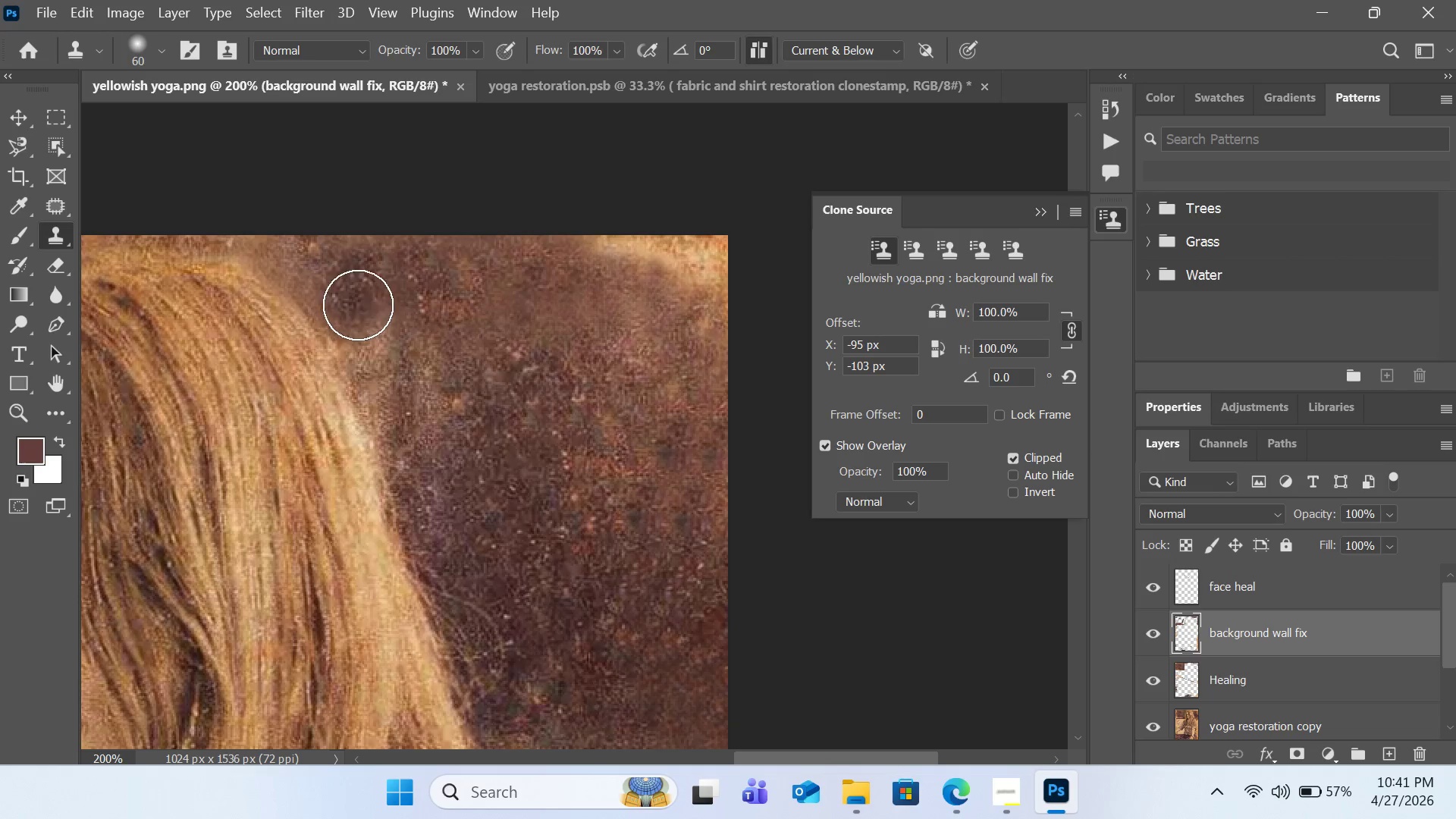 
double_click([376, 334])
 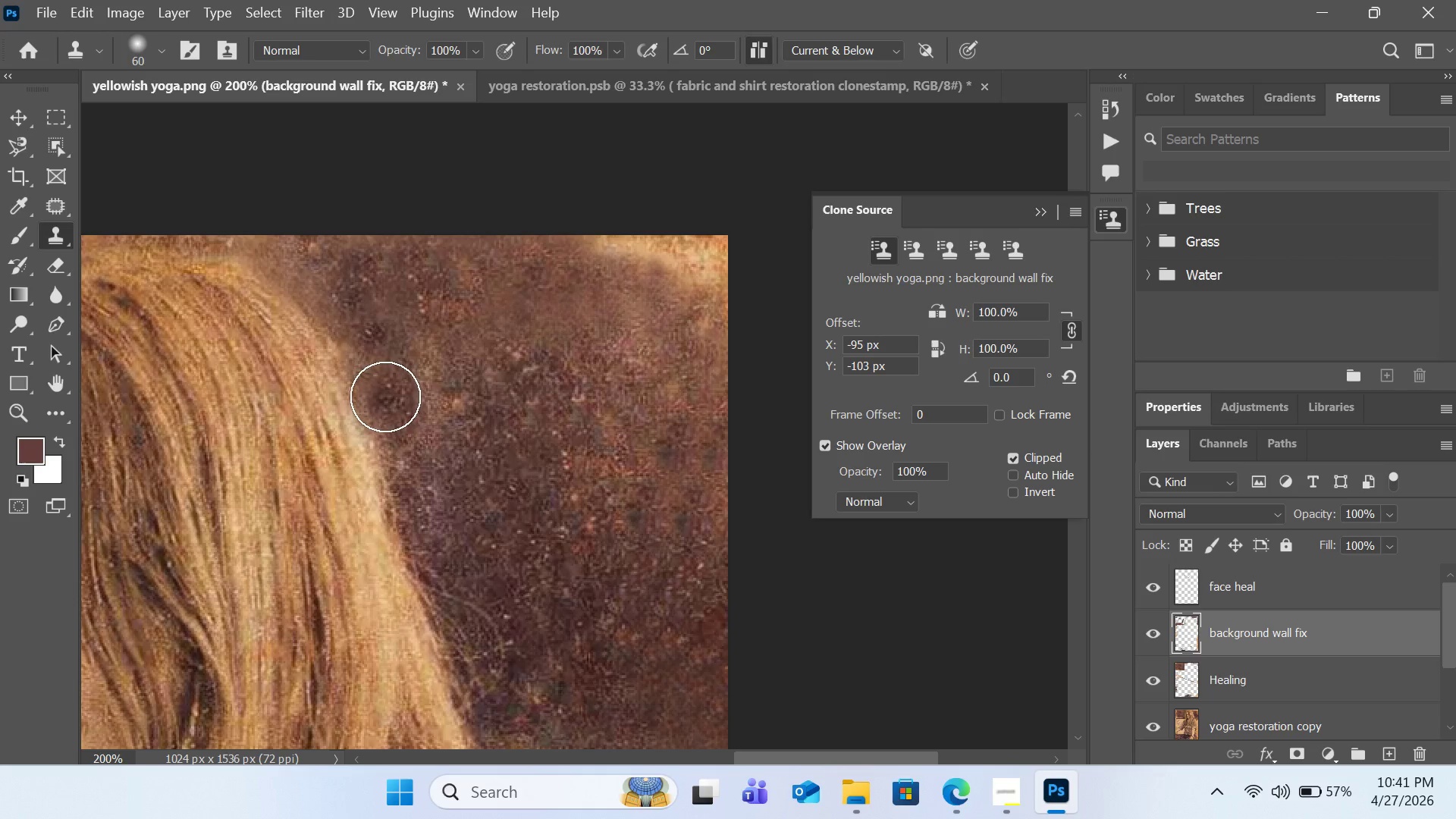 
left_click([382, 392])
 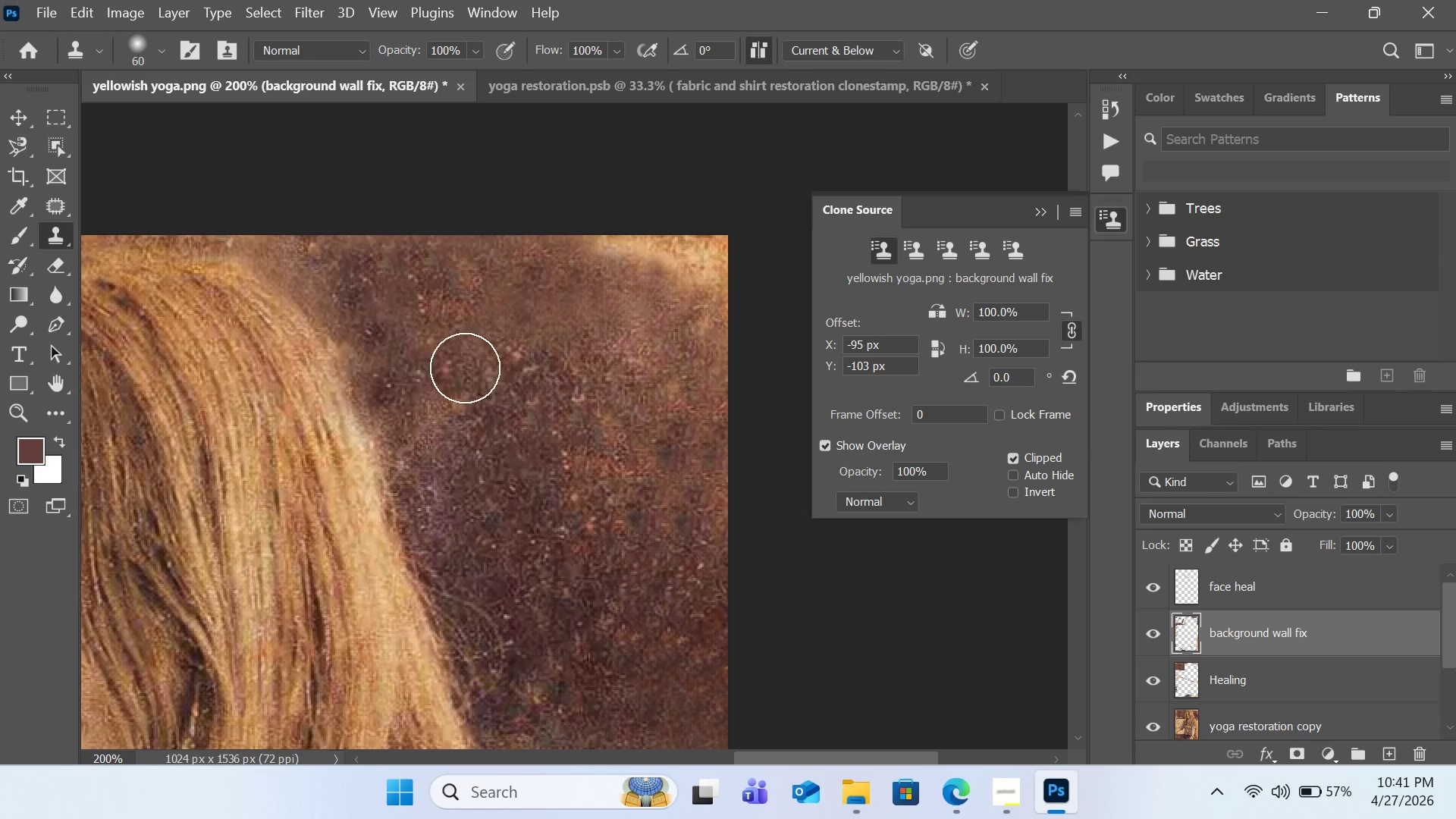 
hold_key(key=AltLeft, duration=0.75)
 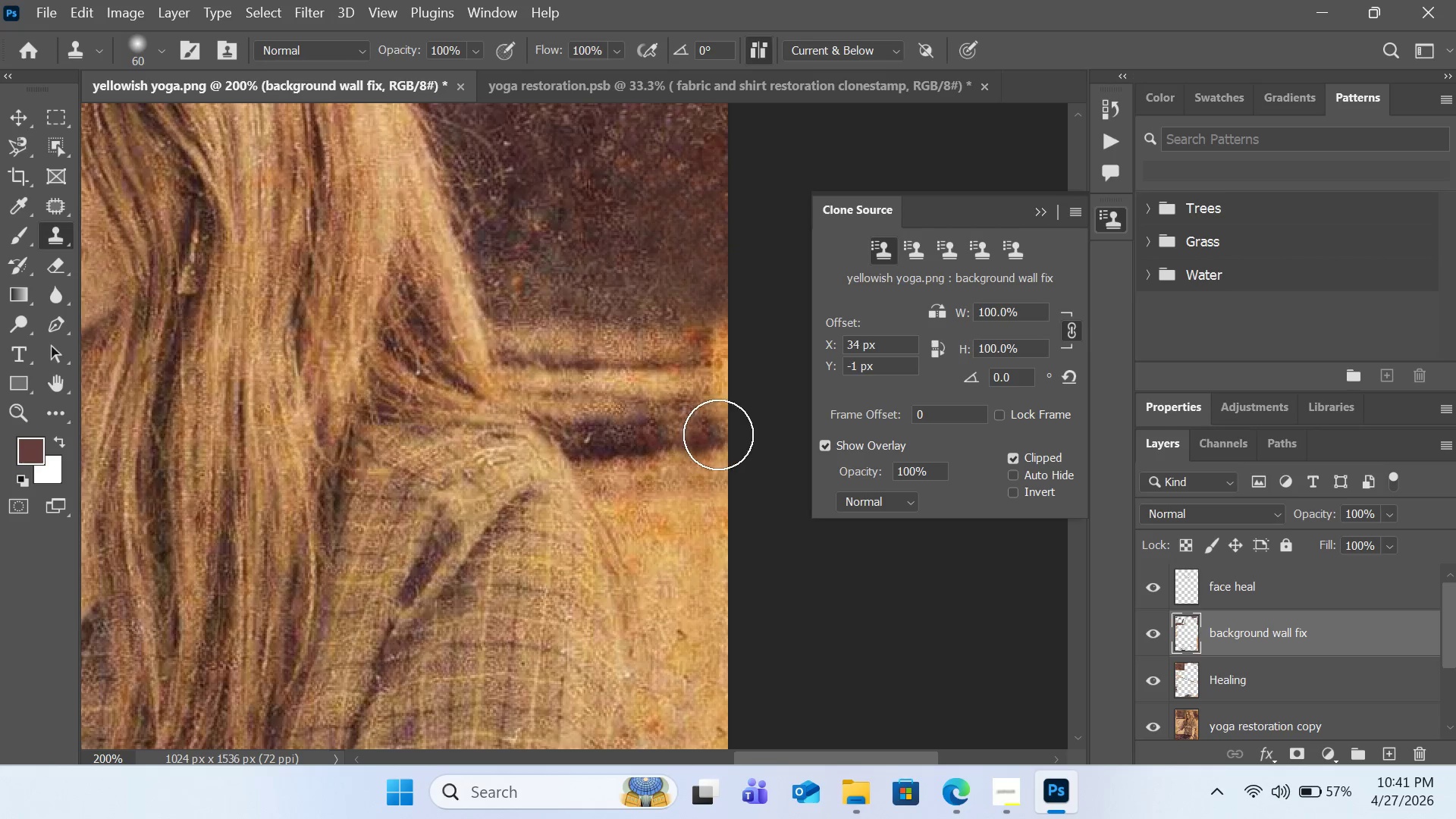 
scroll: coordinate [559, 441], scroll_direction: down, amount: 26.0
 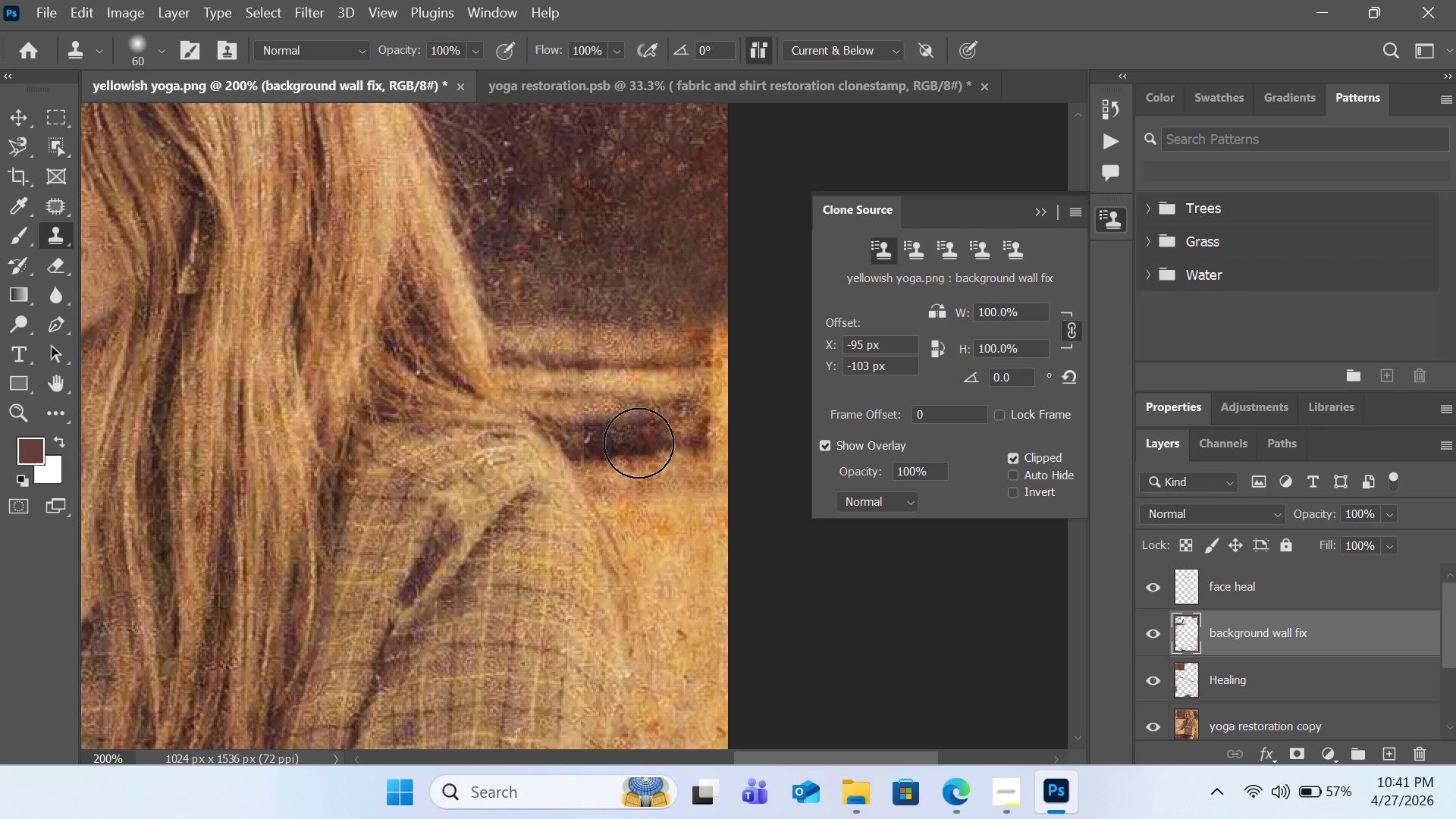 
left_click([718, 433])
 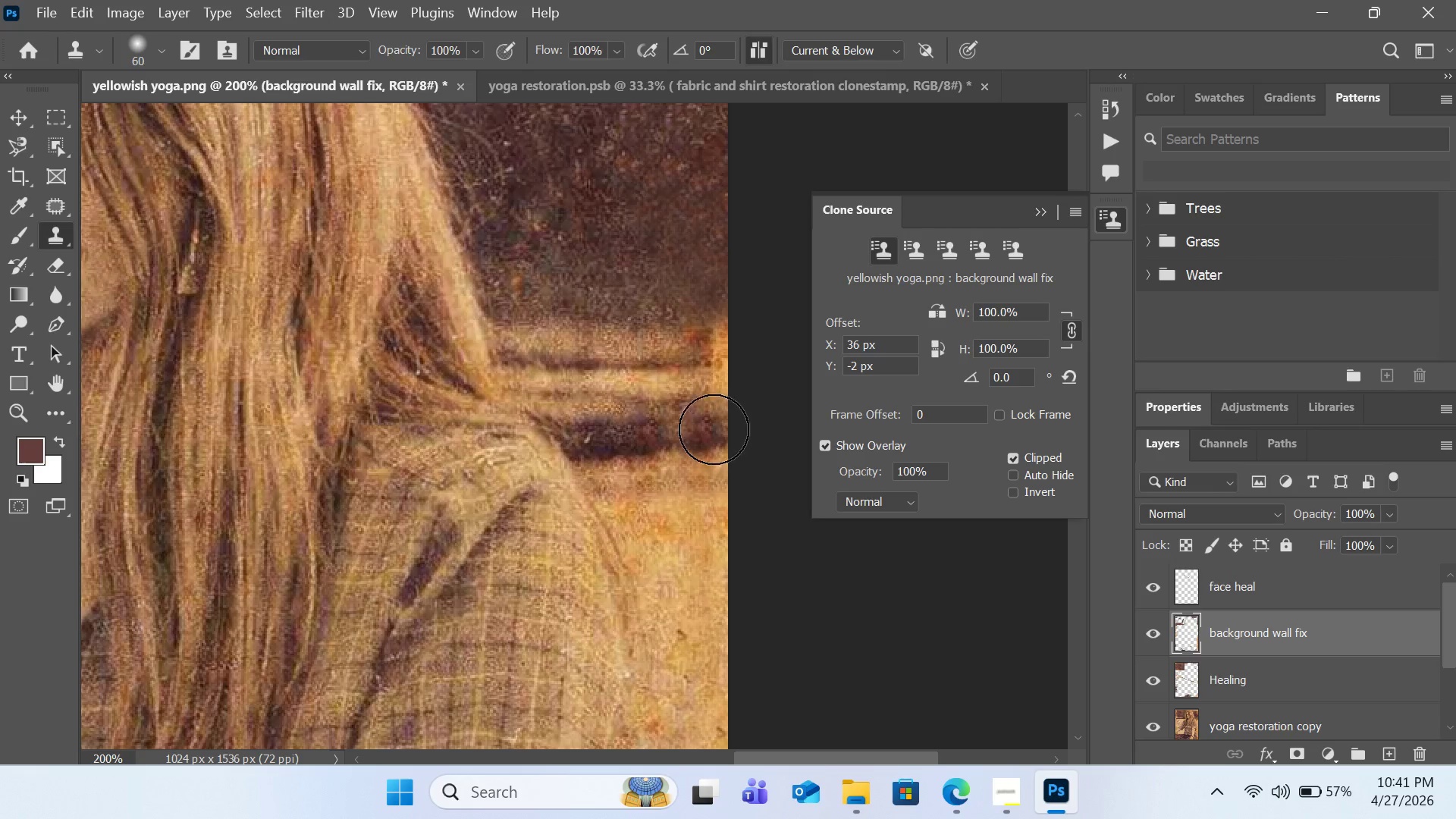 
hold_key(key=AltLeft, duration=0.42)
left_click([679, 391])
 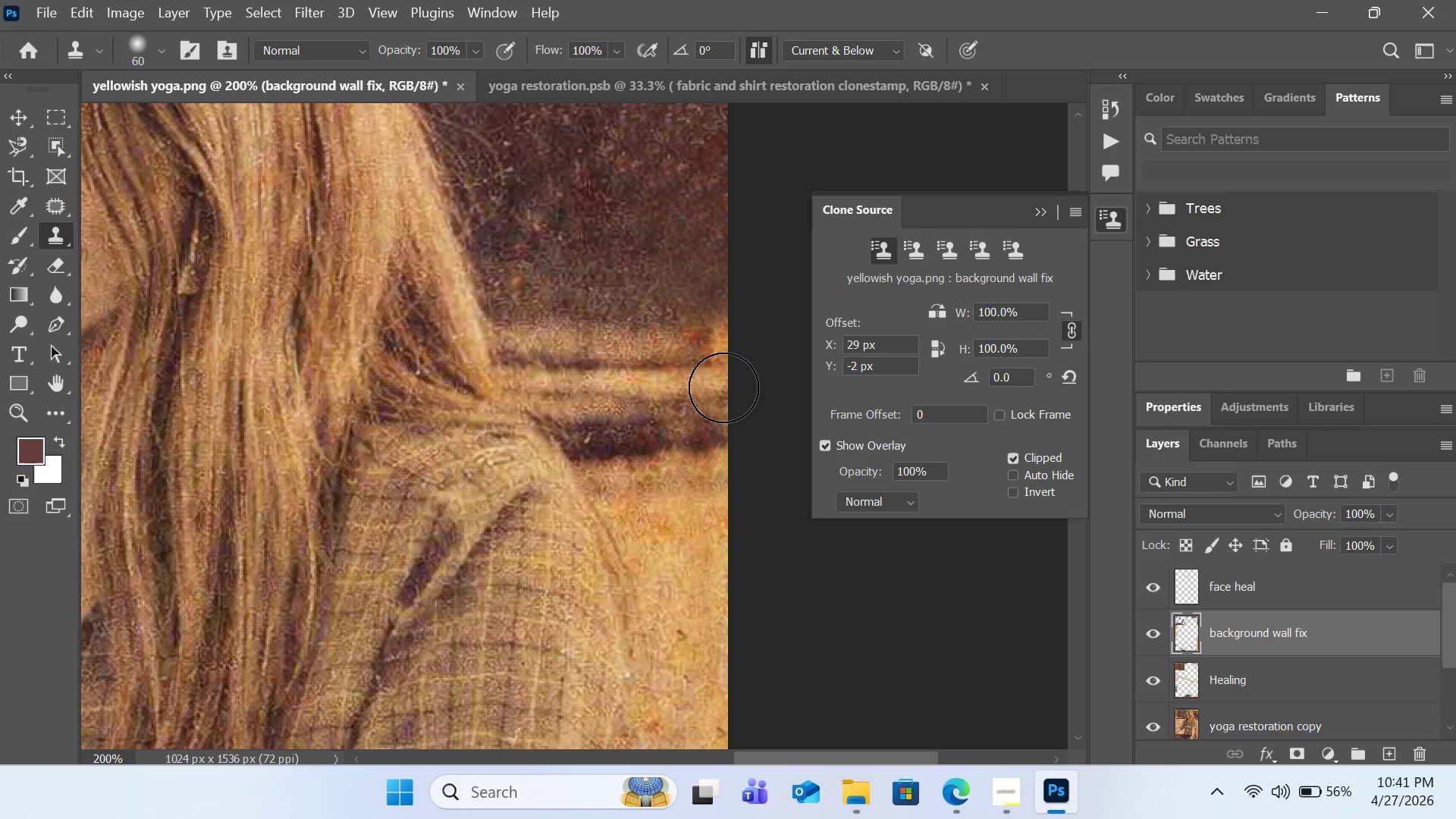 
left_click([723, 388])
 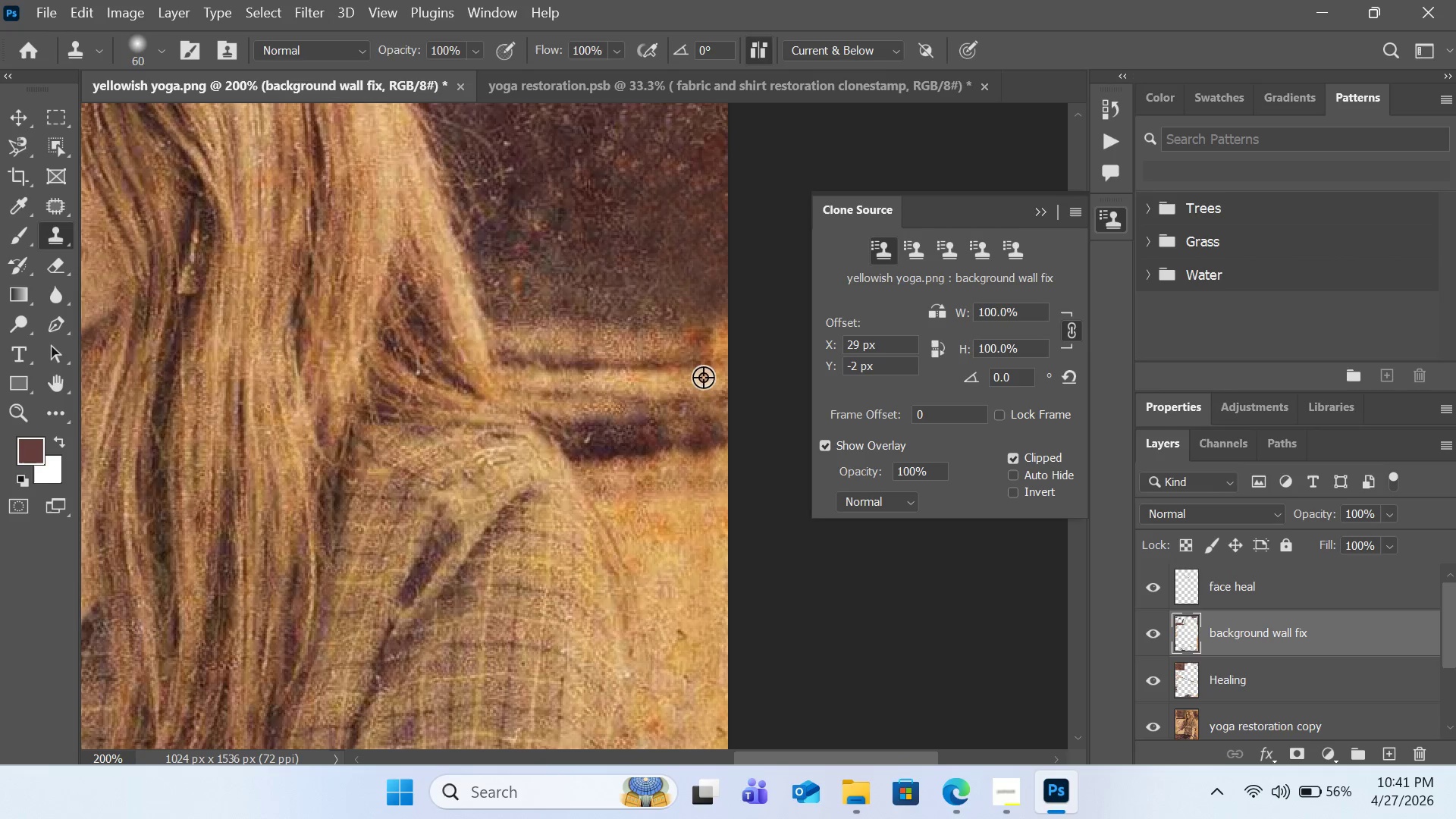 
hold_key(key=AltLeft, duration=0.48)
left_click([670, 344])
 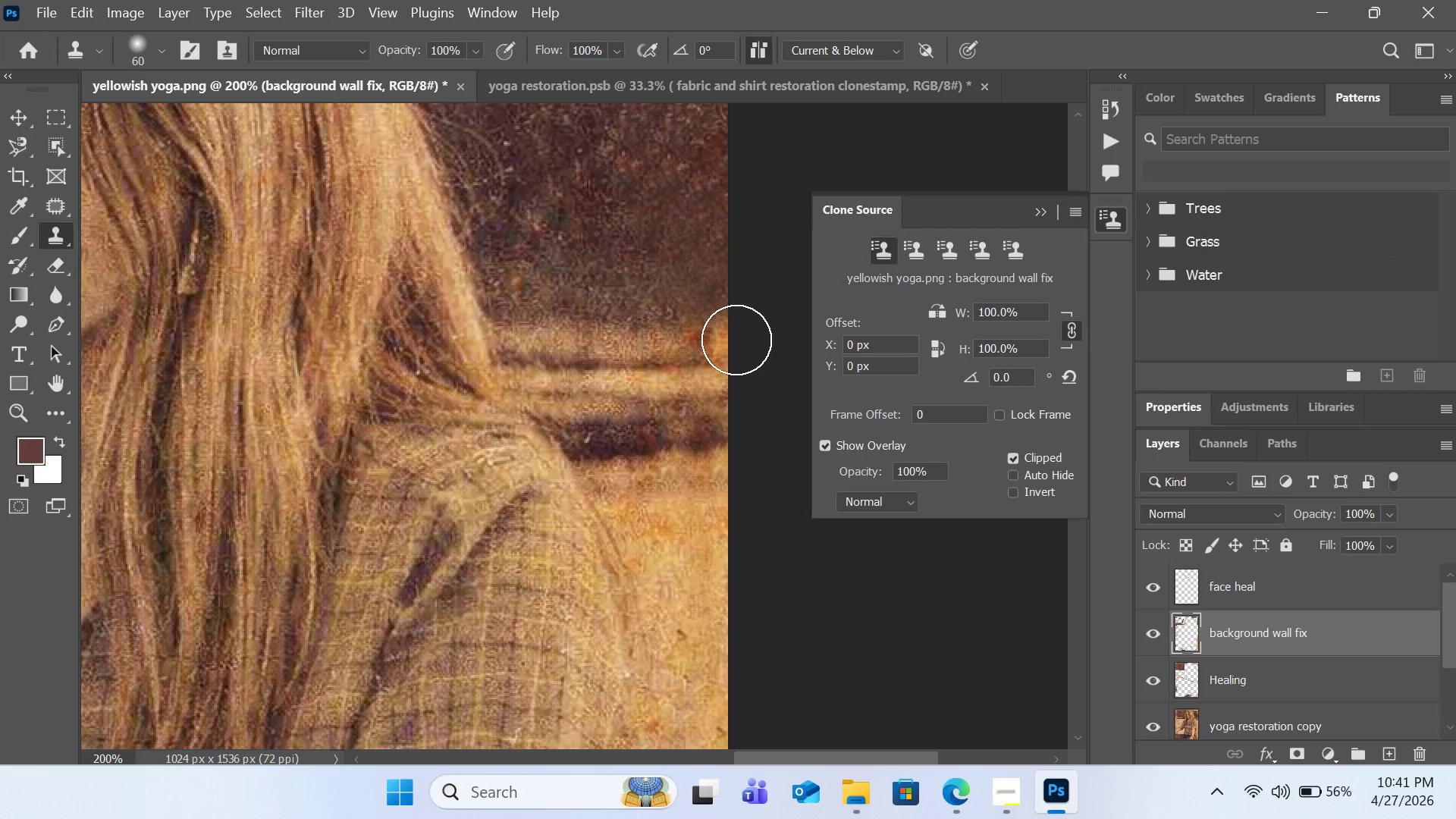 
left_click([736, 340])
 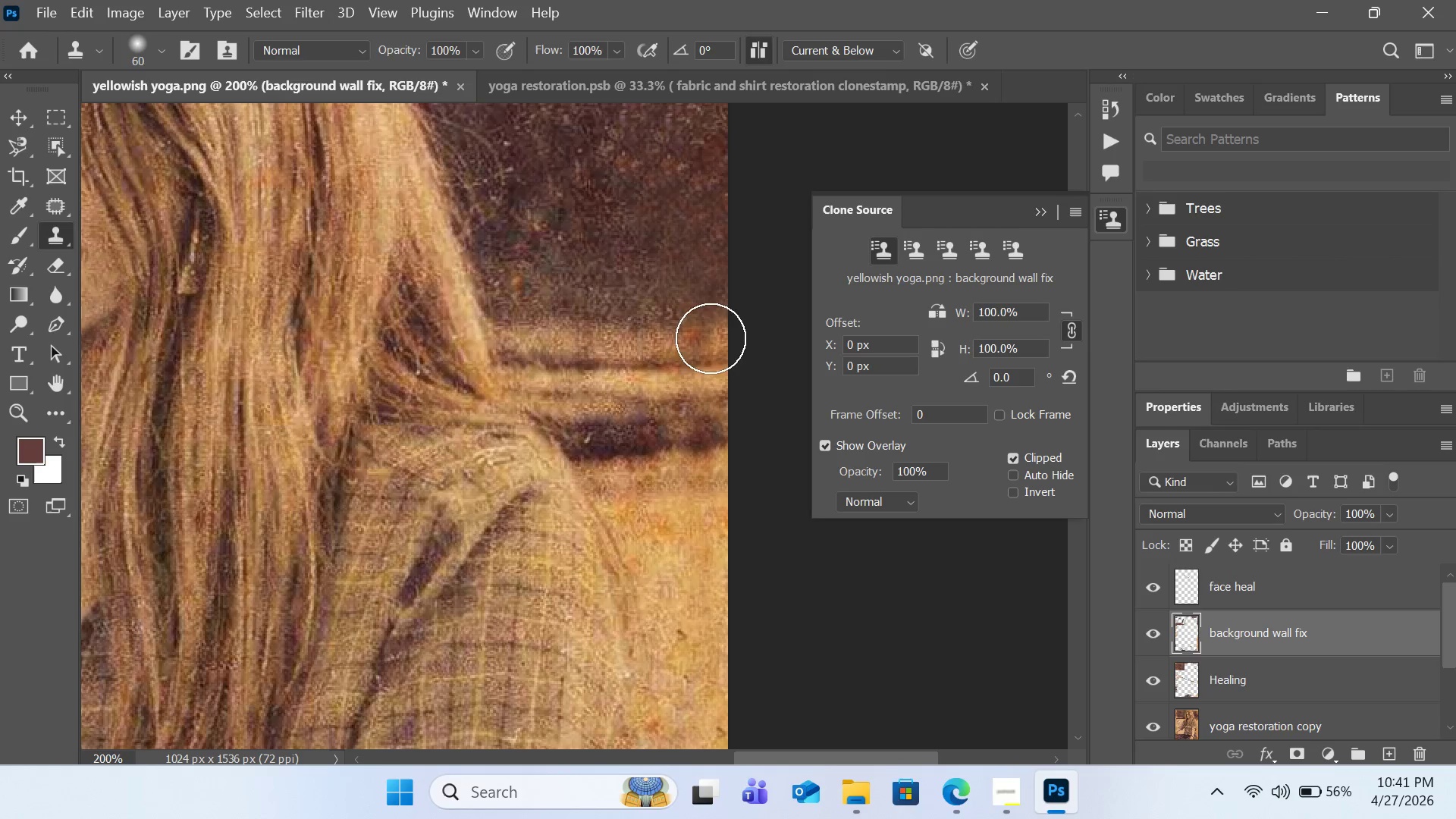 
hold_key(key=AltLeft, duration=1.05)
left_click([689, 309])
 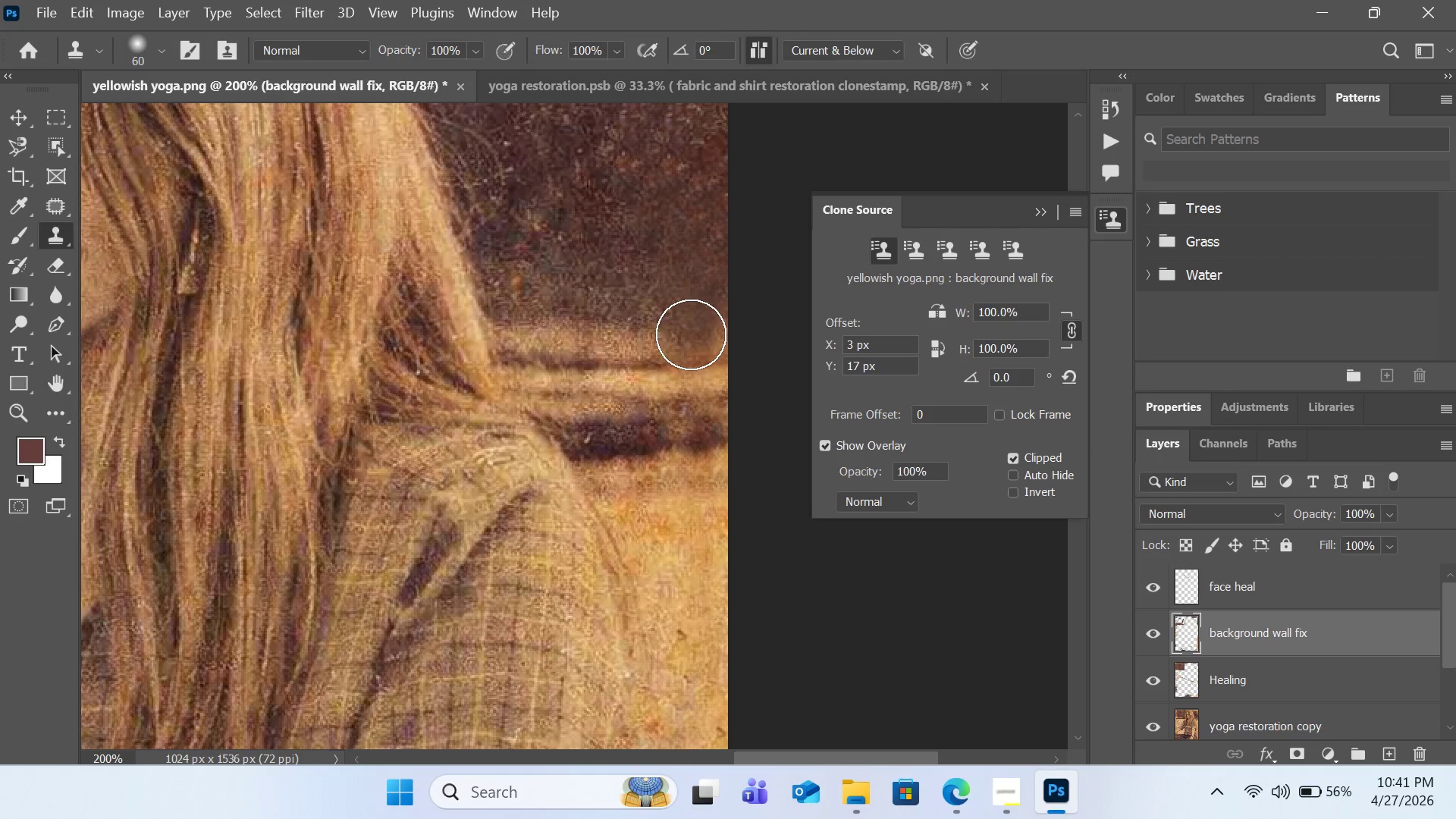 
hold_key(key=AltLeft, duration=0.5)
left_click([635, 335])
 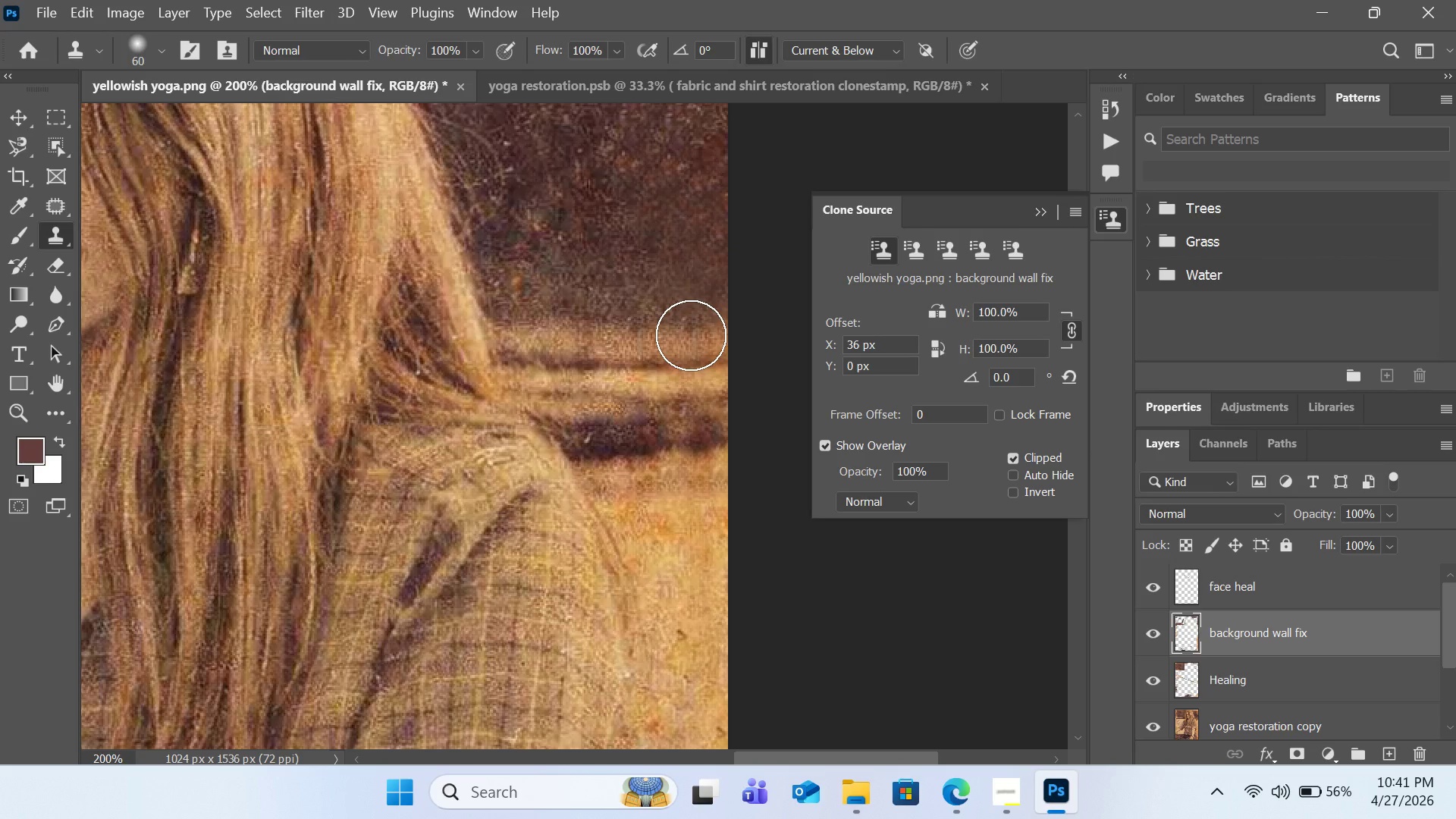 
left_click([691, 335])
 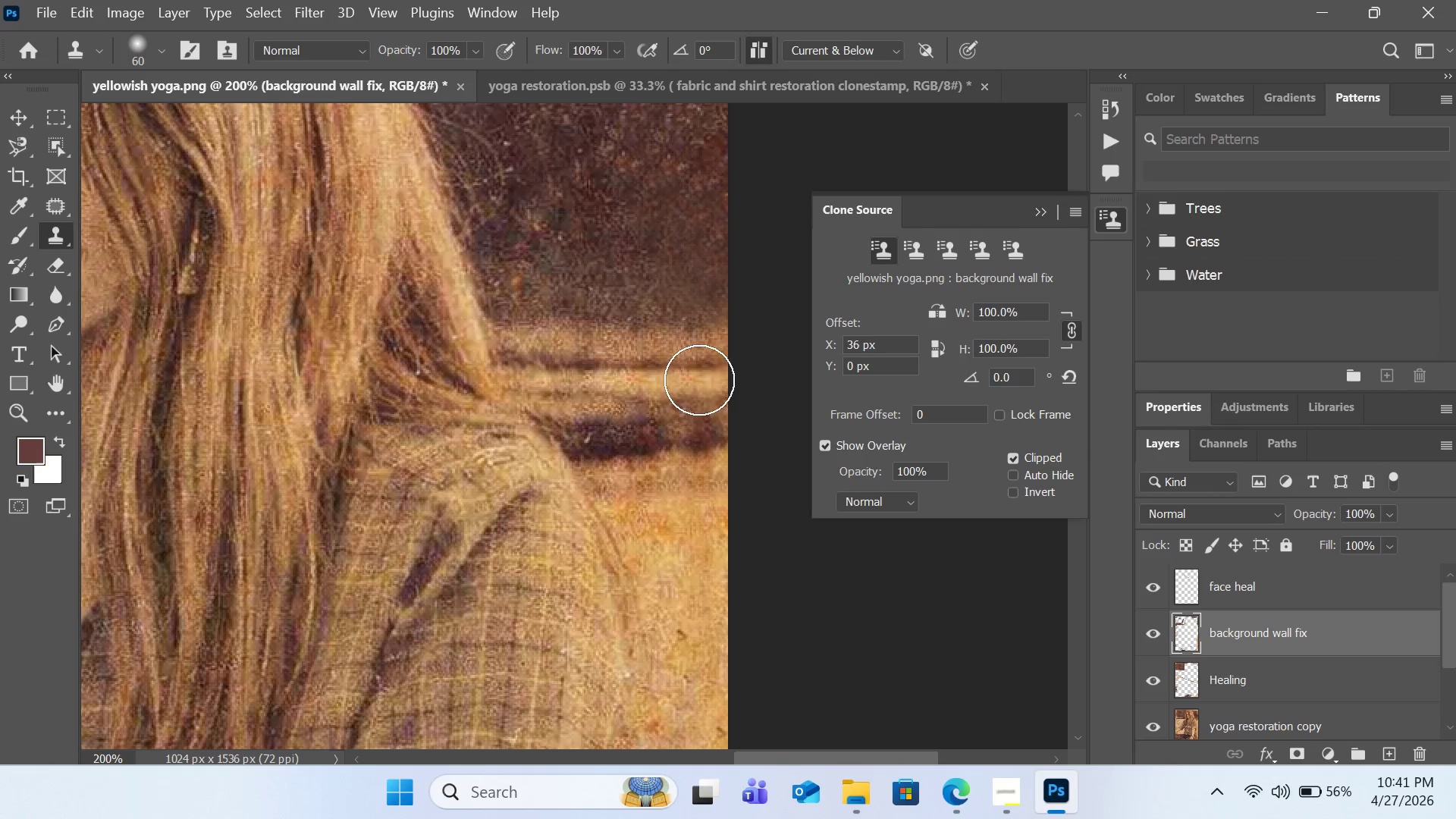 
hold_key(key=AltLeft, duration=0.72)
 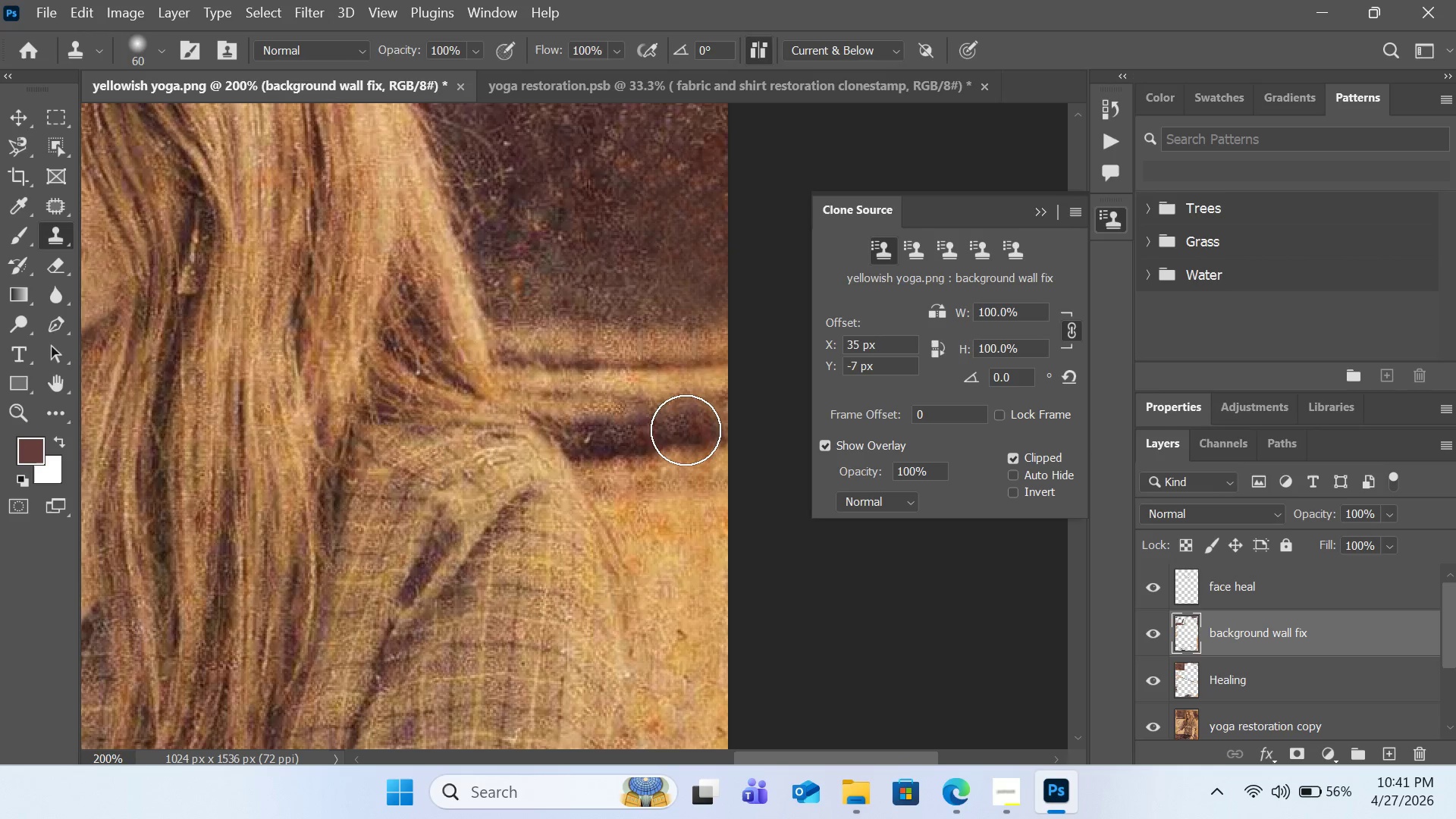 
left_click([686, 430])
 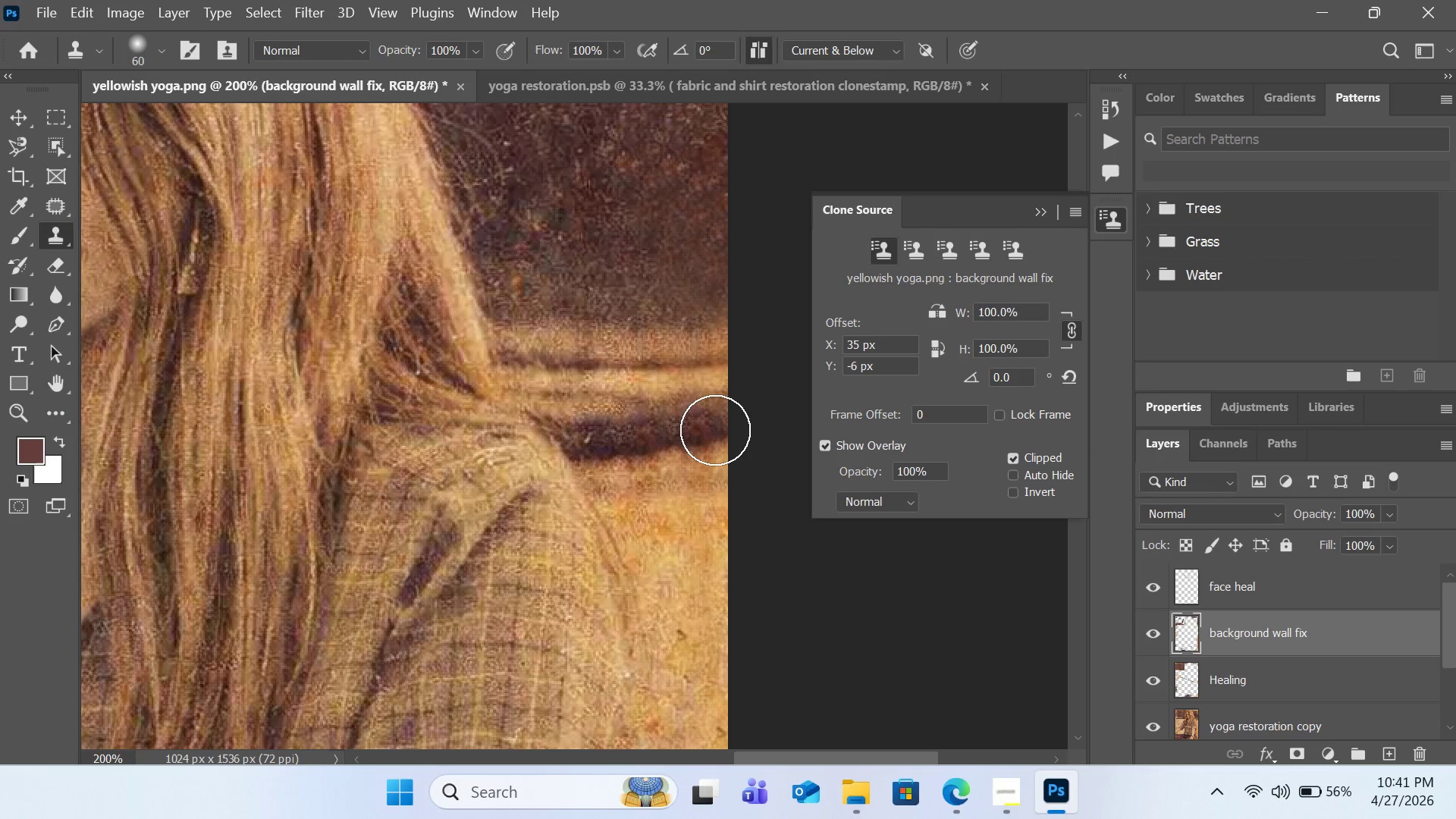 
left_click([716, 430])
 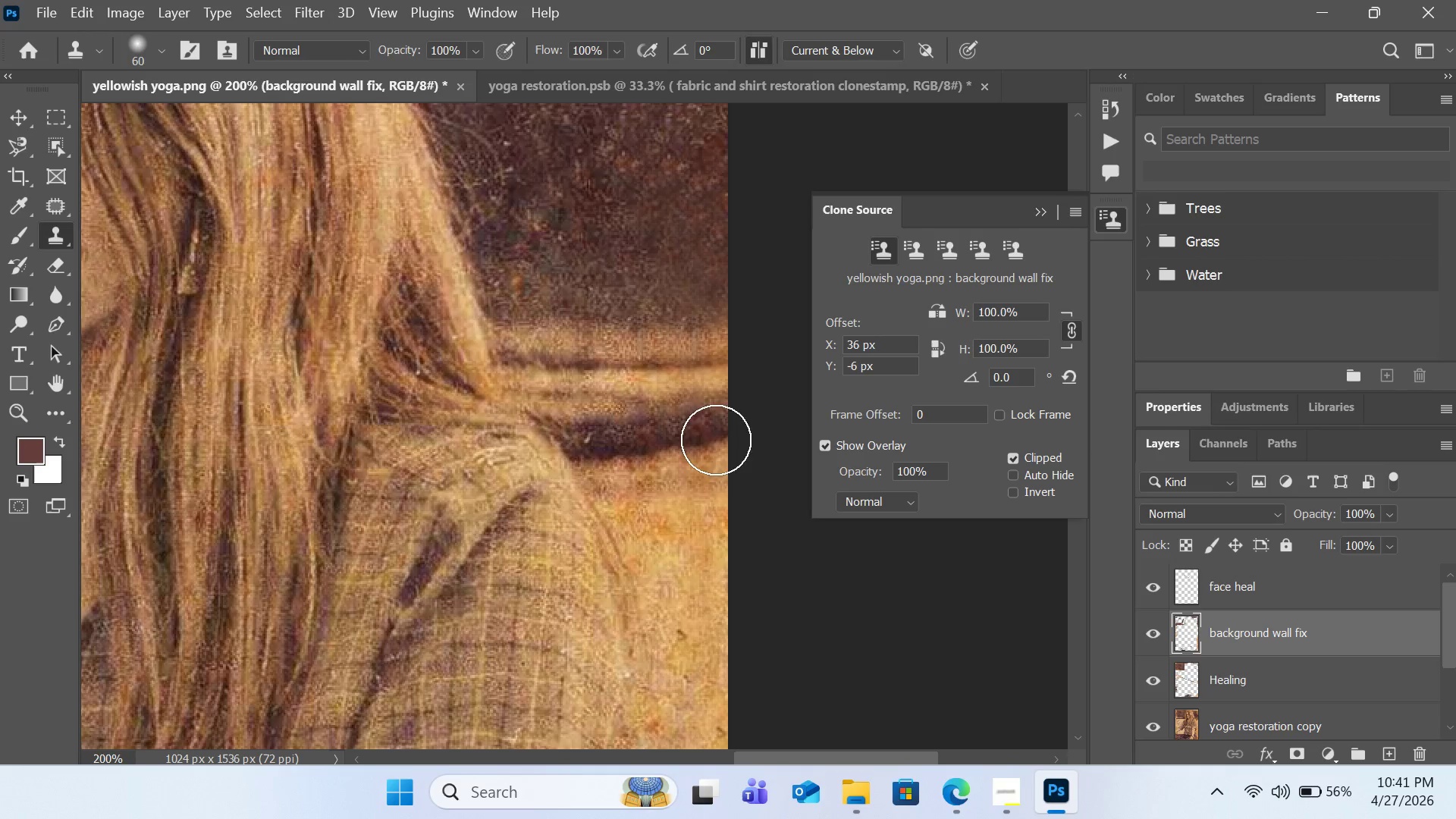 
hold_key(key=AltLeft, duration=1.14)
 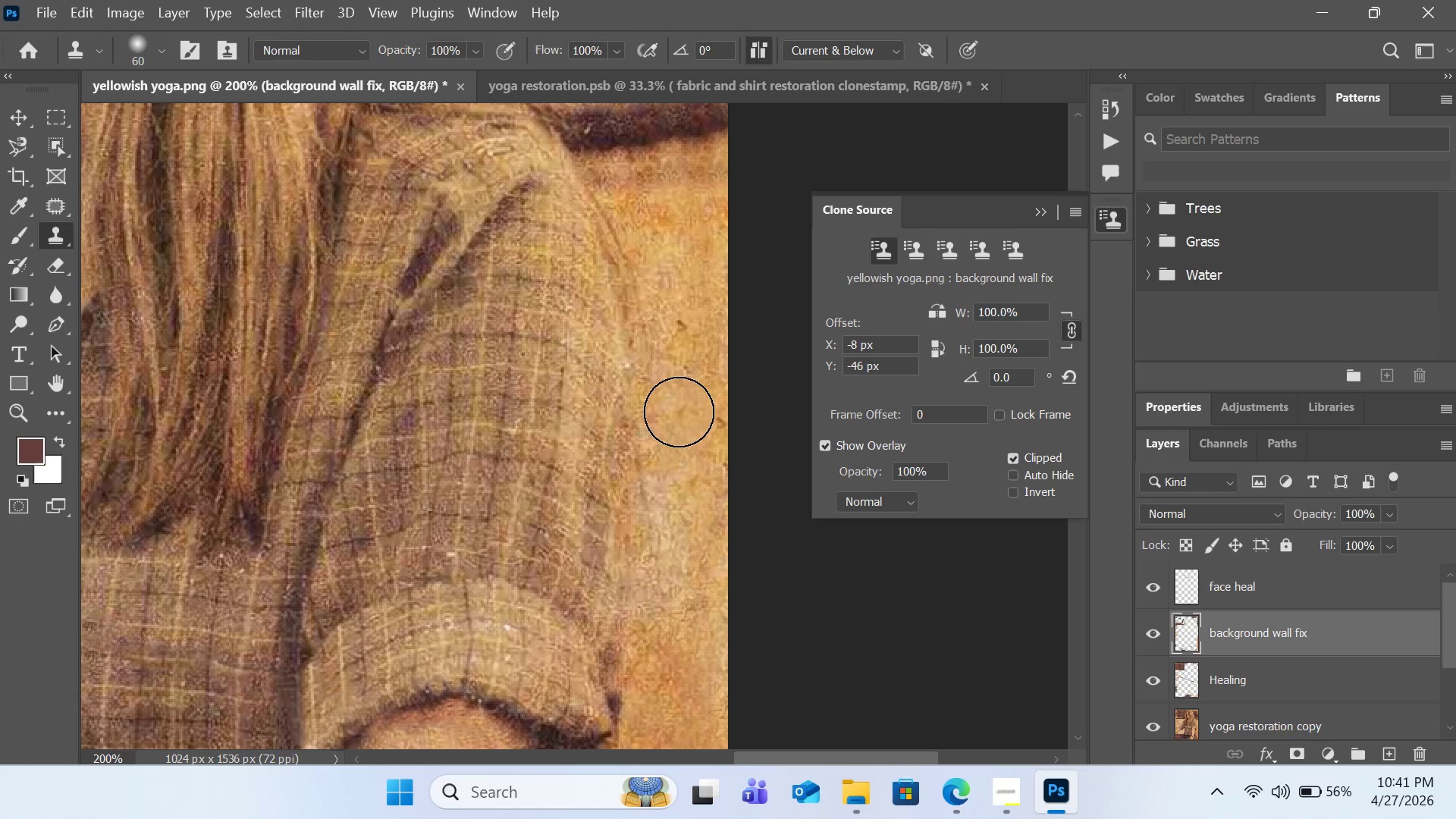 
scroll: coordinate [729, 505], scroll_direction: down, amount: 17.0
 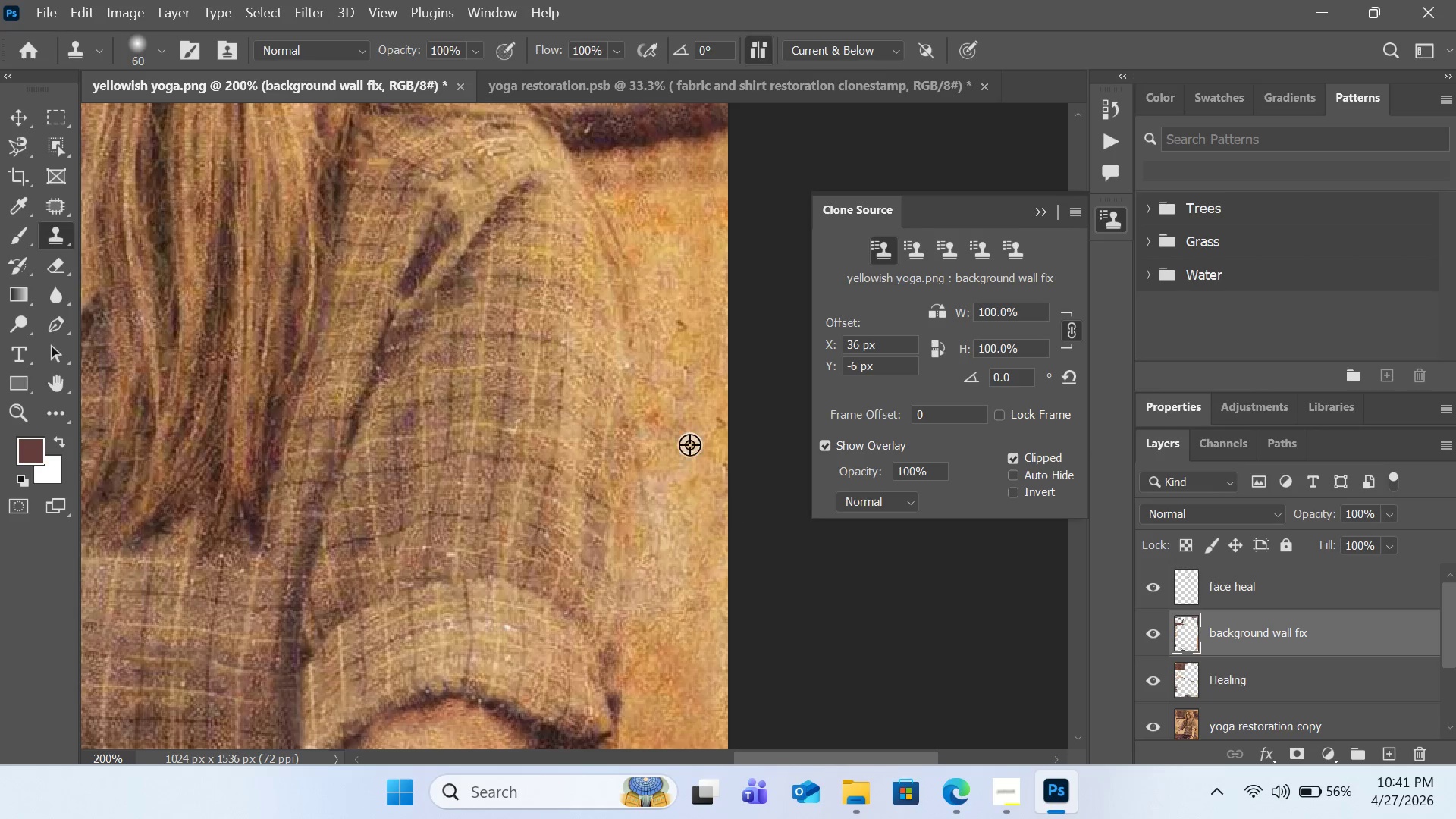 
left_click([691, 482])
 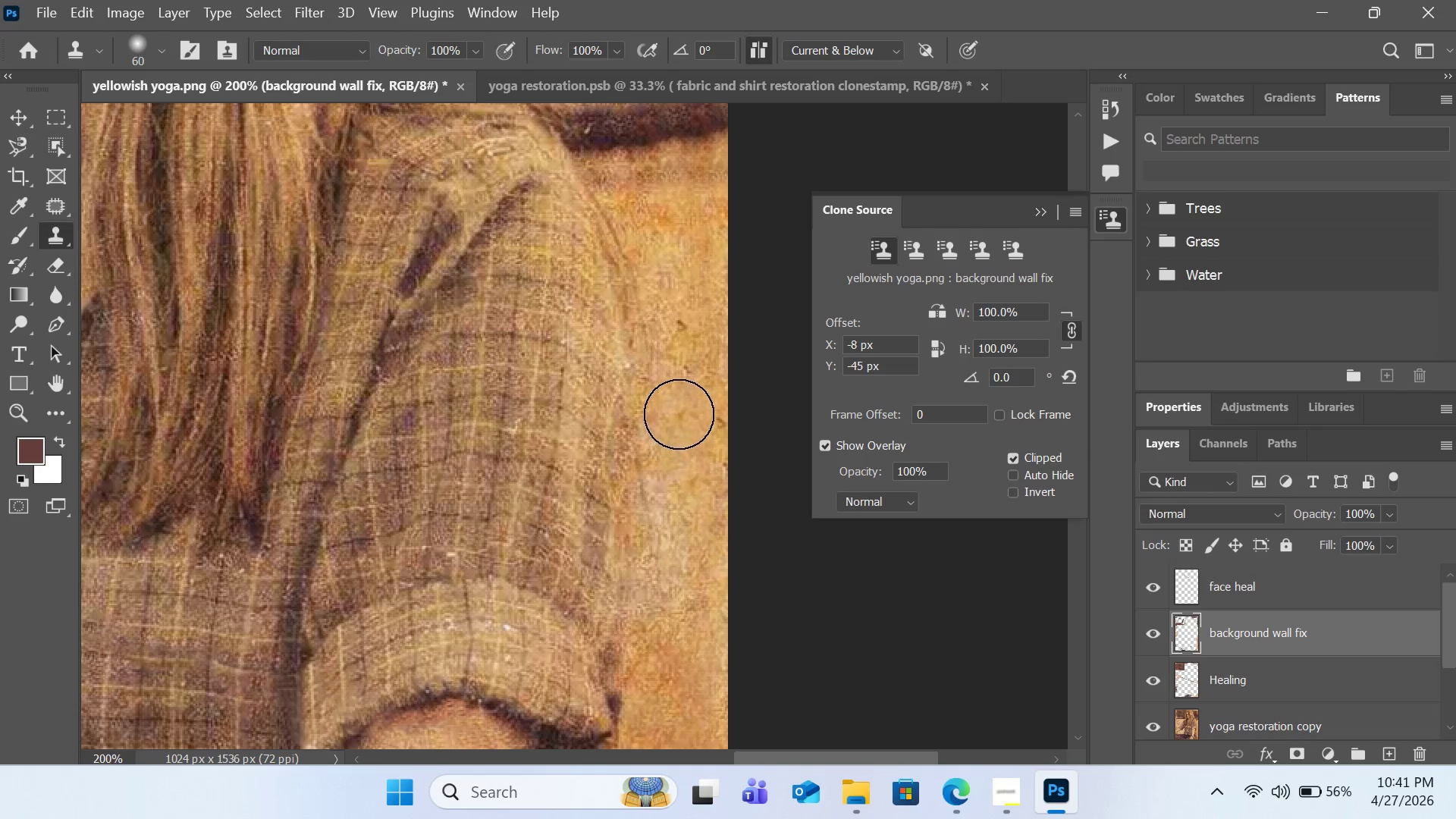 
left_click_drag(start_coordinate=[679, 410], to_coordinate=[681, 336])
 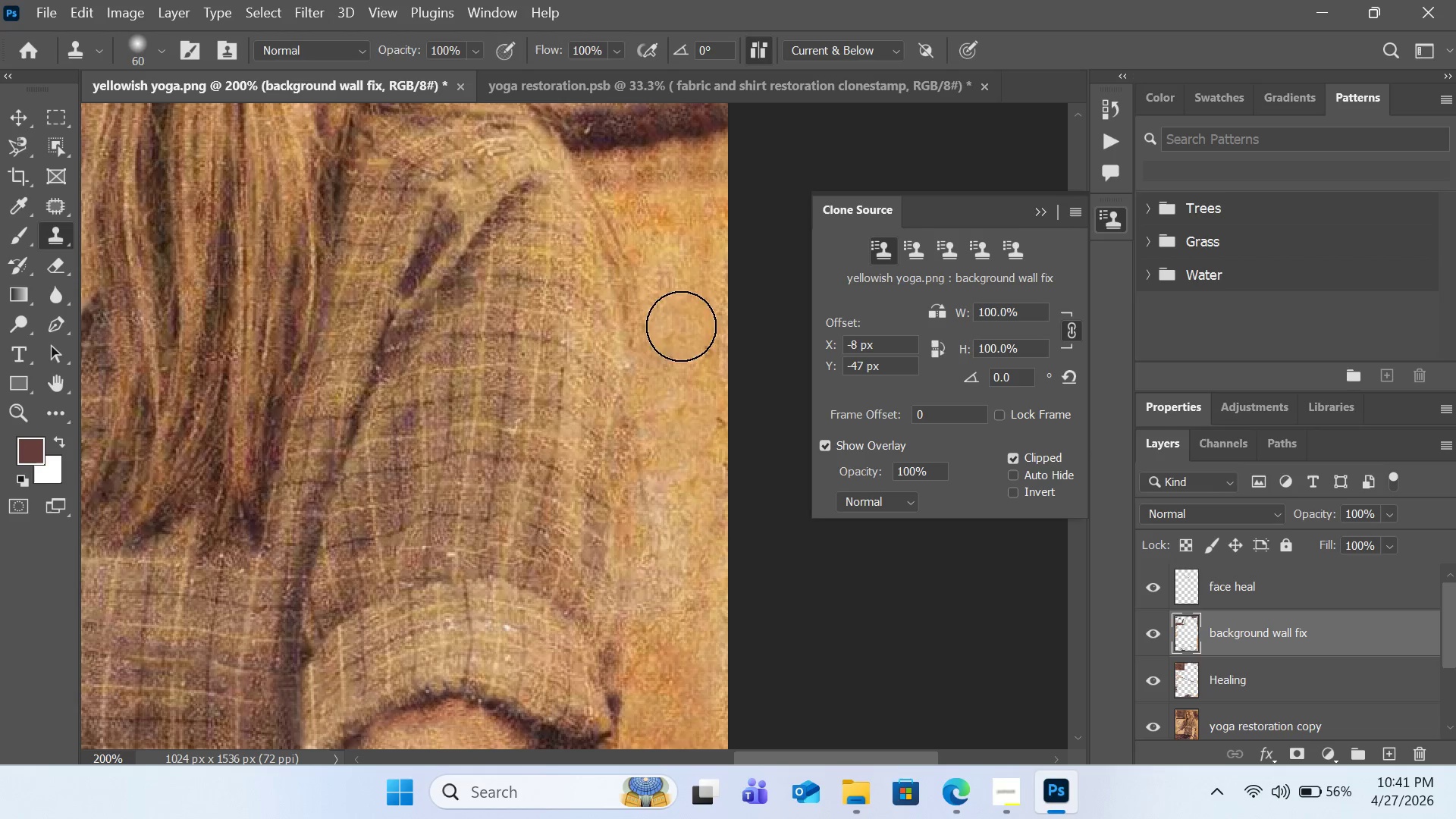 
hold_key(key=AltLeft, duration=1.17)
 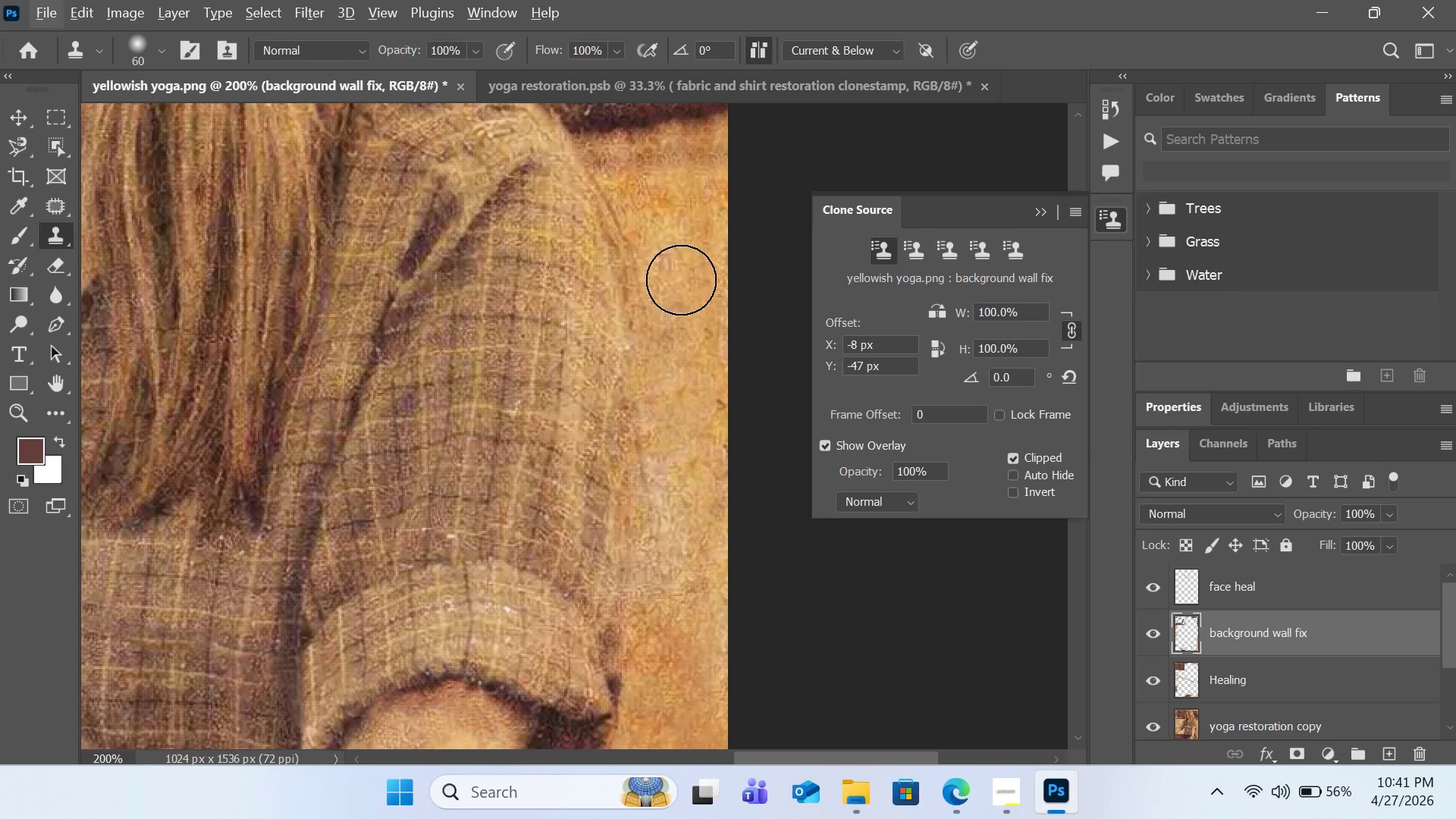 
hold_key(key=AltLeft, duration=0.38)
 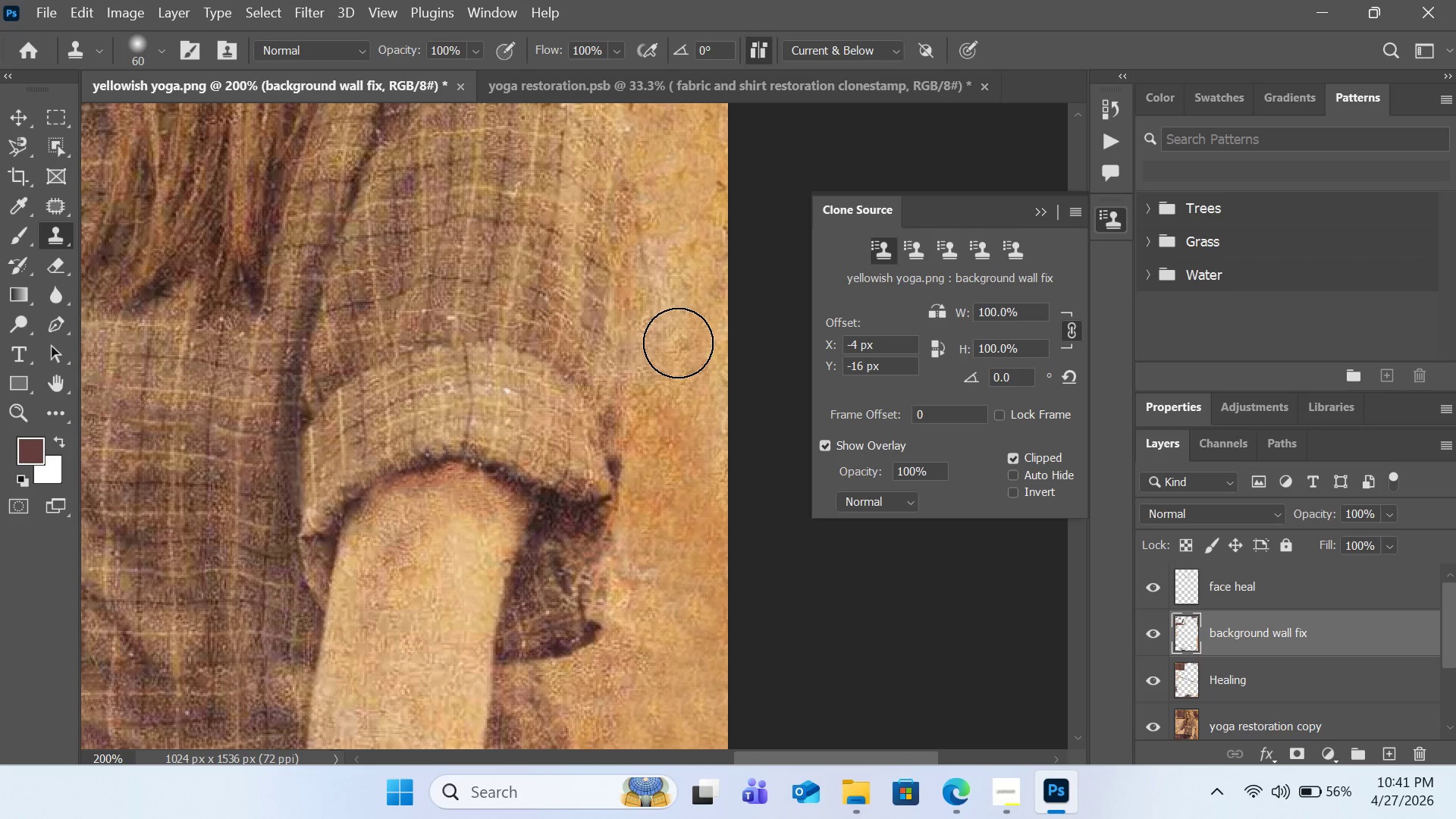 
scroll: coordinate [681, 280], scroll_direction: down, amount: 11.0
 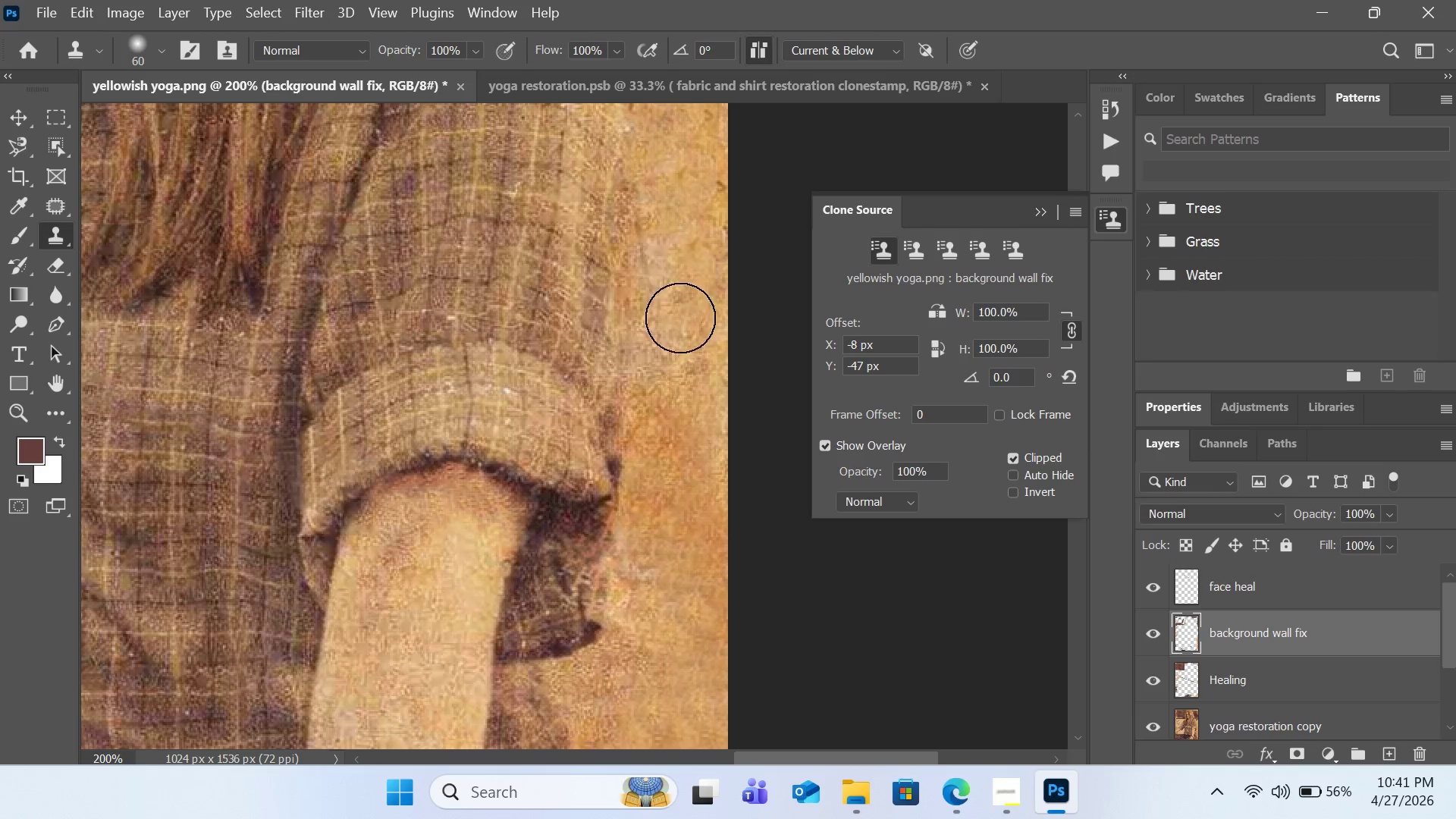 
left_click([683, 366])
 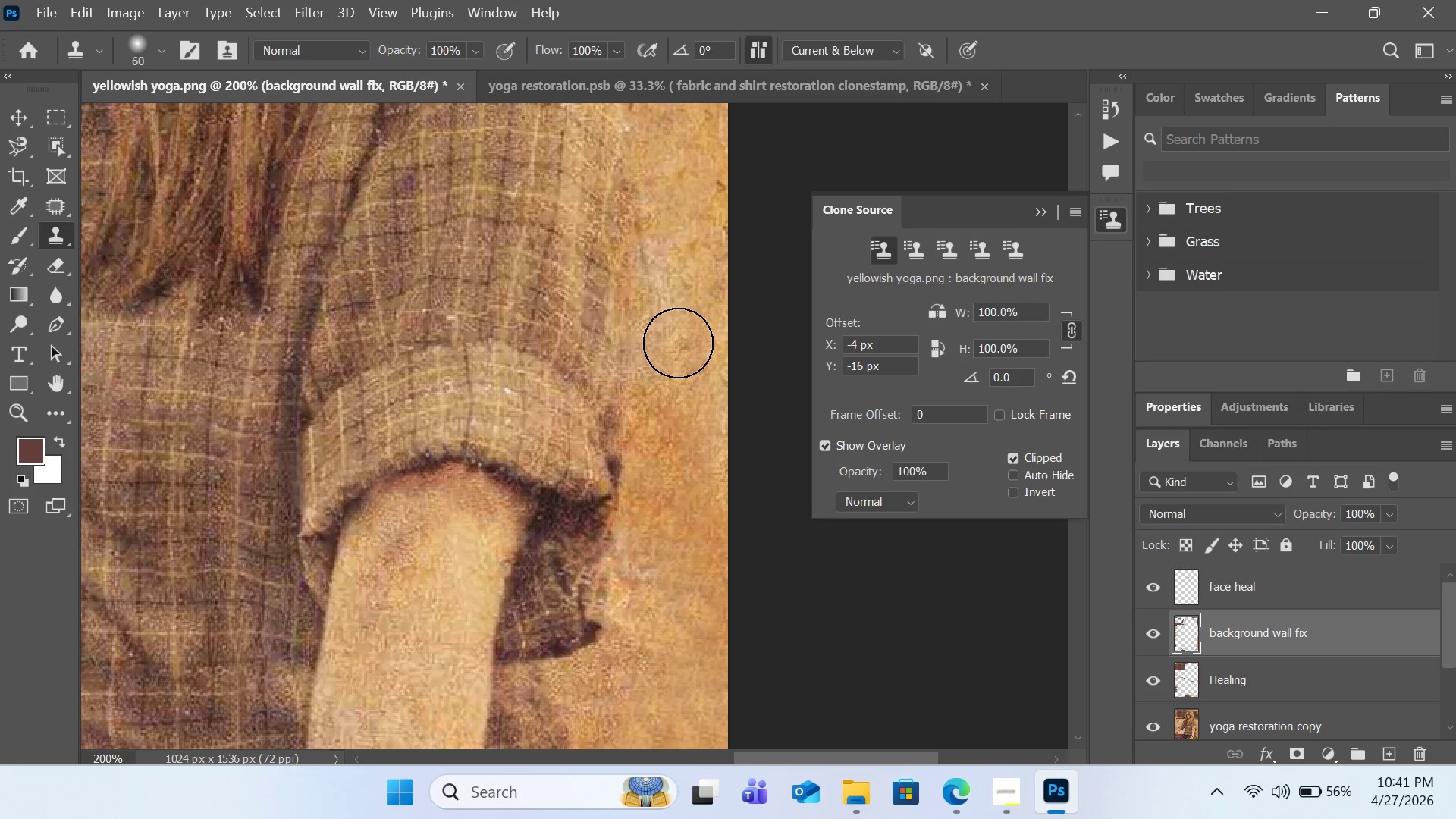 
hold_key(key=AltLeft, duration=1.72)
 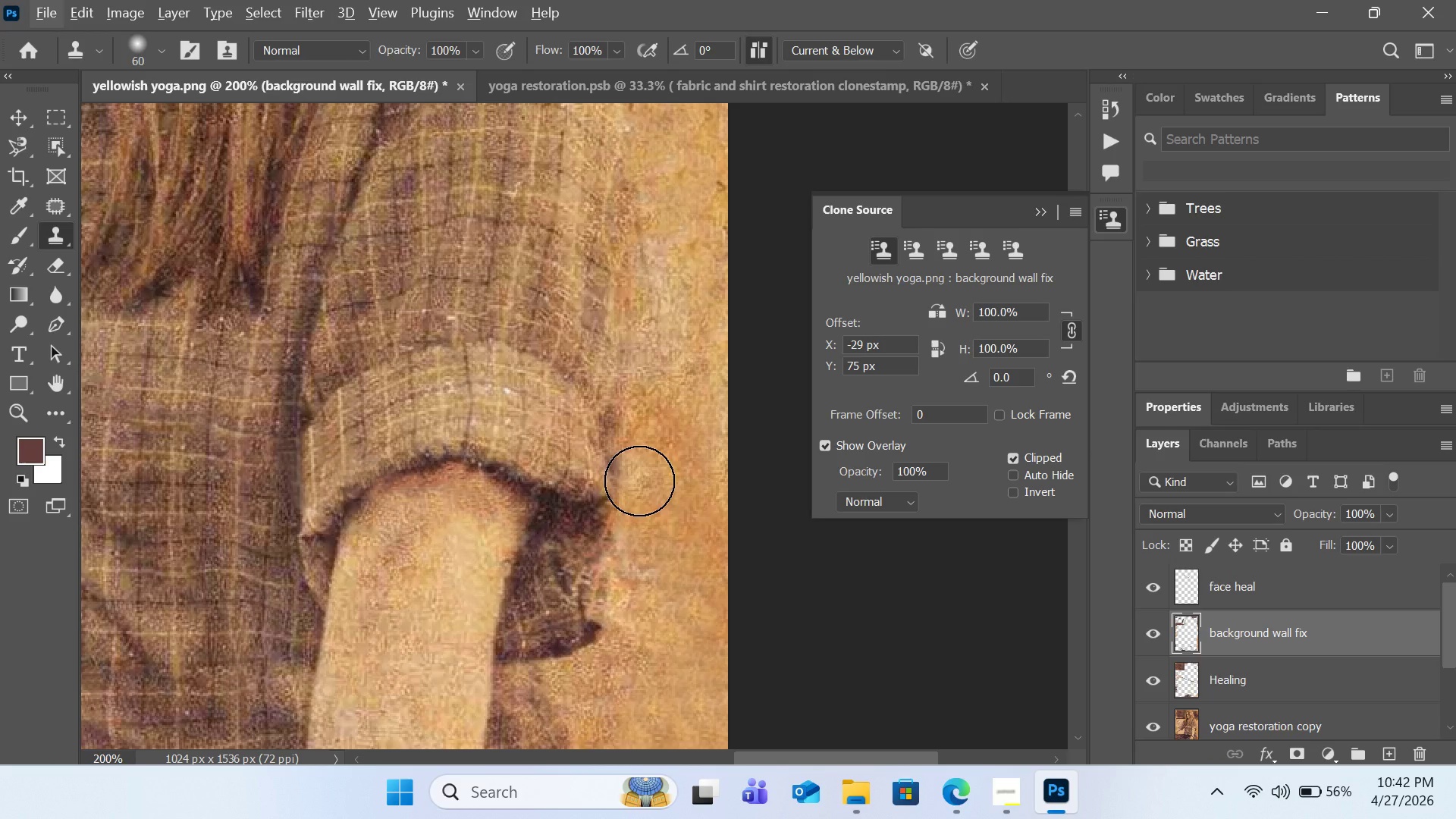 
key(Control+0)
 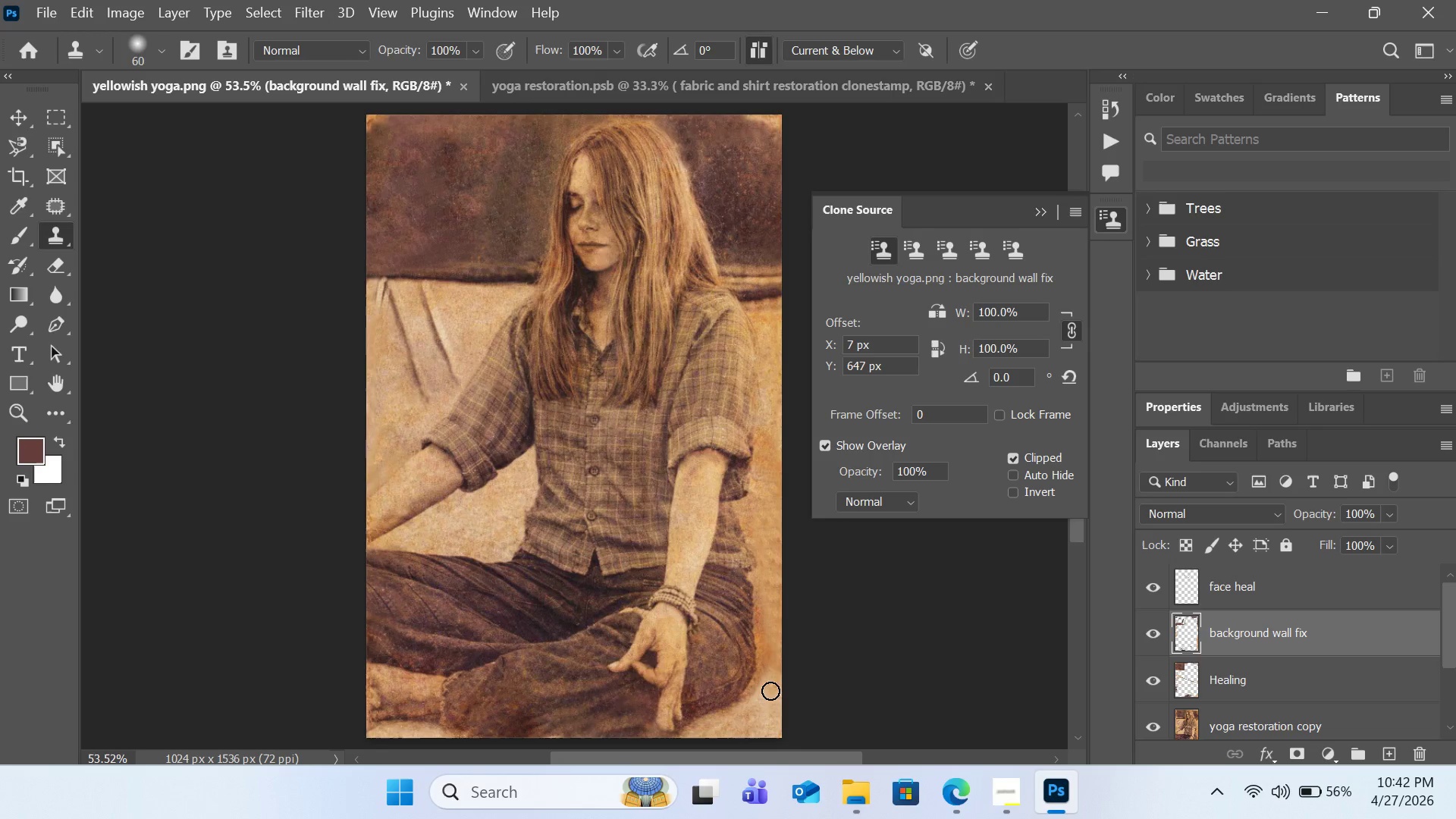 
wait(6.45)
 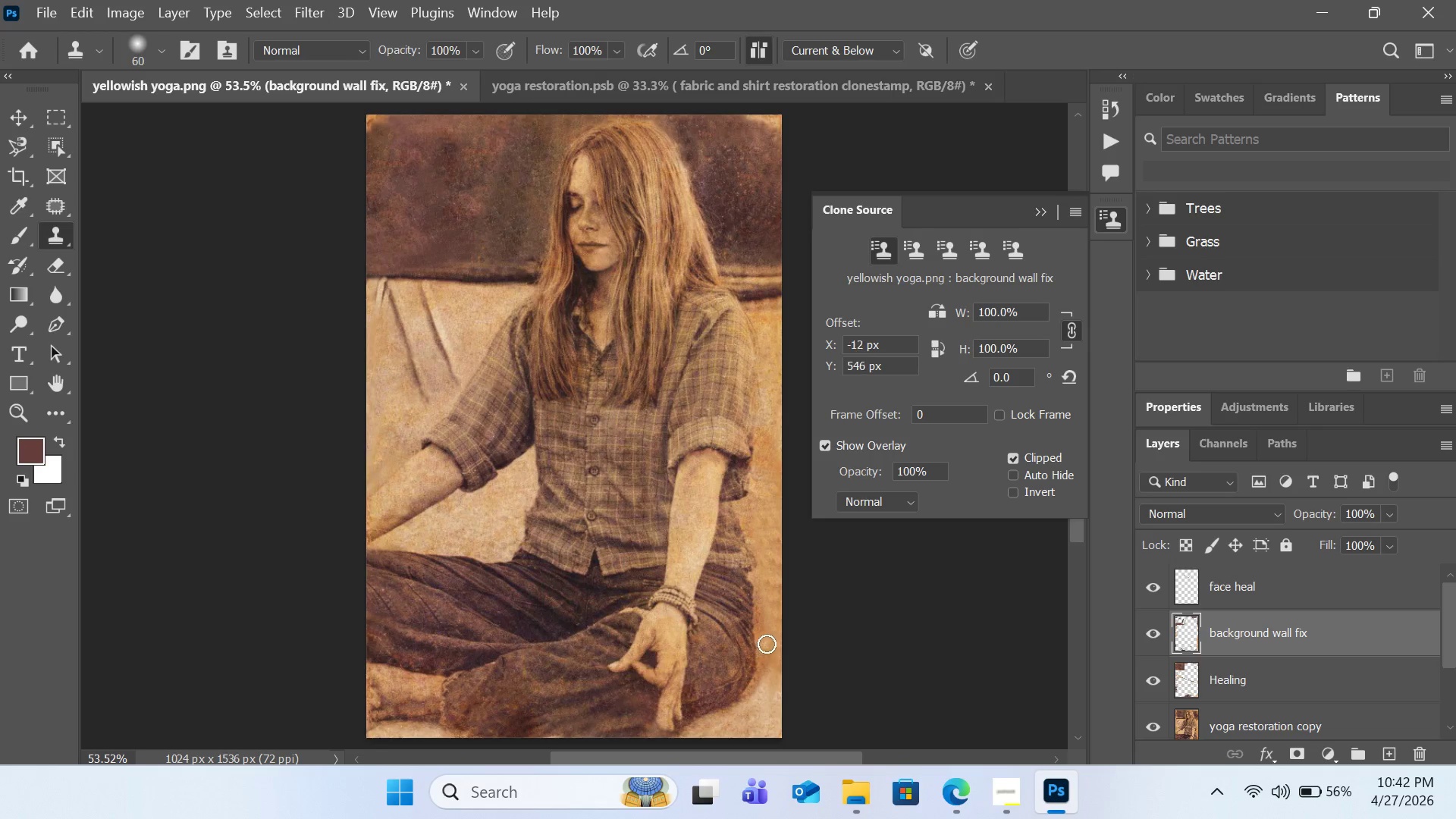 
key(Control+Equal)
 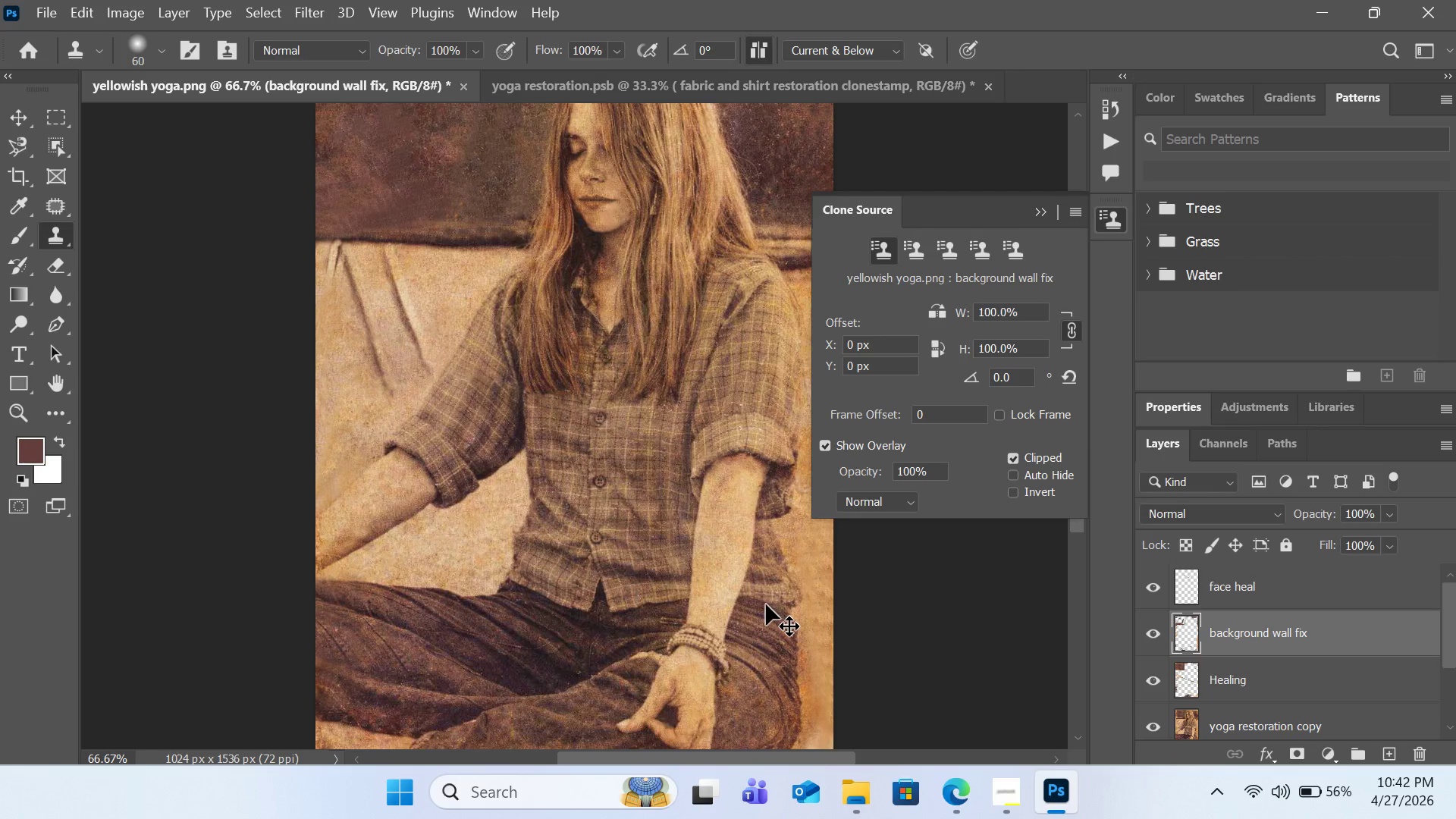 
key(Control+Equal)
 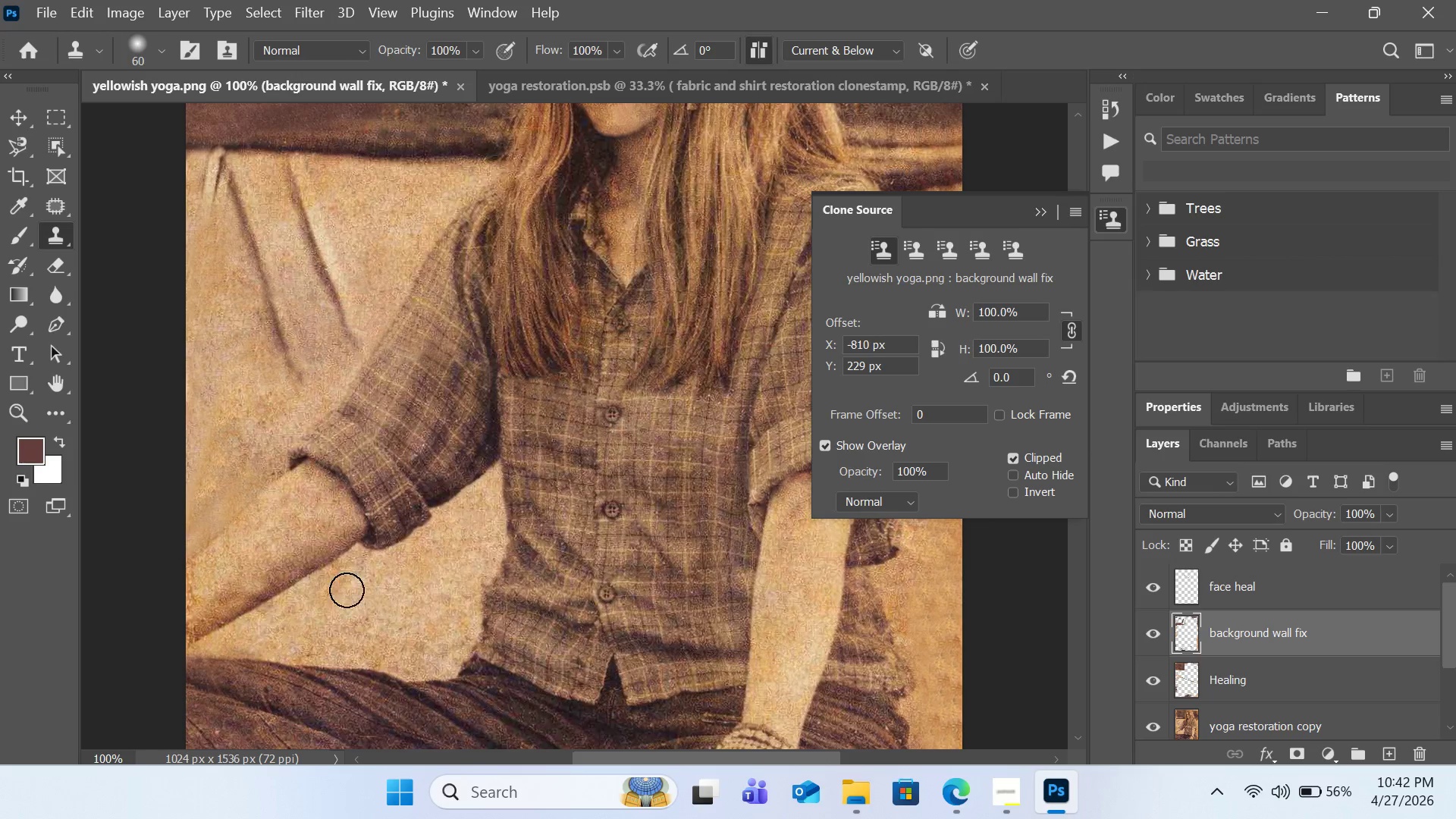 
left_click([1239, 601])
 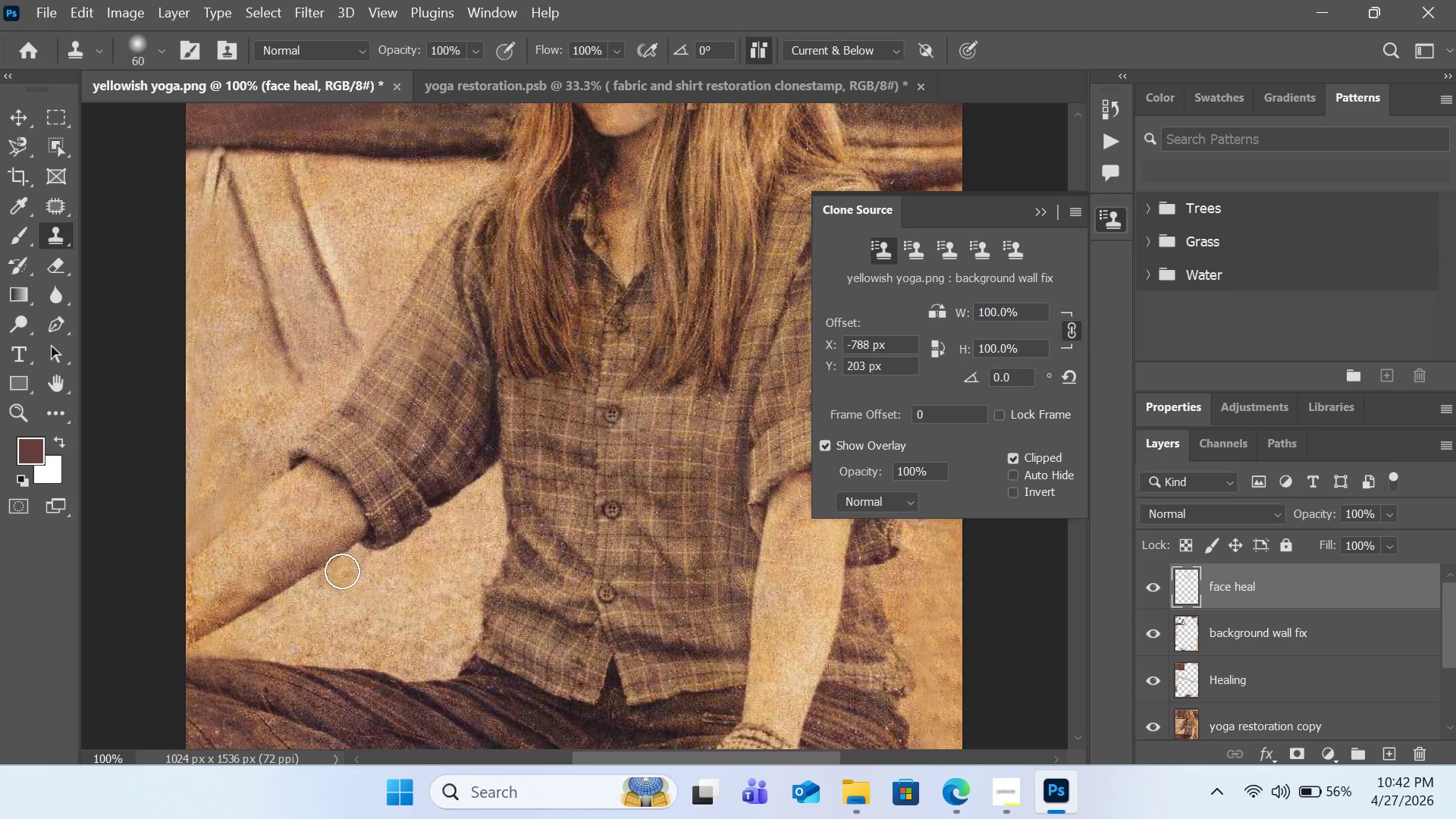 
hold_key(key=Space, duration=0.62)
 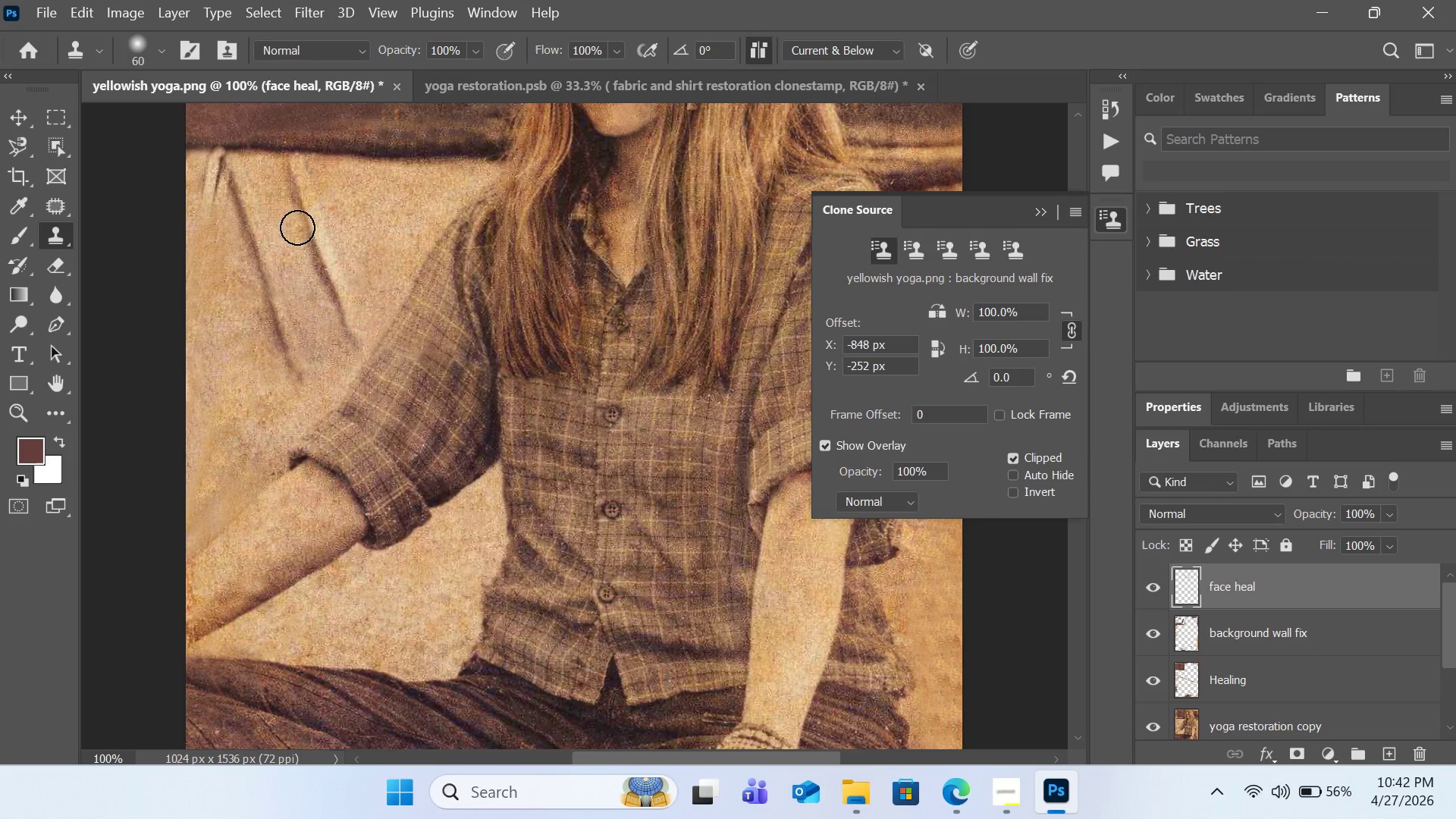 
wait(9.48)
 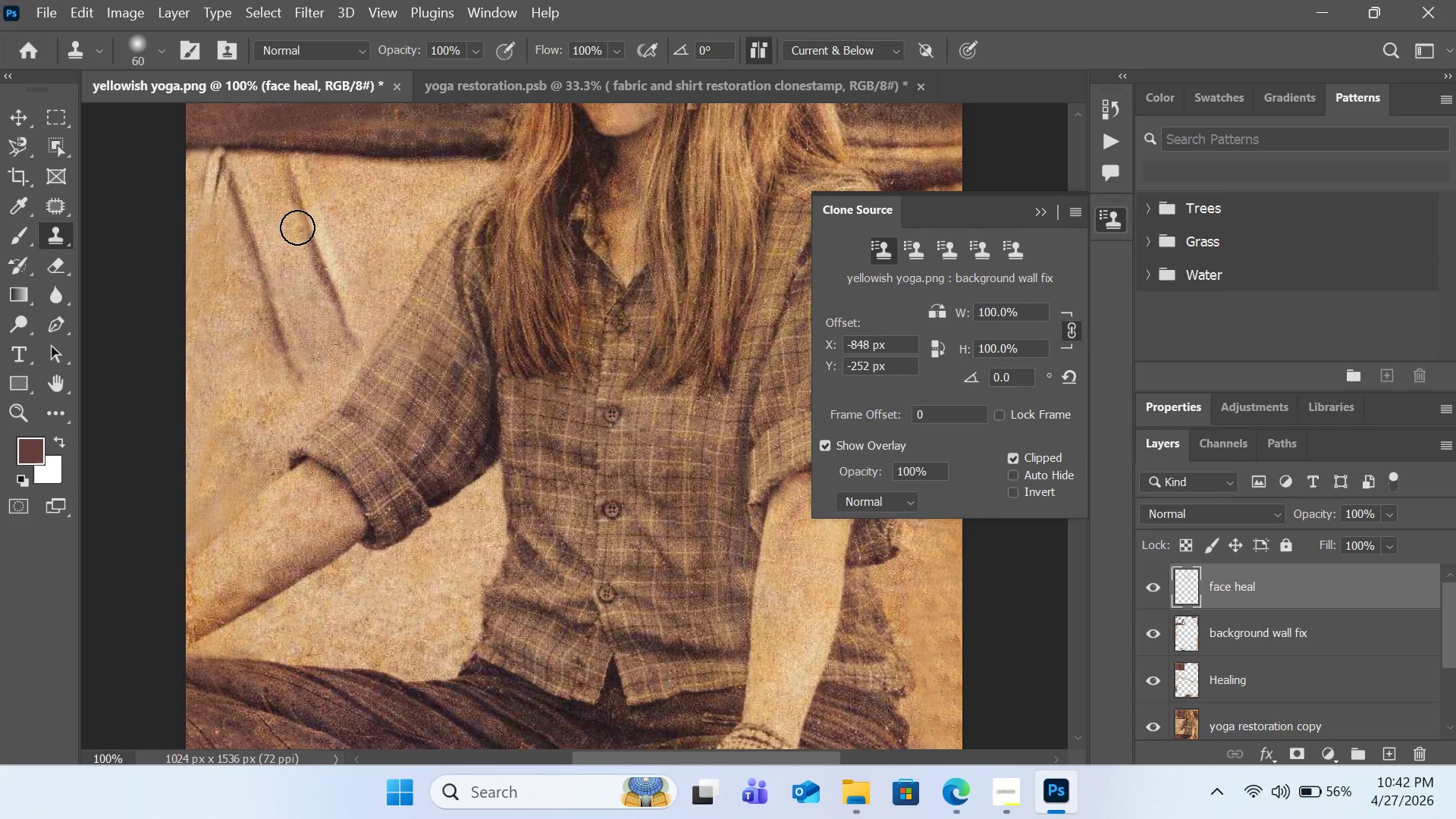 
key(Space)
 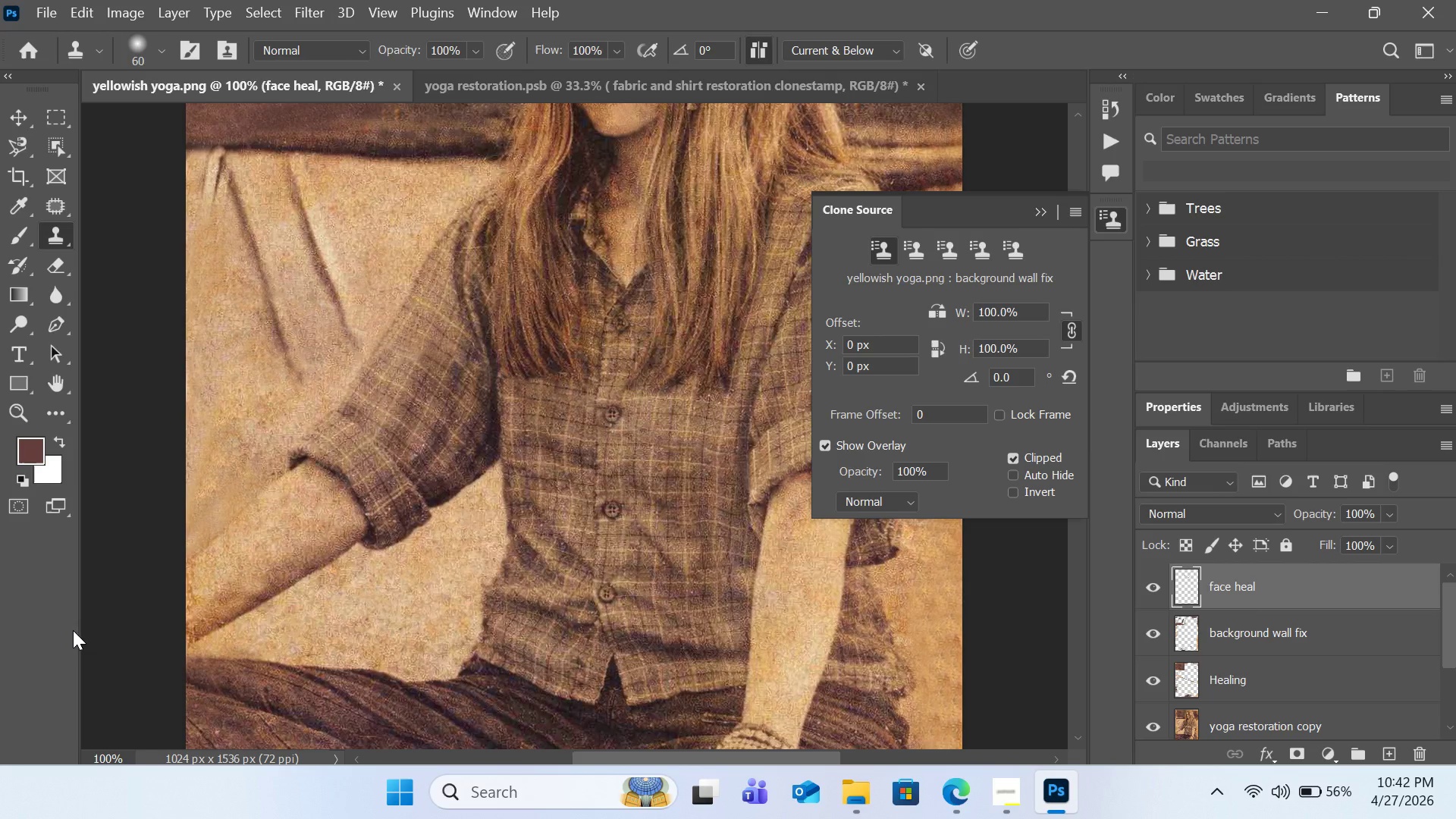 
wait(7.66)
 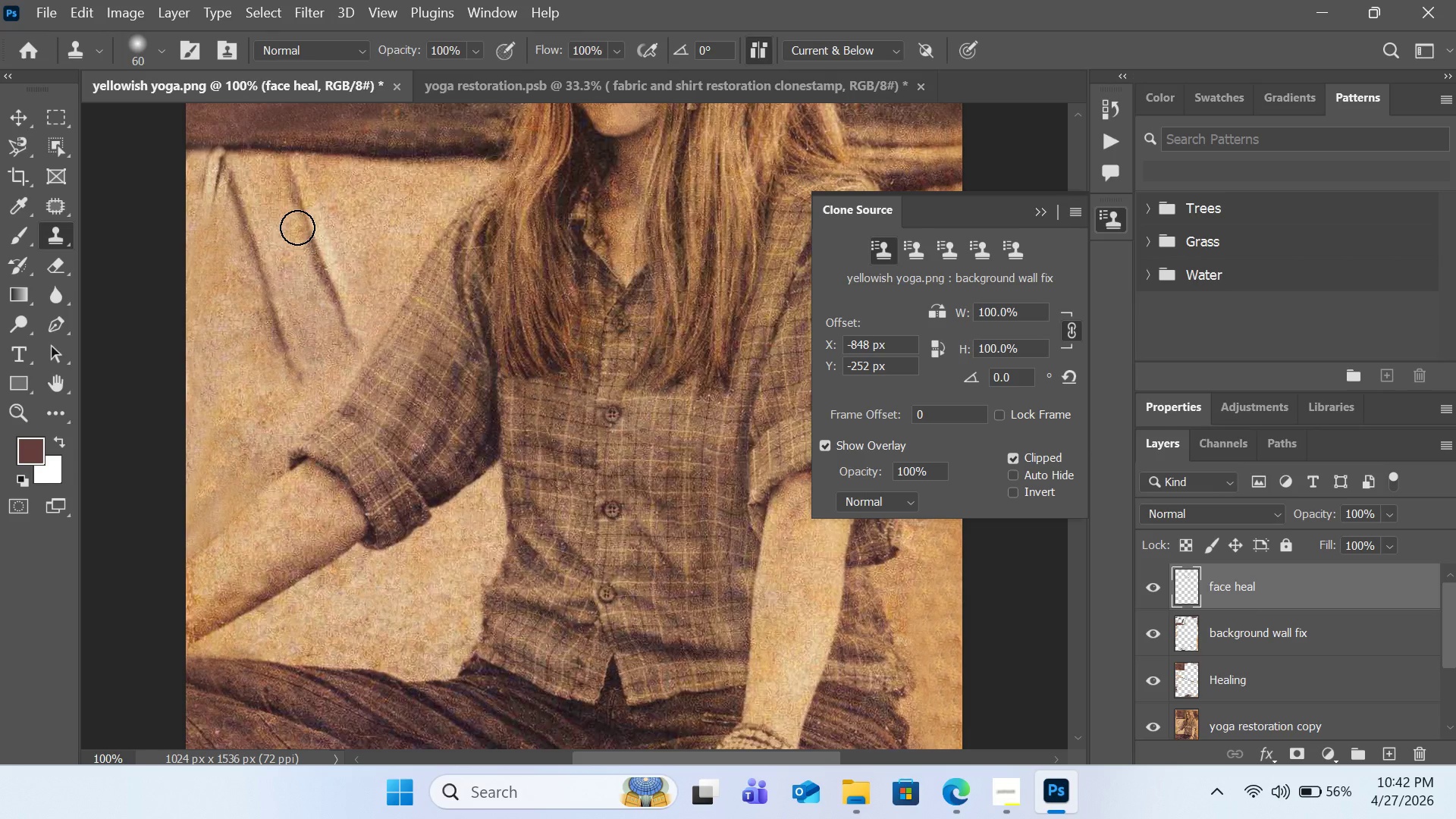 
hold_key(key=AltLeft, duration=1.09)
 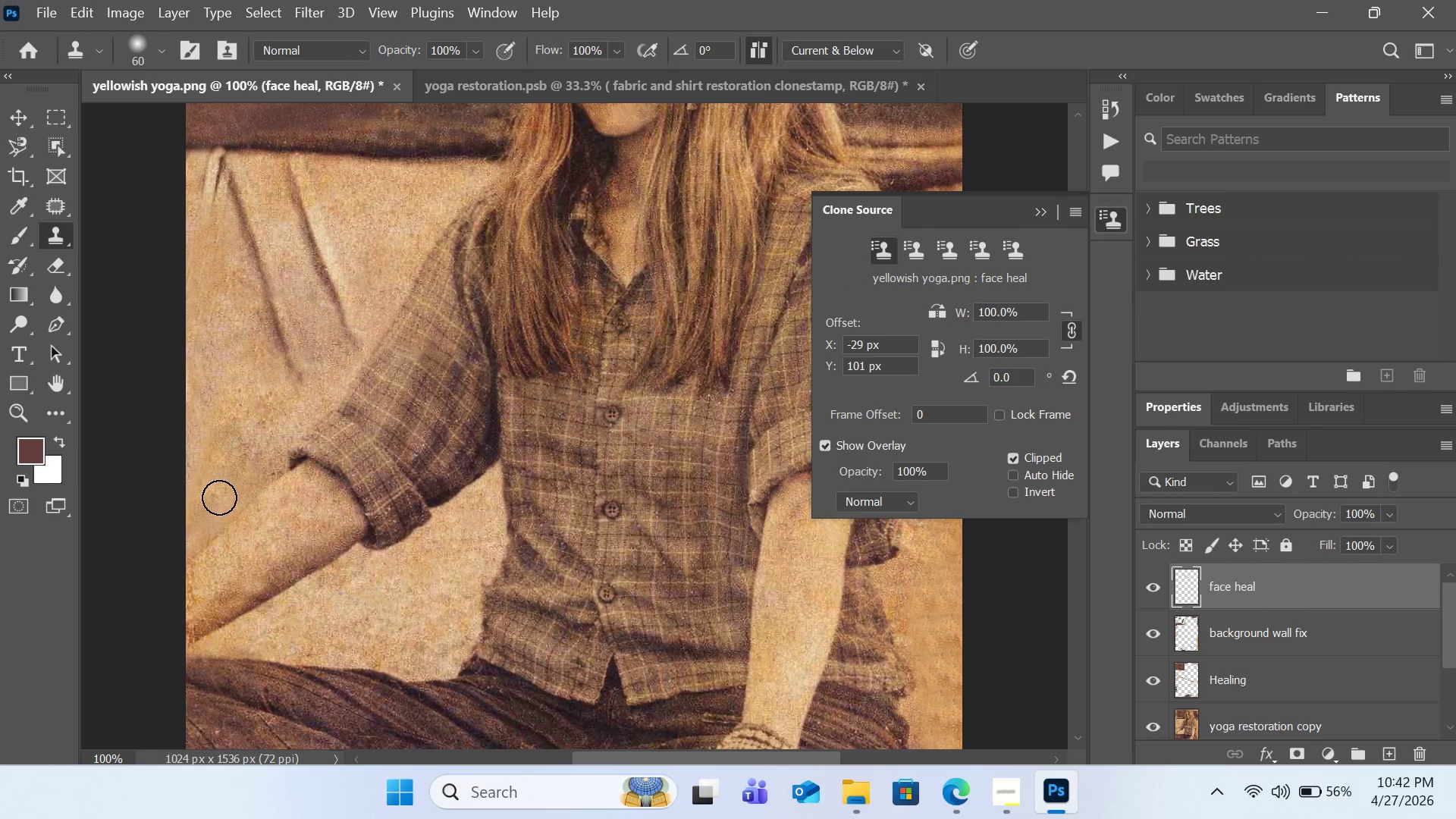 
left_click_drag(start_coordinate=[218, 498], to_coordinate=[189, 533])
 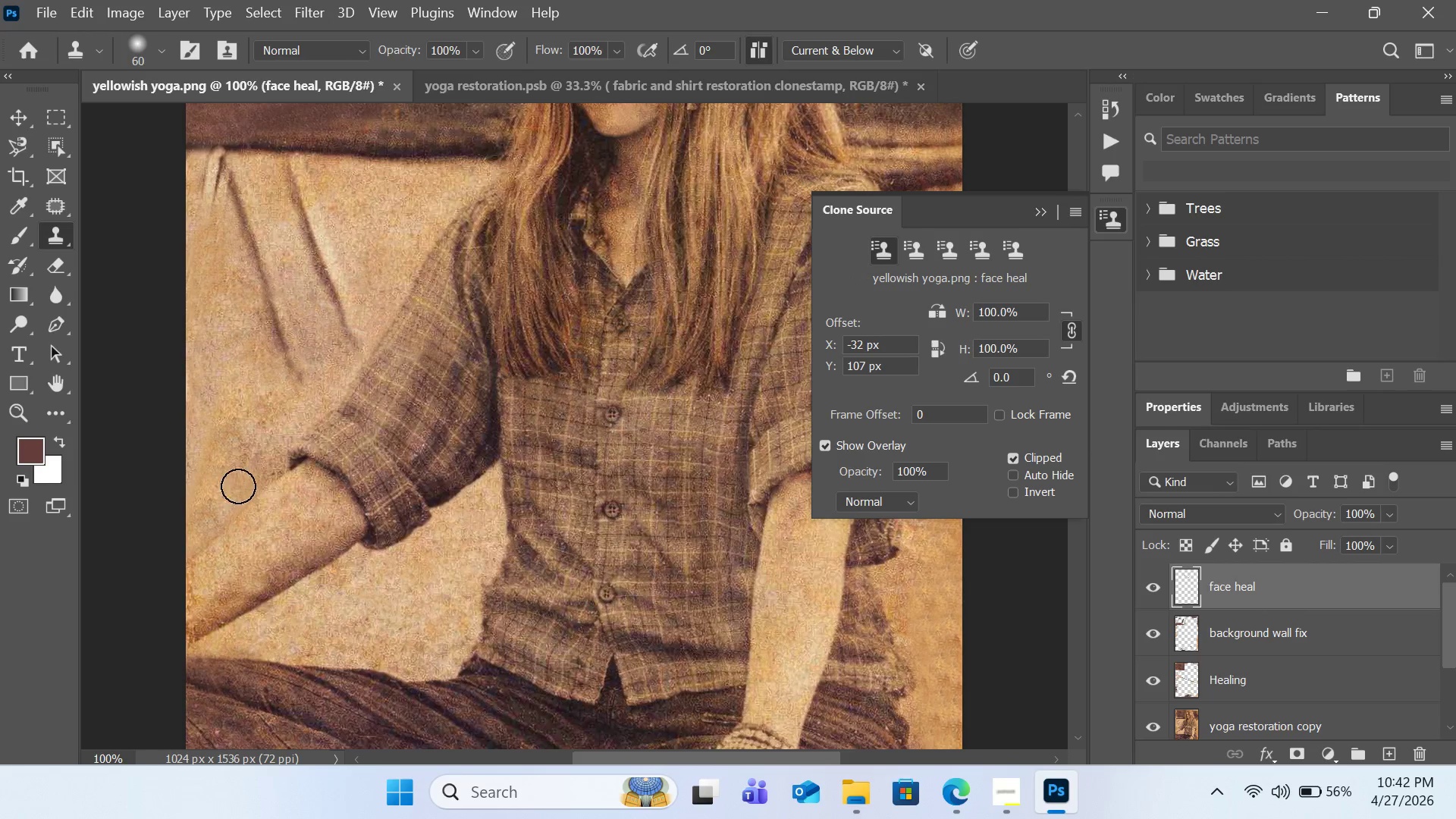 
hold_key(key=AltLeft, duration=0.48)
left_click([253, 441])
 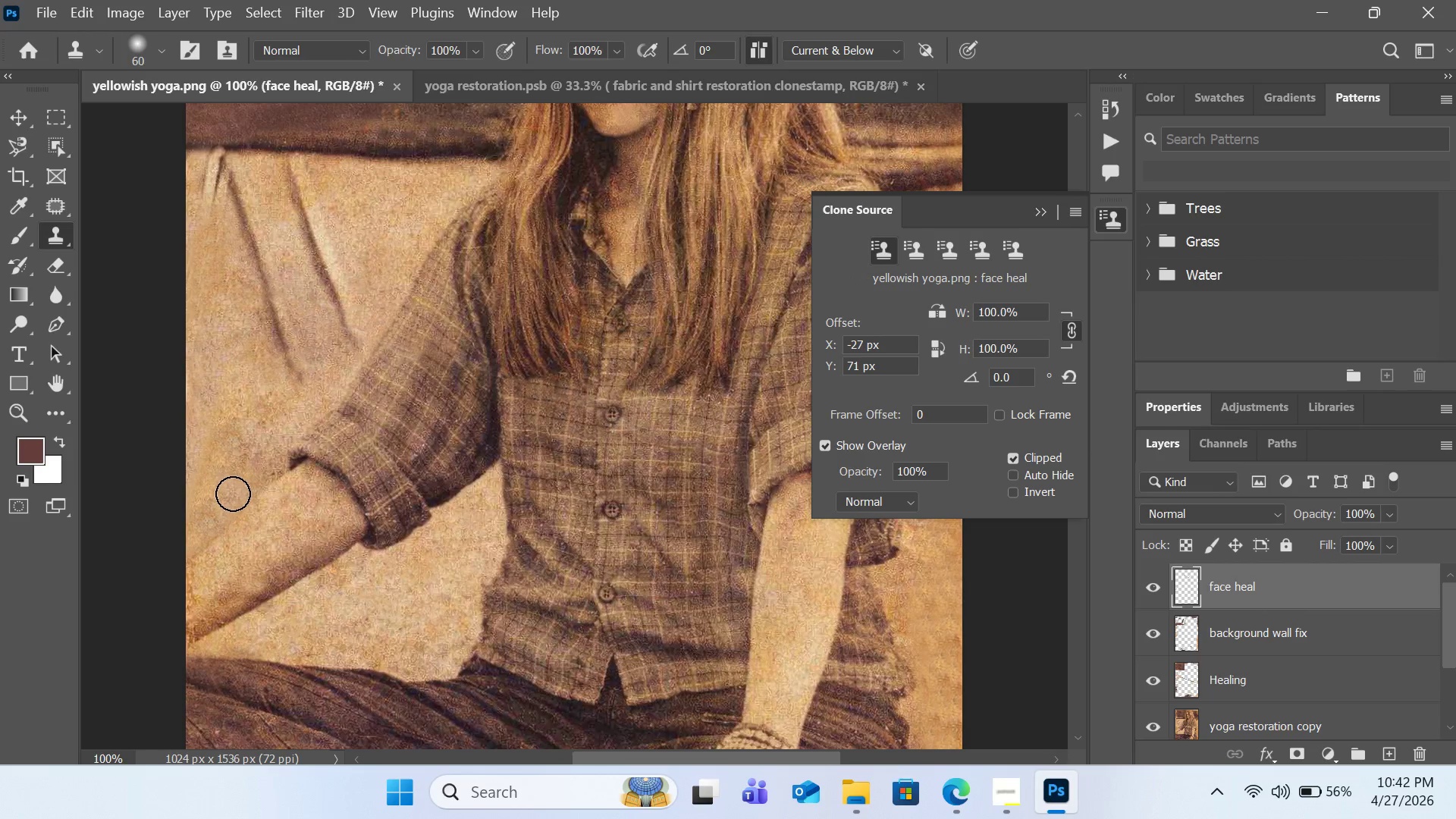 
left_click([241, 488])
 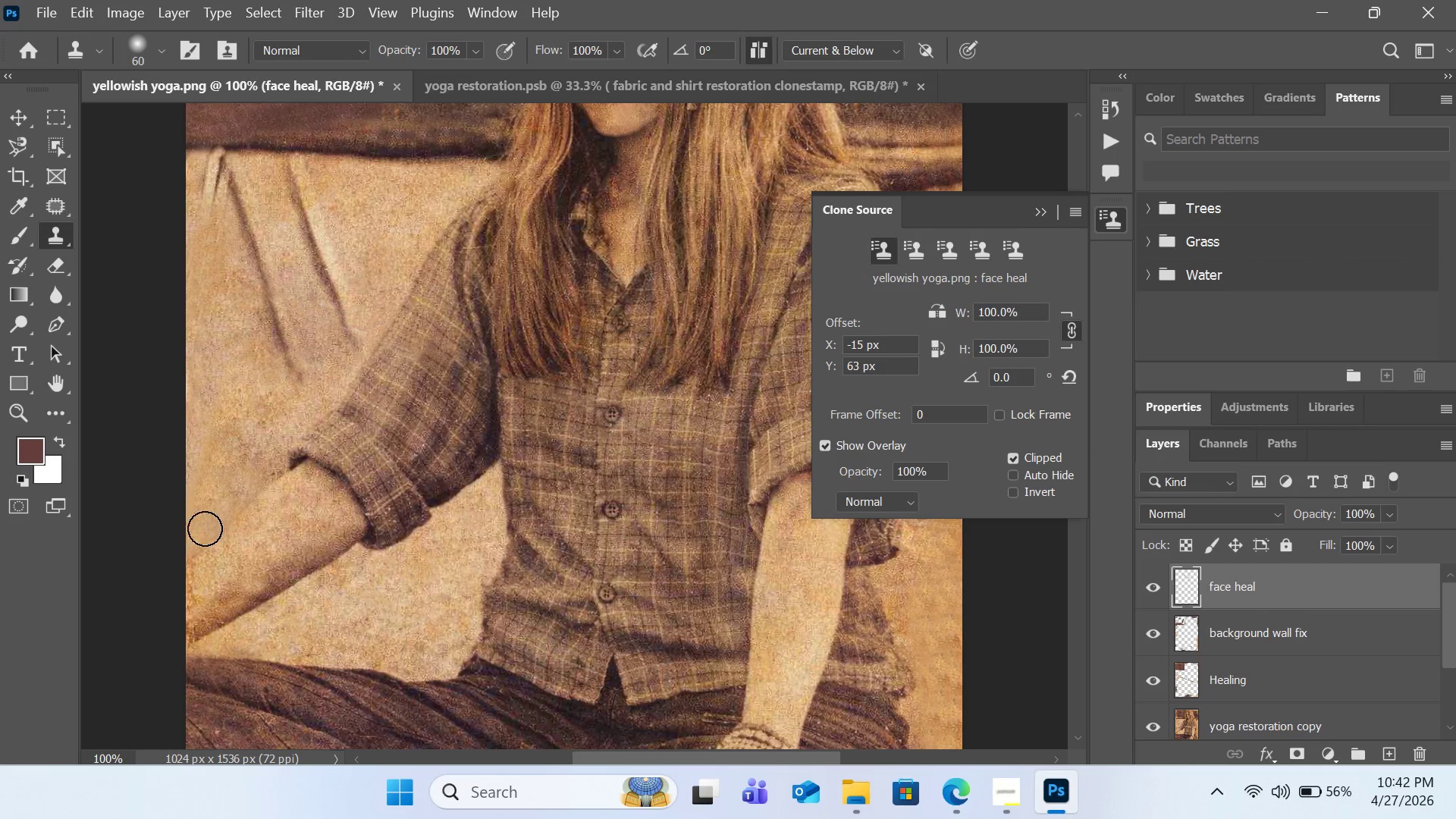 
hold_key(key=AltLeft, duration=0.39)
left_click([281, 568])
 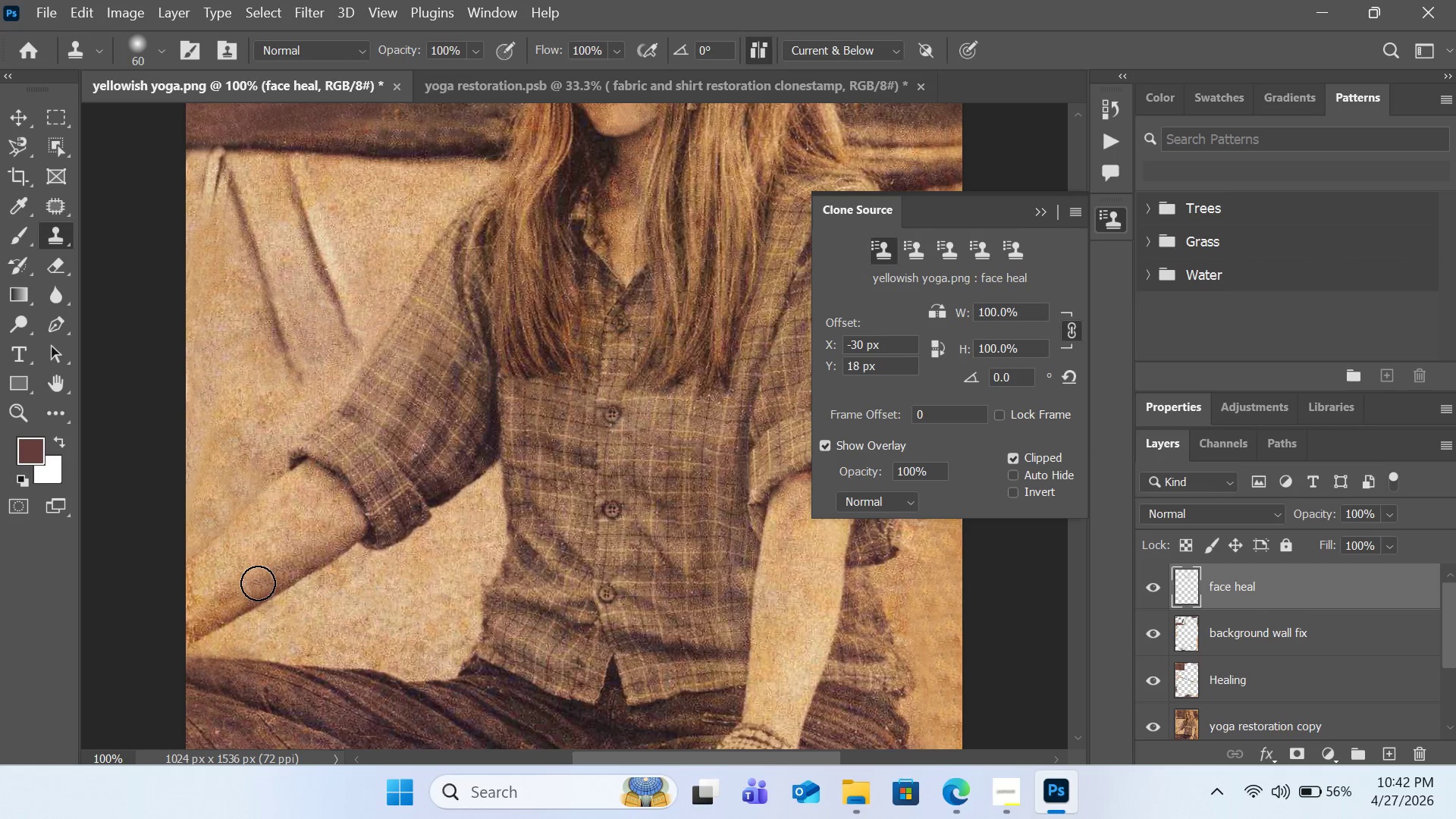 
left_click([258, 583])
 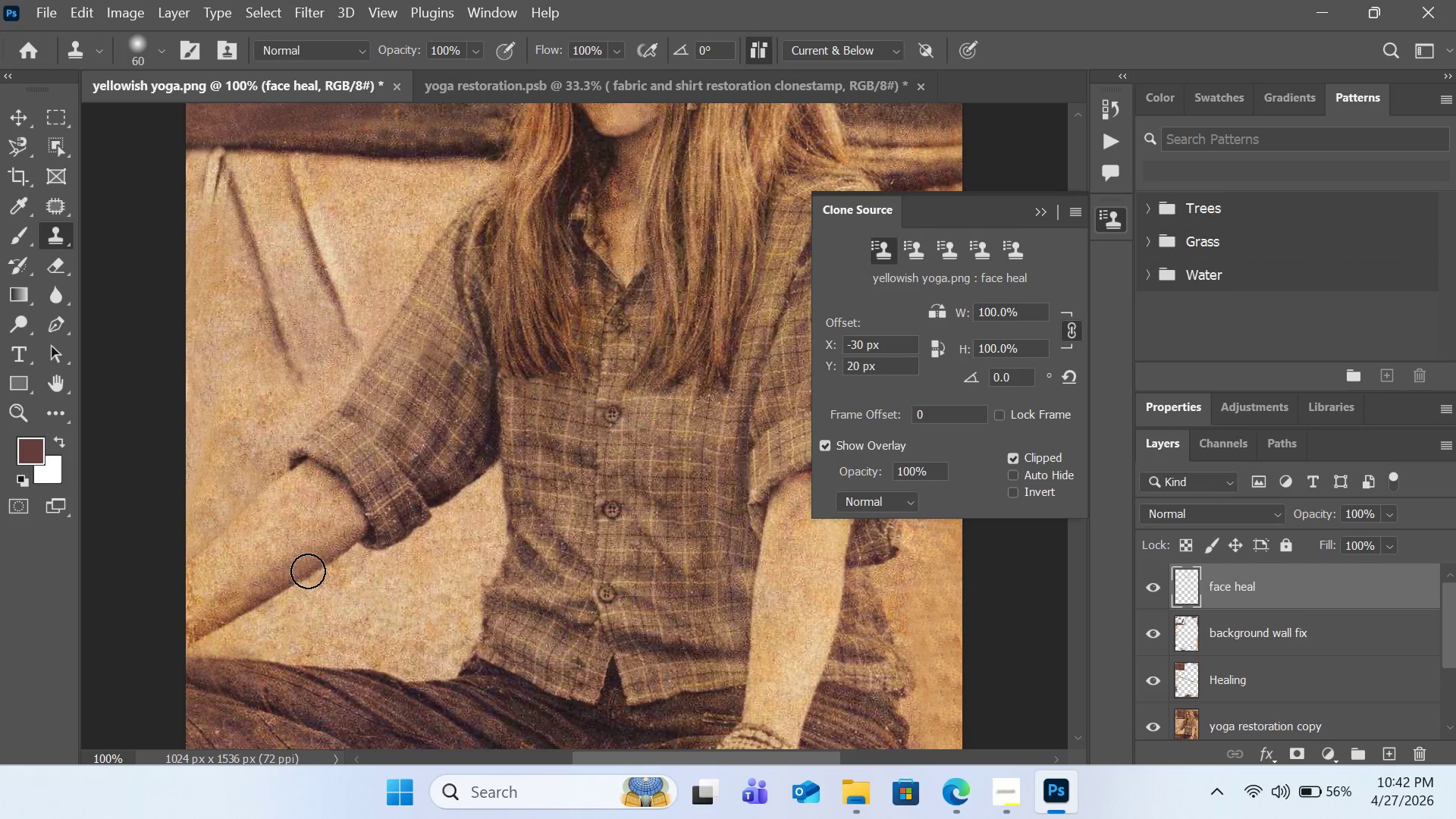 
hold_key(key=AltLeft, duration=0.61)
left_click([287, 573])
 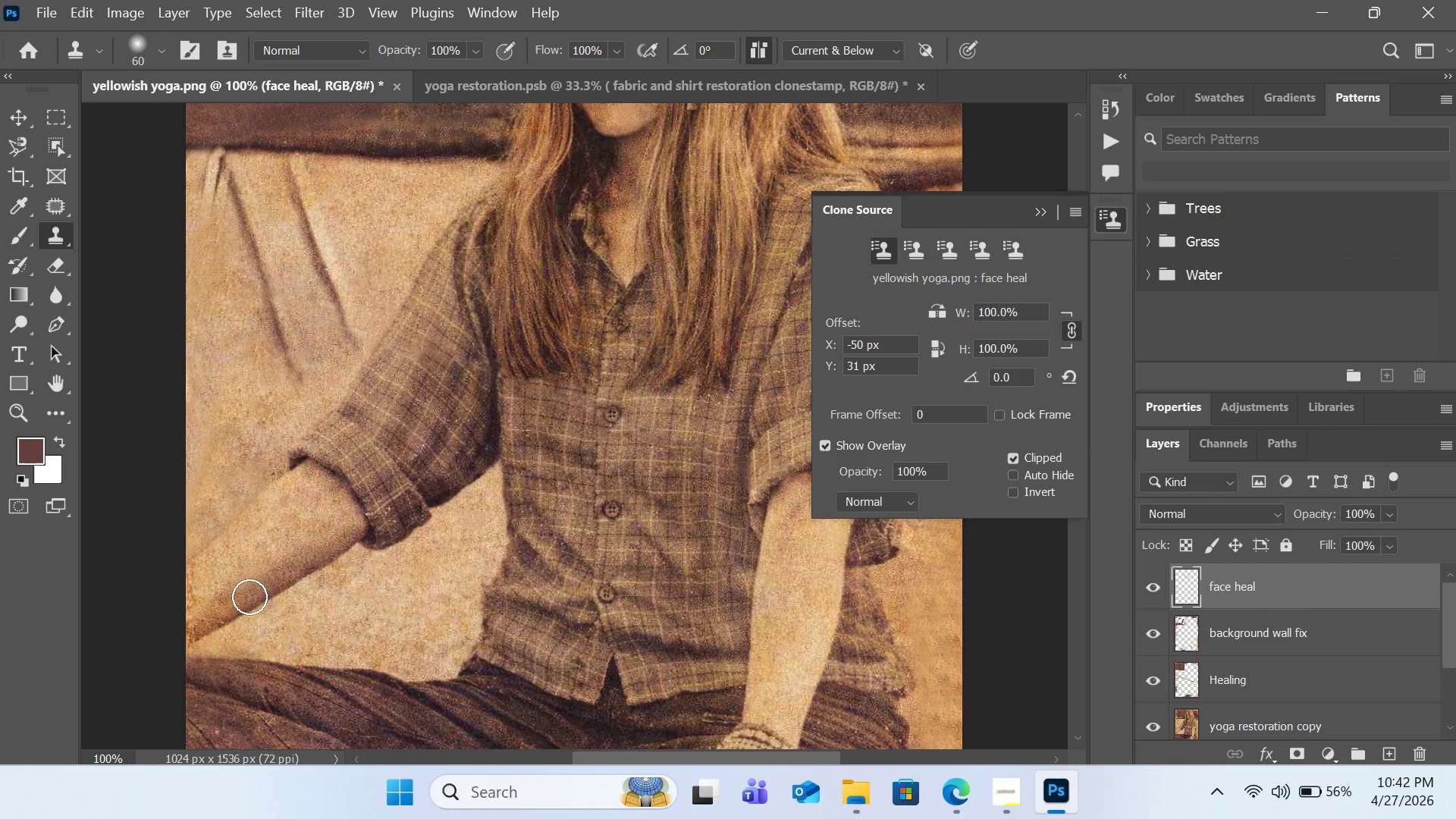 
left_click([249, 597])
 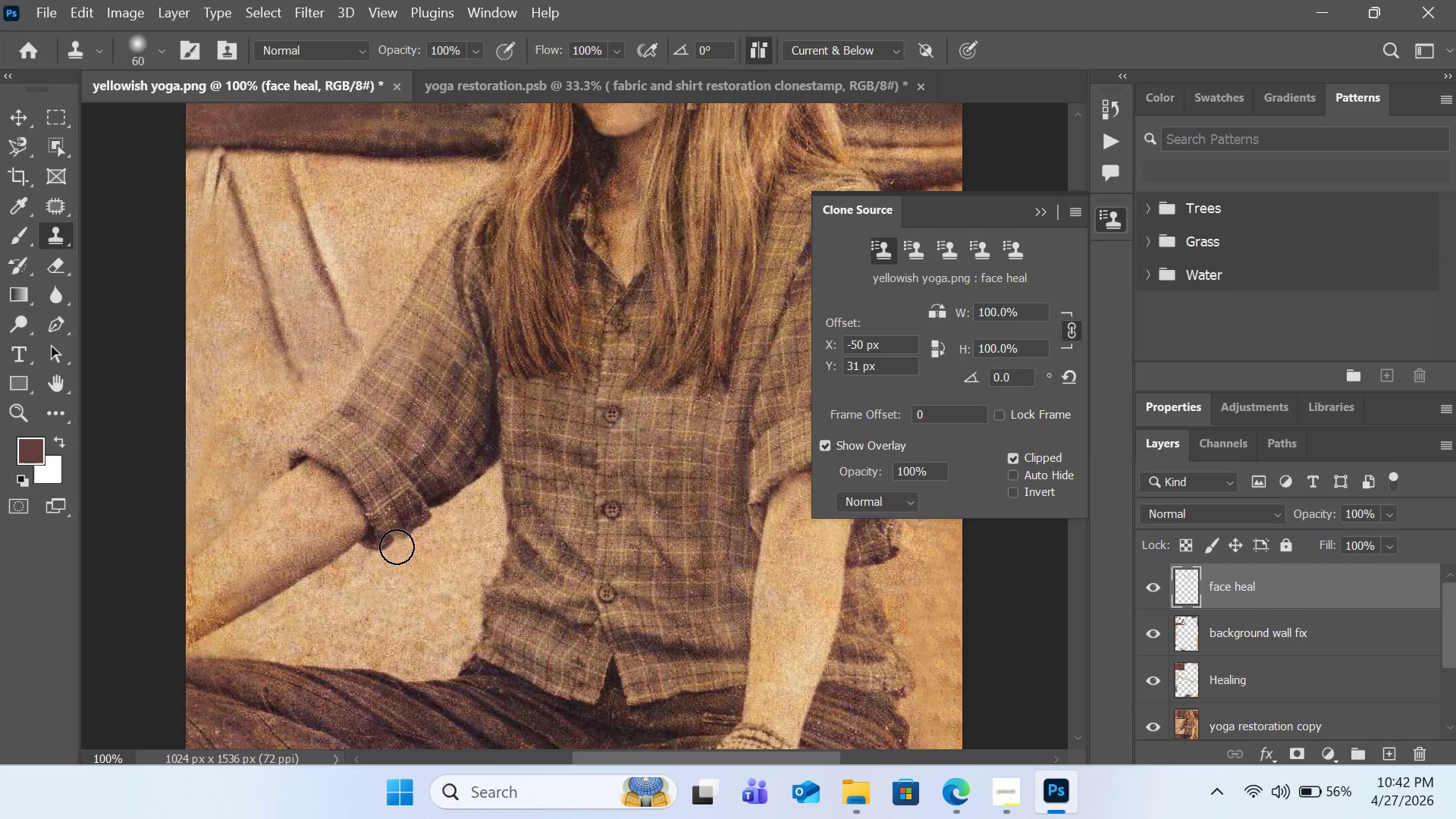 
hold_key(key=AltLeft, duration=1.33)
left_click([242, 598])
 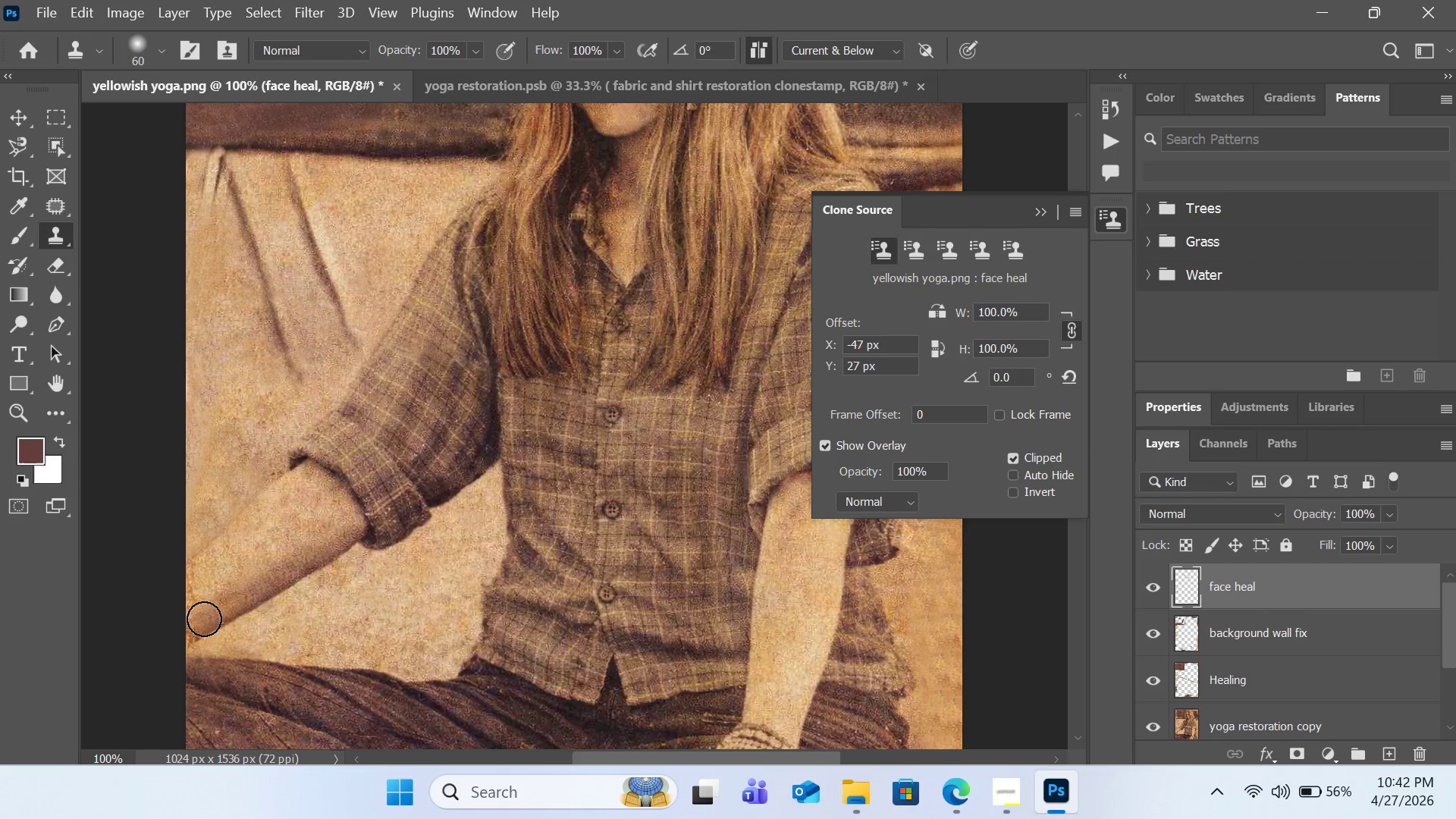 
left_click([204, 619])
 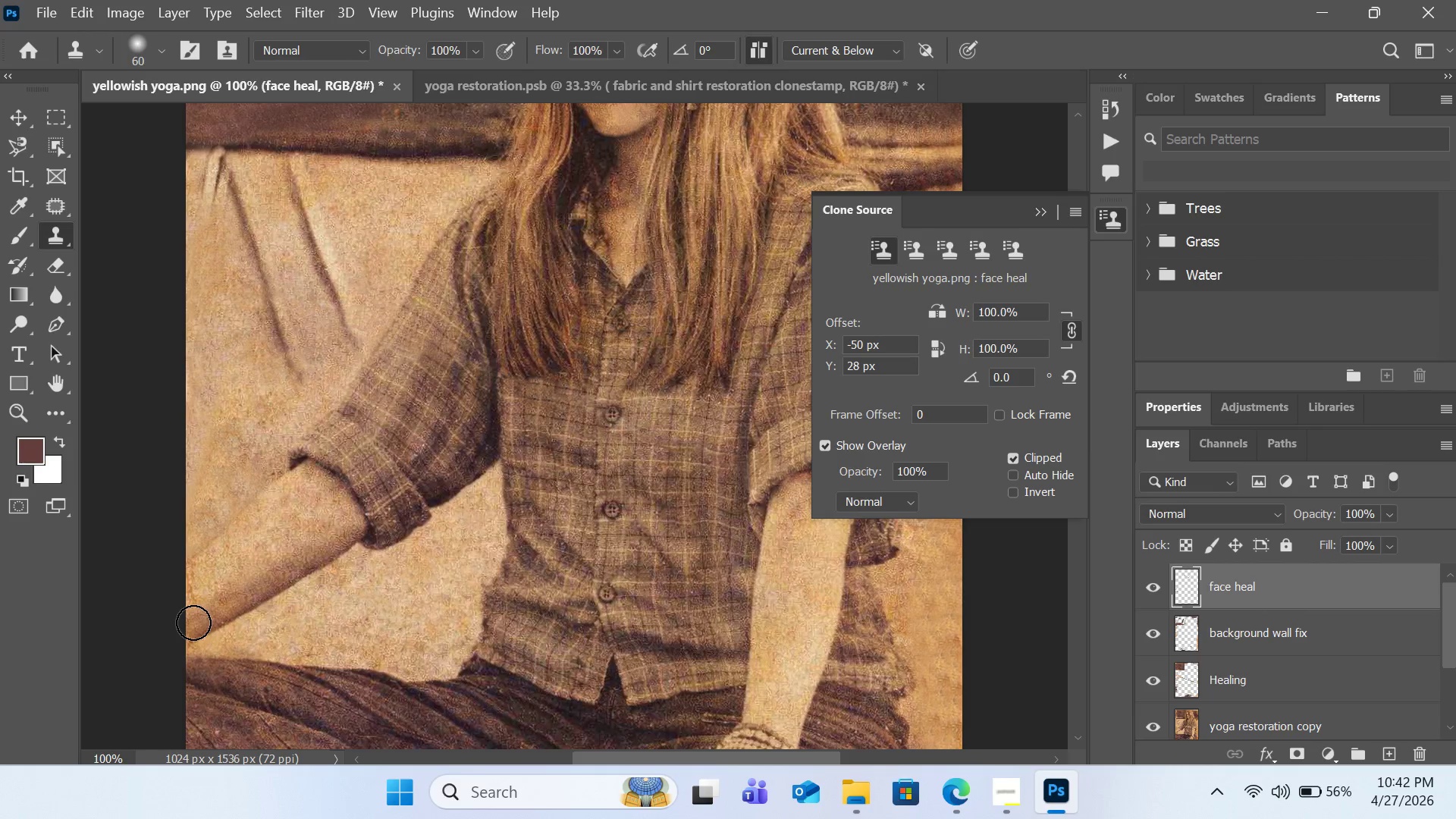 
left_click([193, 623])
 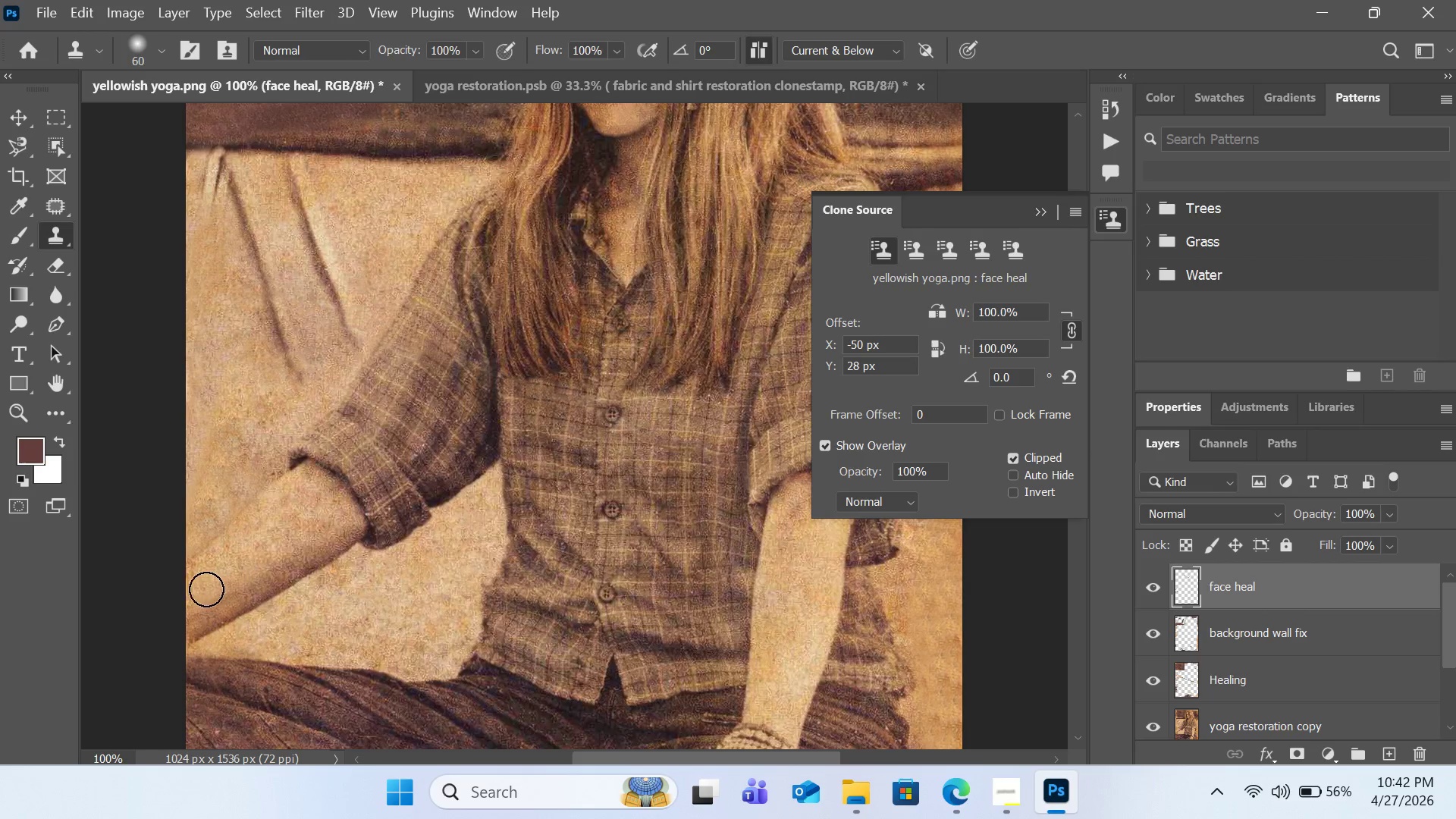 
double_click([196, 591])
 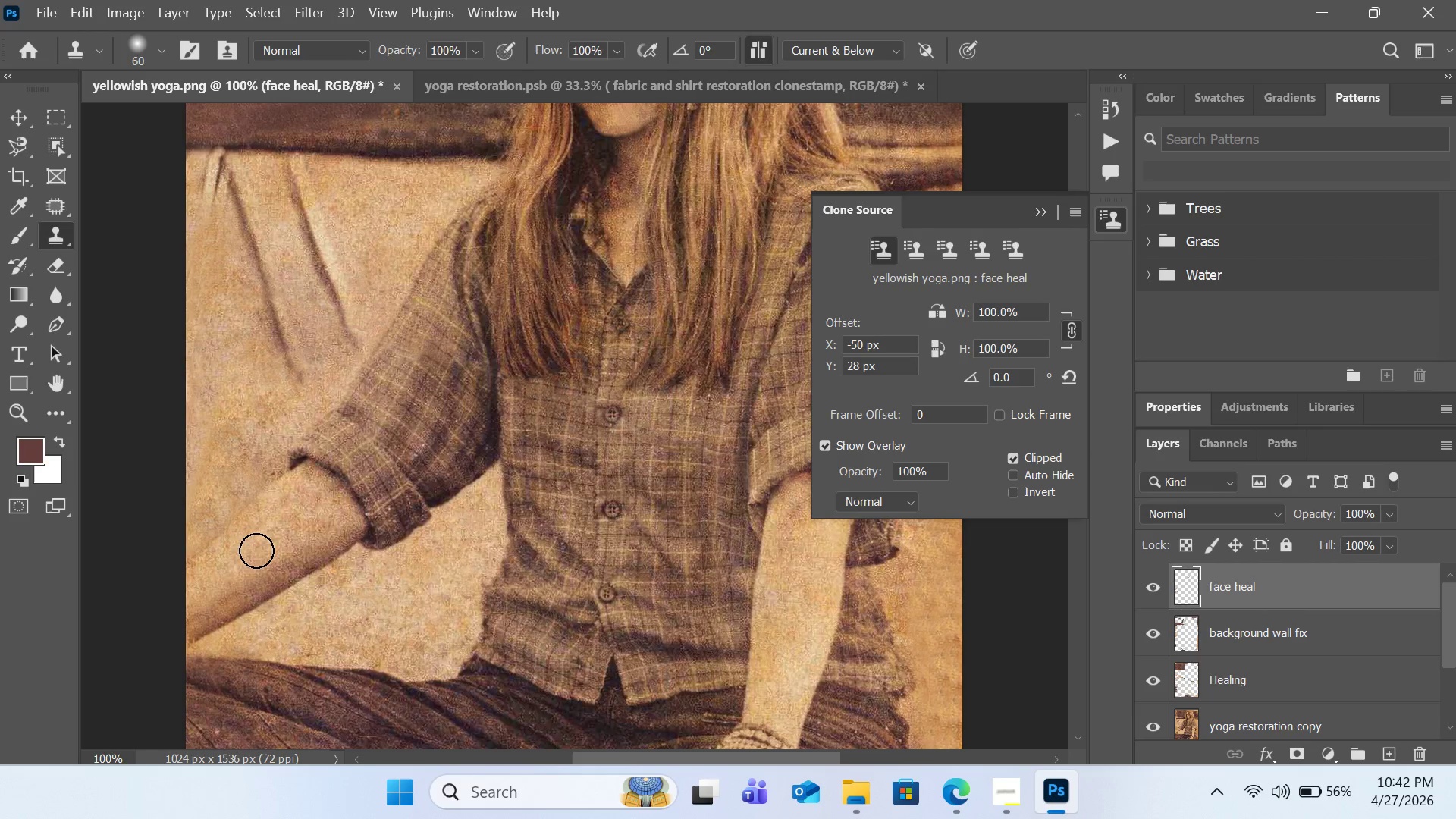 
double_click([260, 548])
 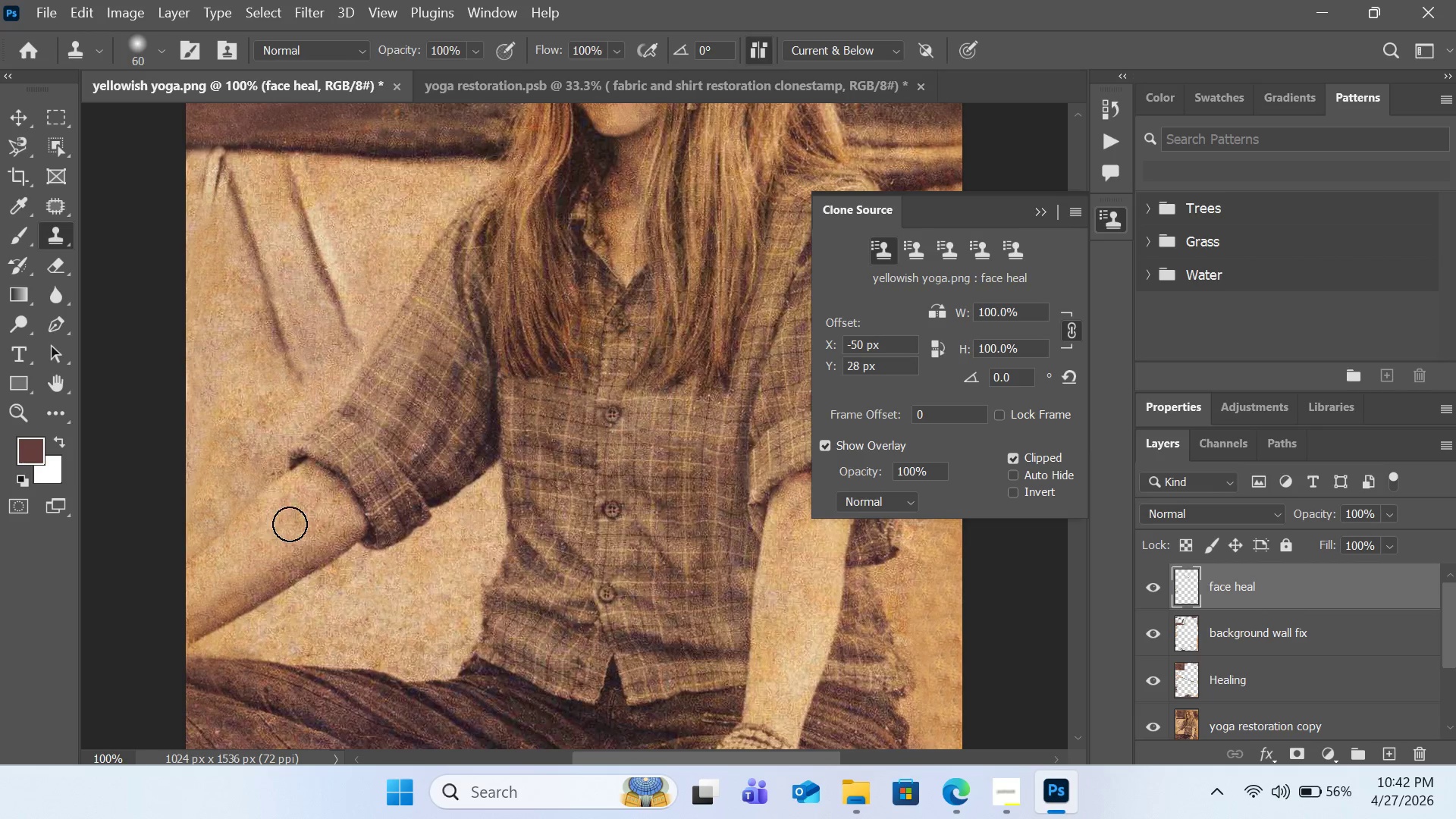 
triple_click([290, 524])
 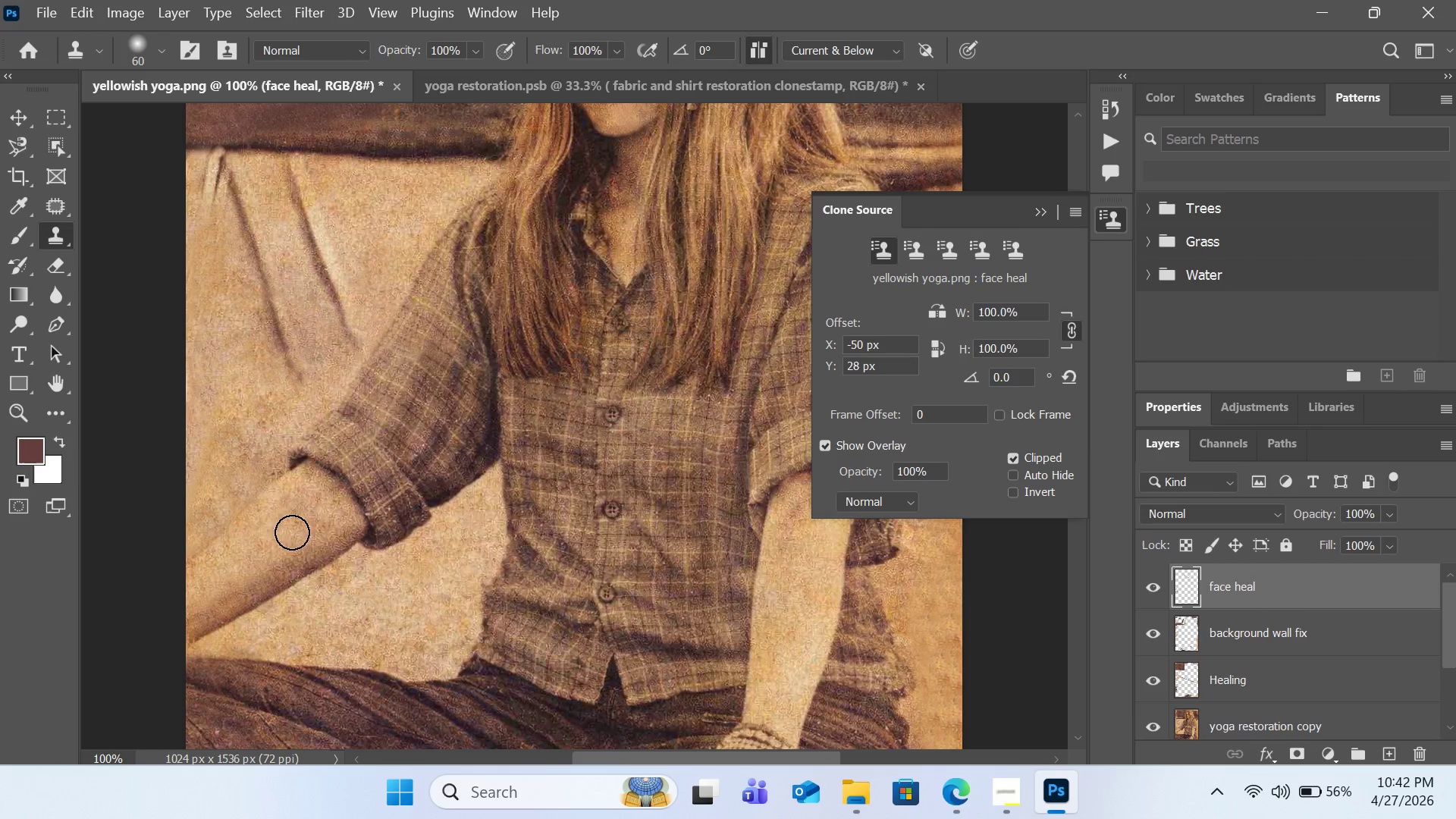 
key(Alt+AltLeft)
 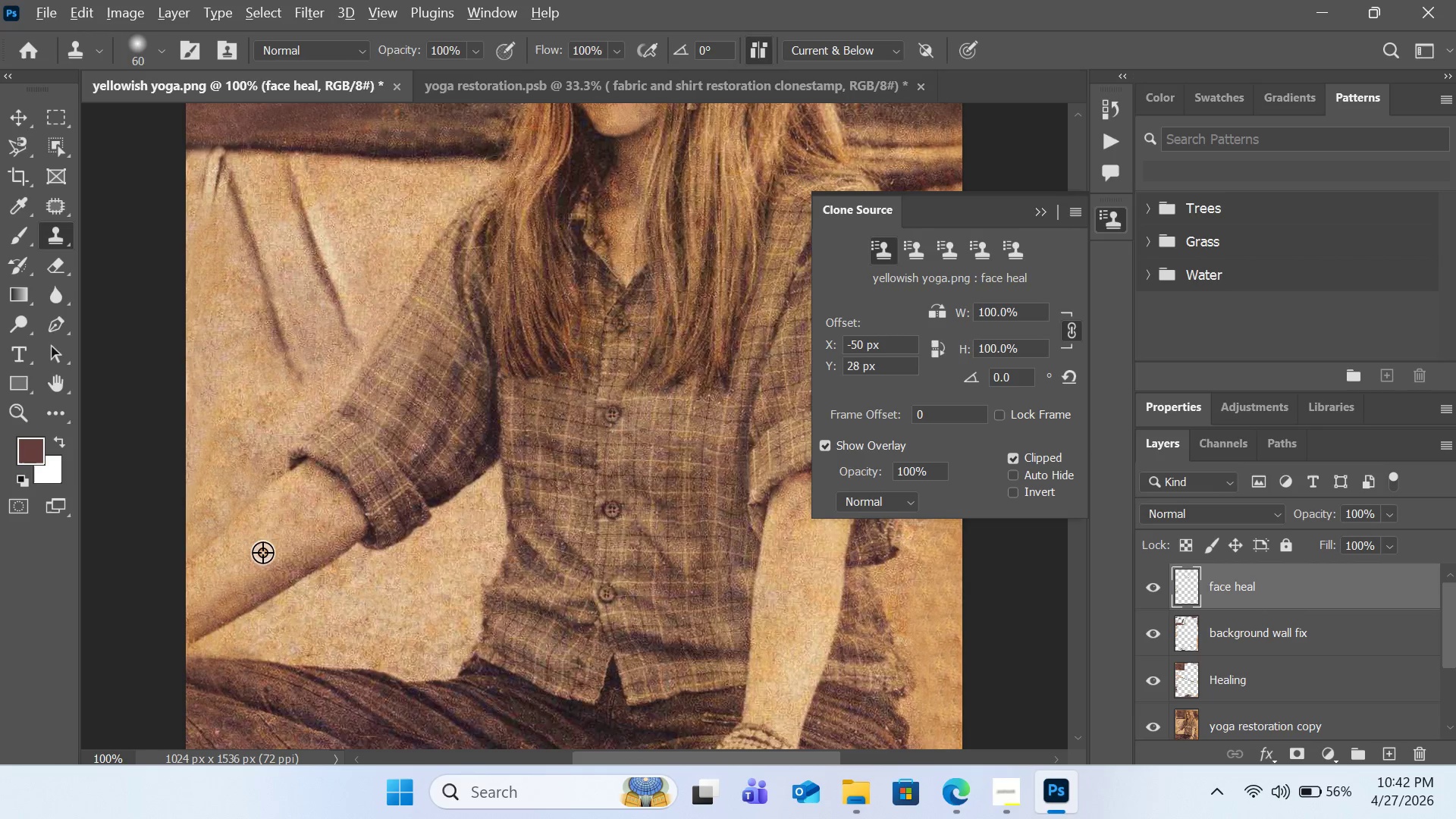 
left_click([266, 552])
 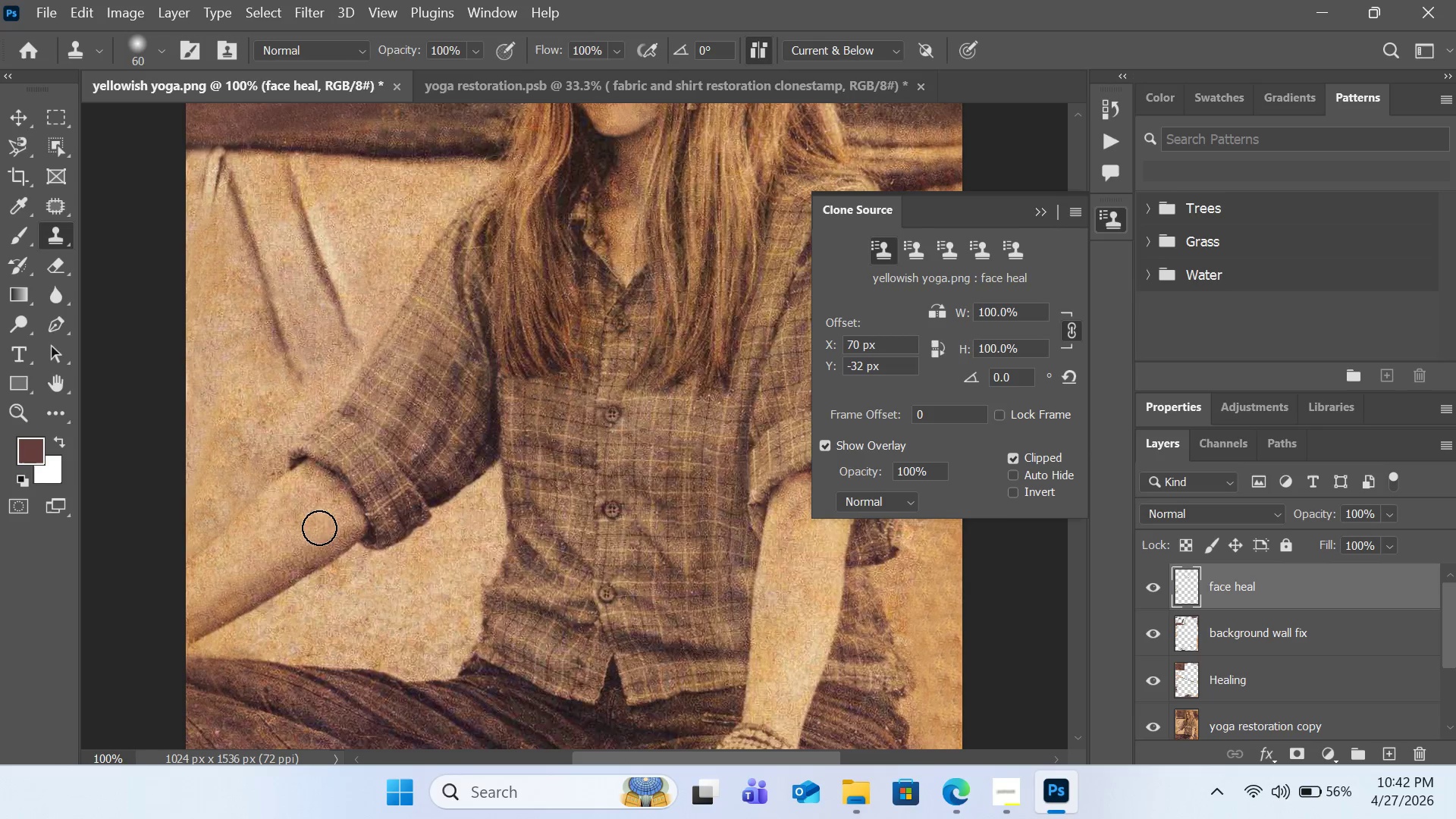 
double_click([319, 528])
 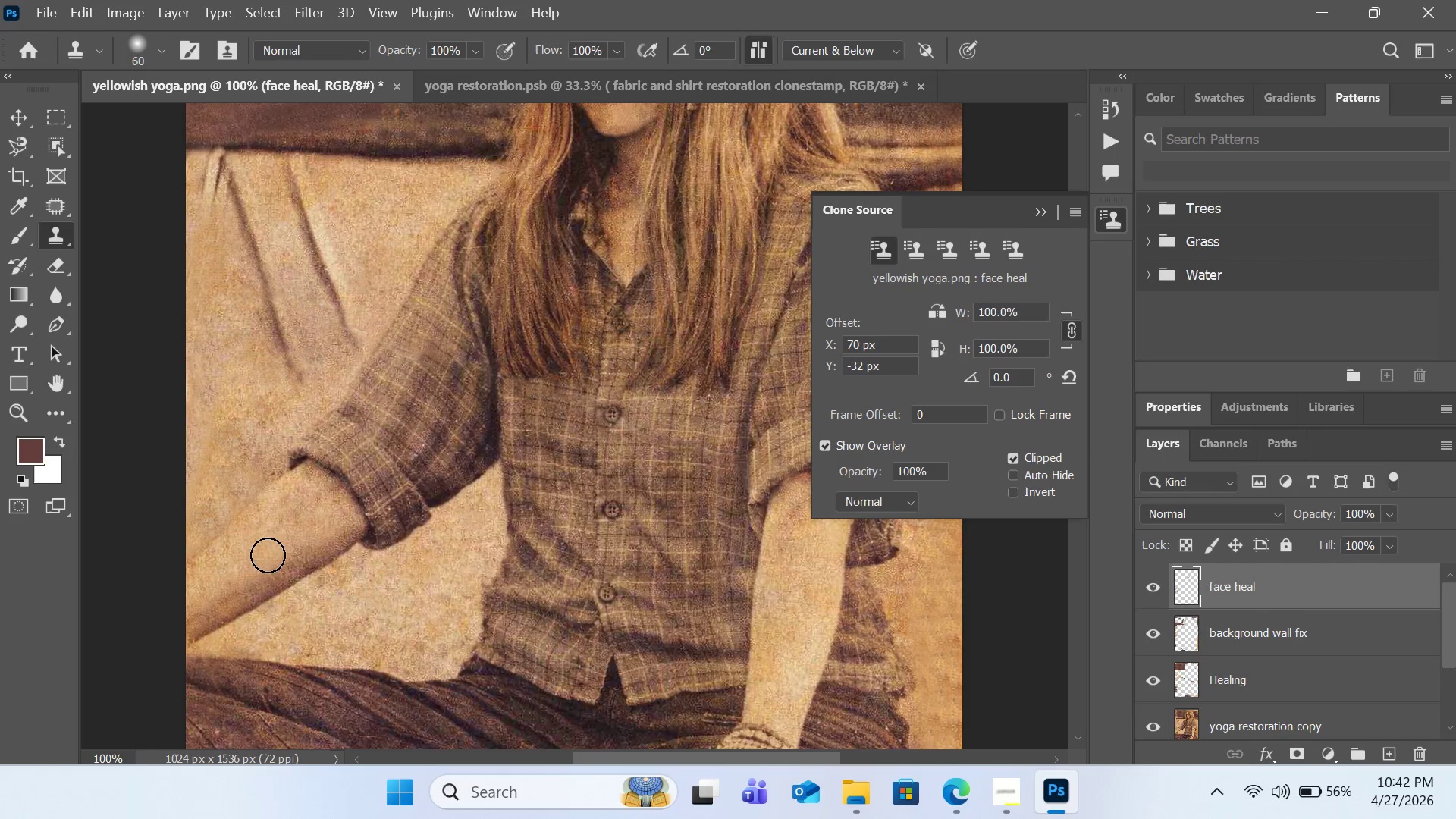 
hold_key(key=AltLeft, duration=0.41)
left_click([266, 548])
 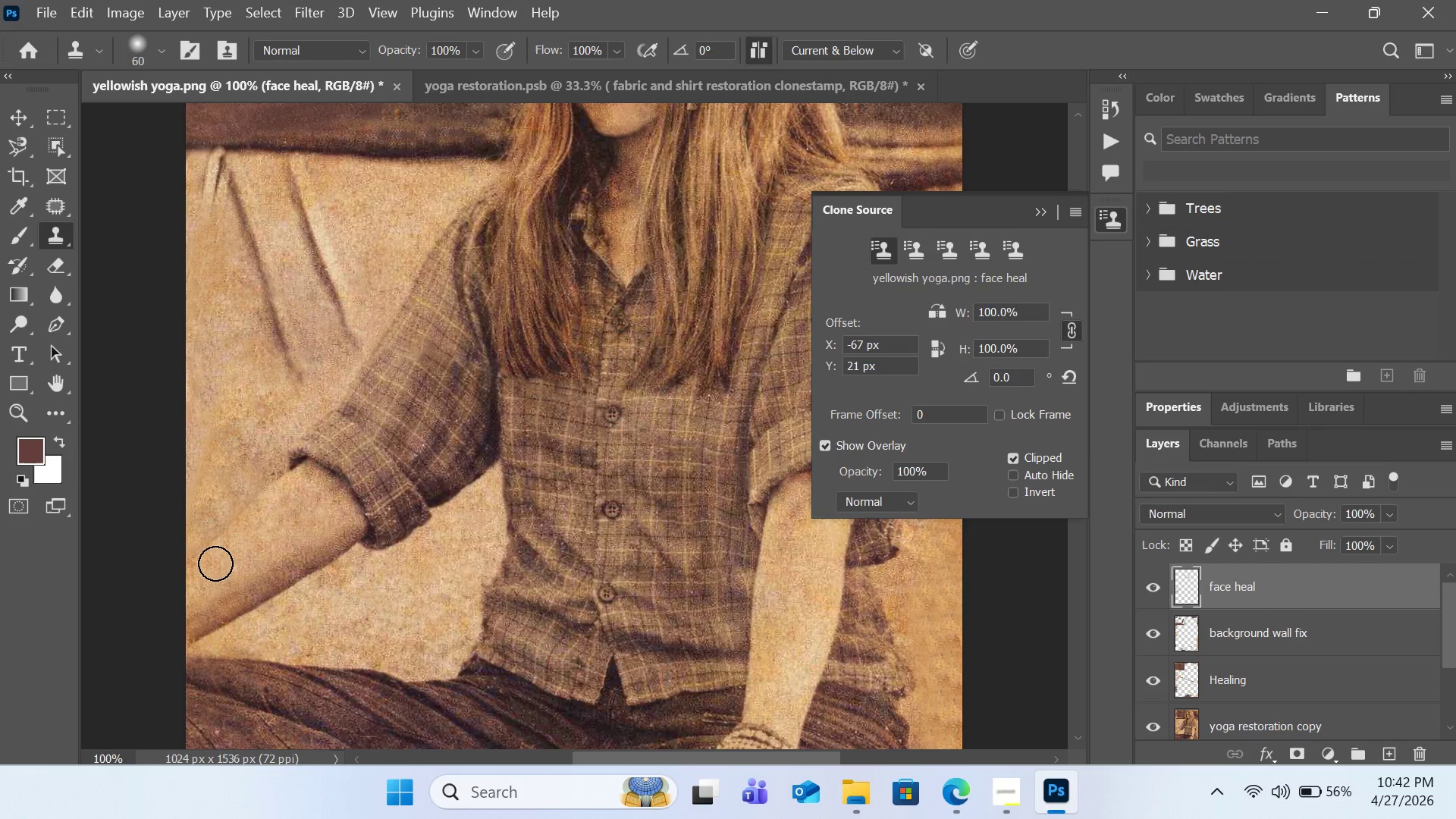 
left_click([214, 566])
 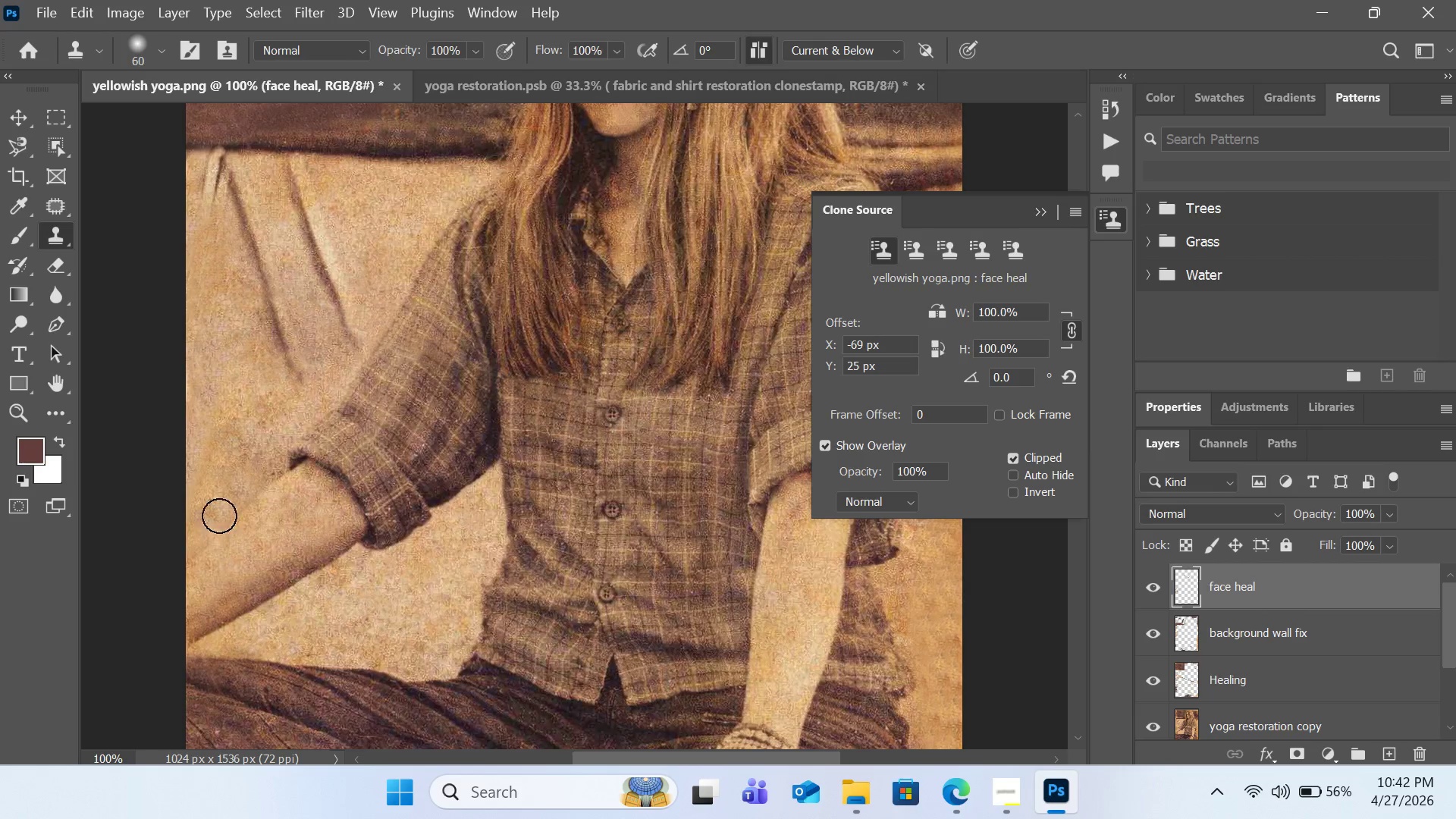 
hold_key(key=AltLeft, duration=0.5)
left_click([235, 403])
 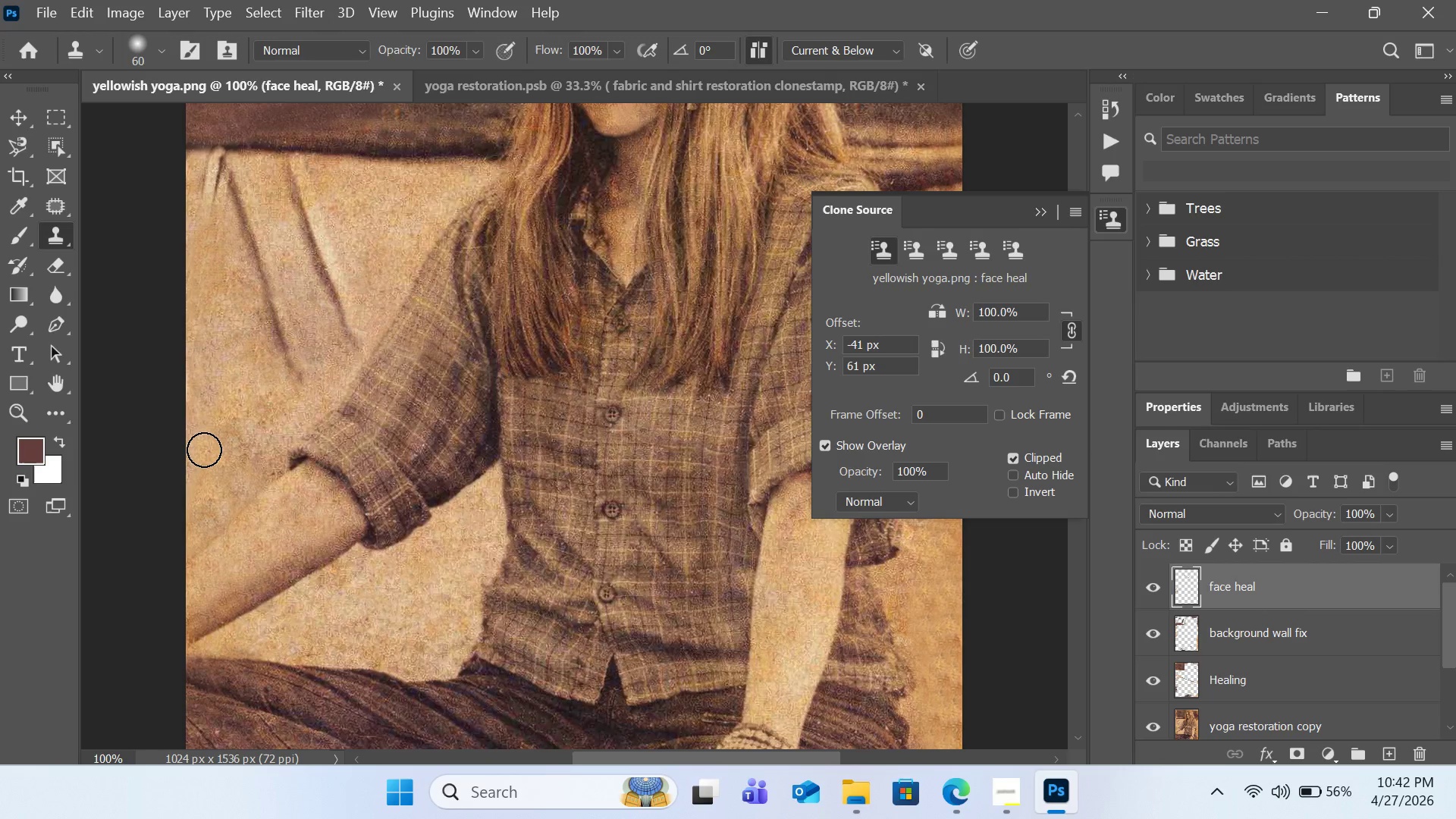 
left_click([204, 450])
 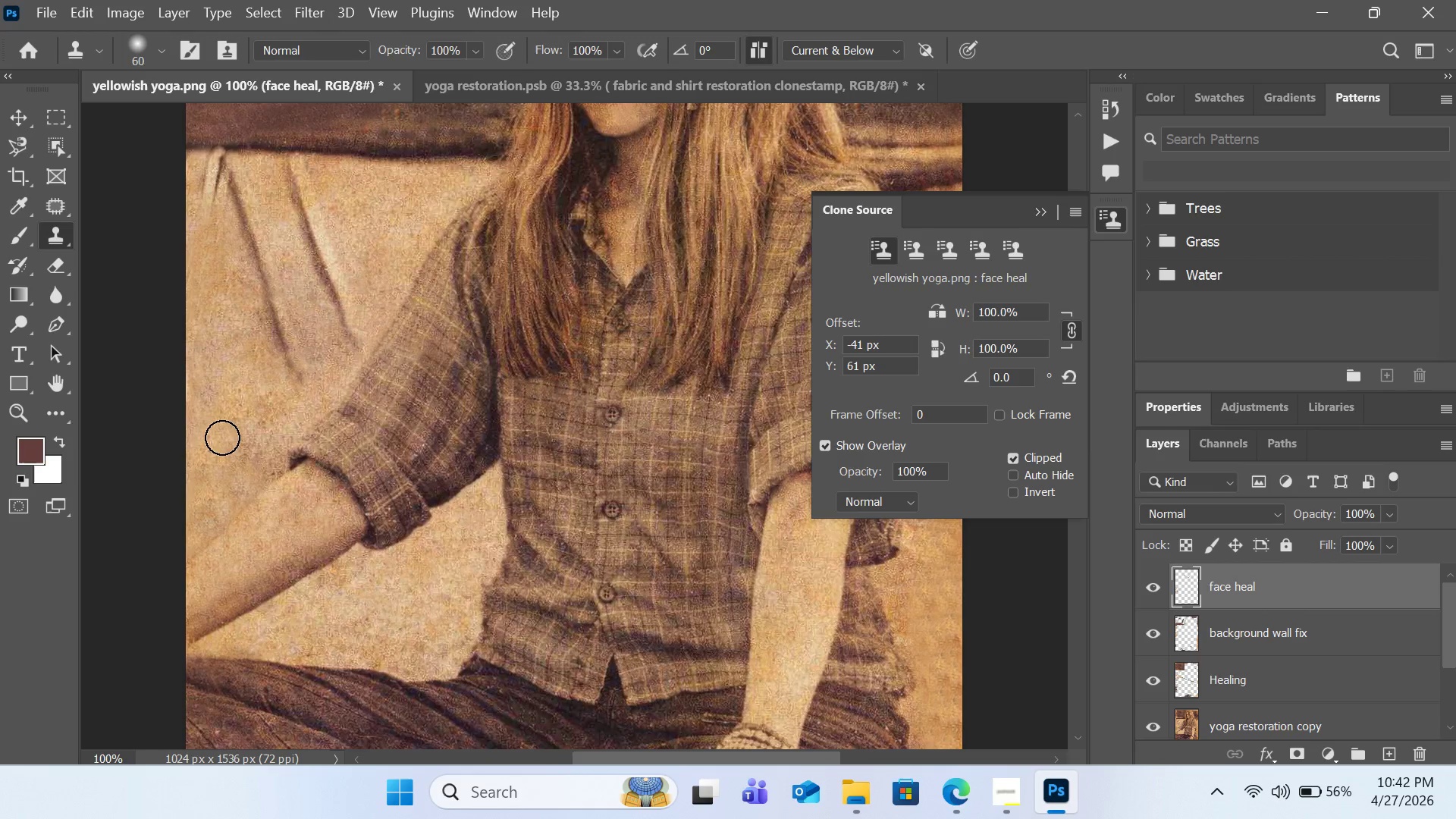 
left_click([224, 434])
 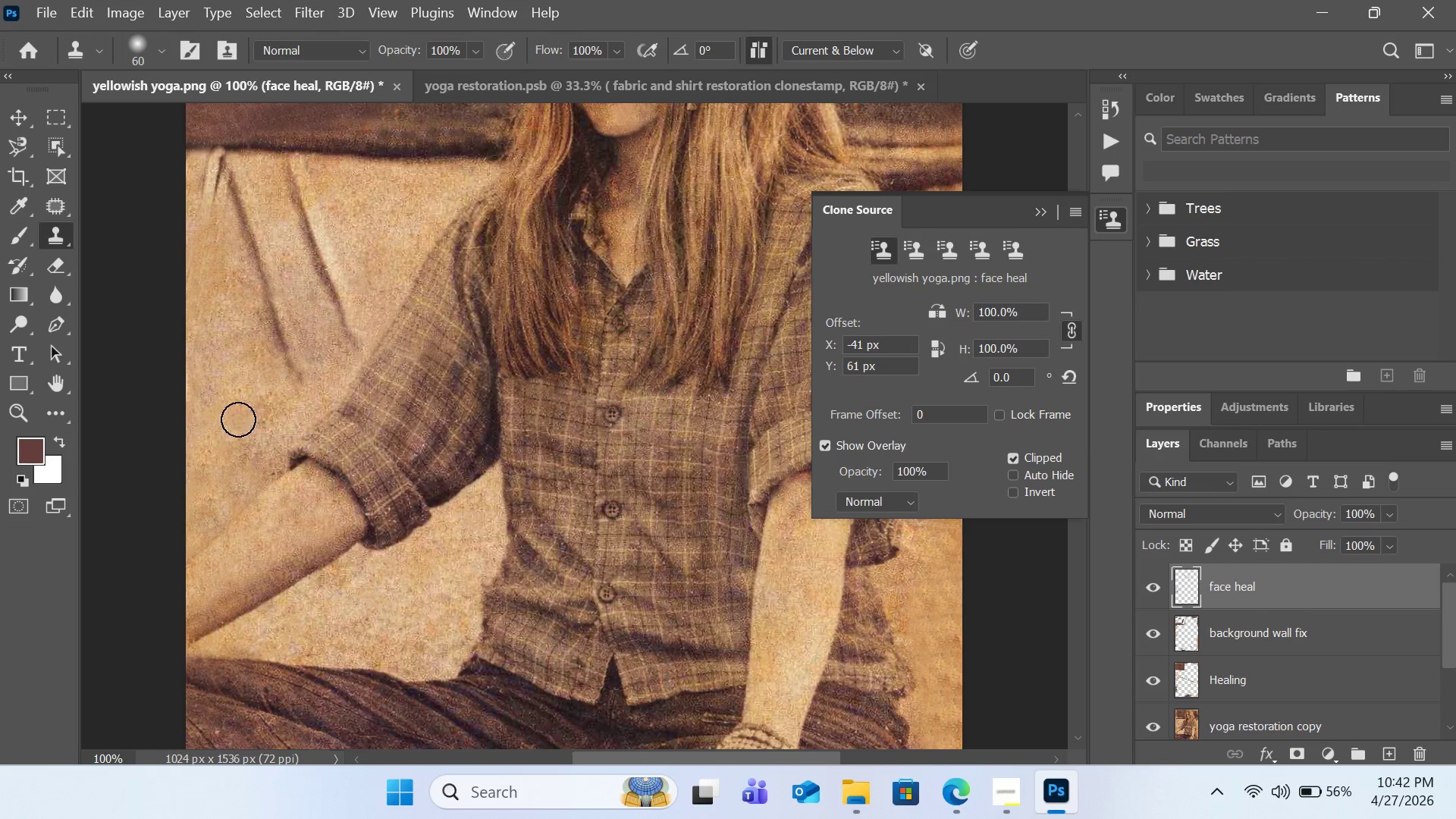 
hold_key(key=AltLeft, duration=0.31)
left_click([242, 387])
 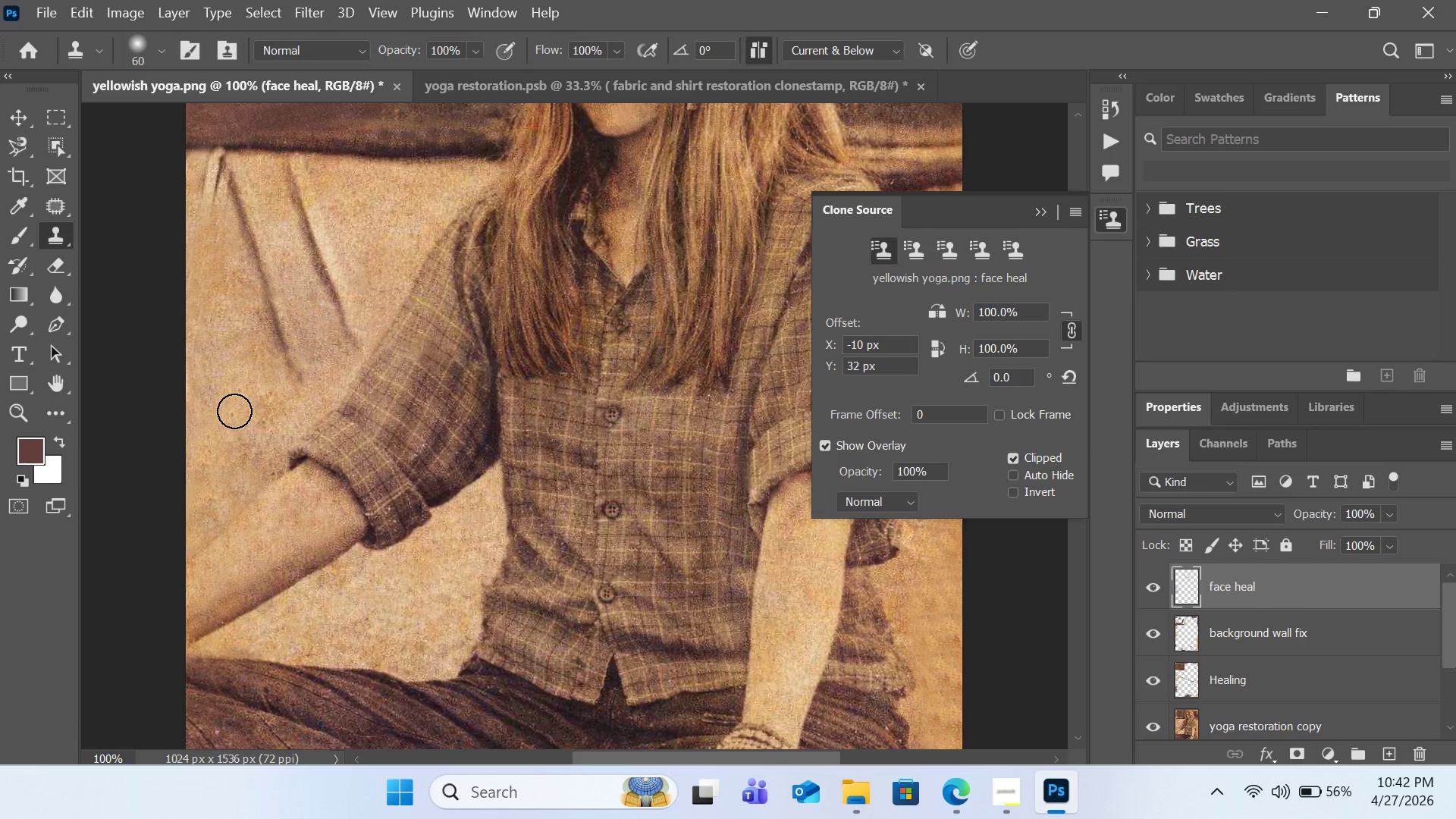 
left_click([234, 411])
 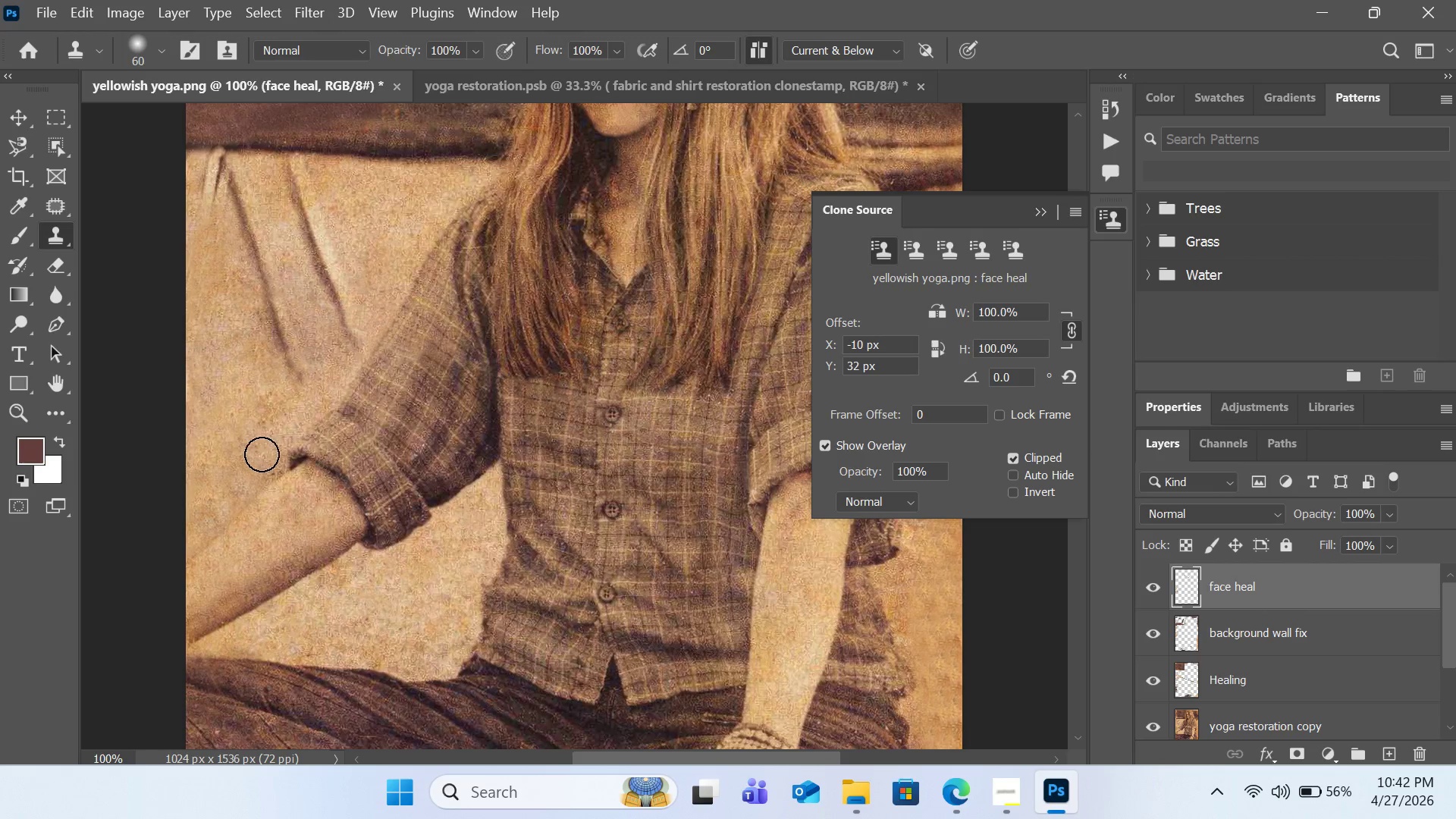 
hold_key(key=AltLeft, duration=0.77)
 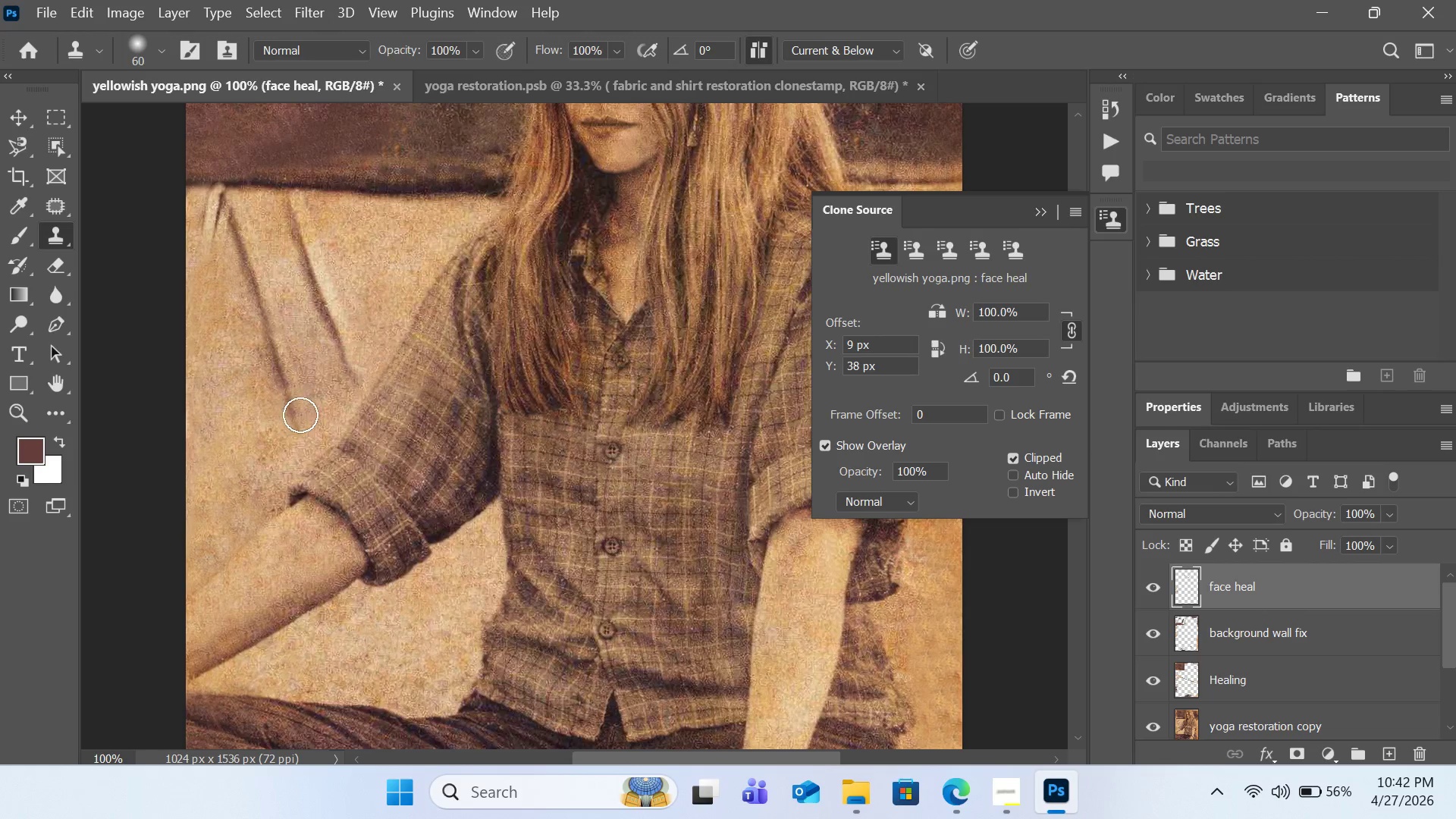 
scroll: coordinate [269, 448], scroll_direction: up, amount: 2.0
 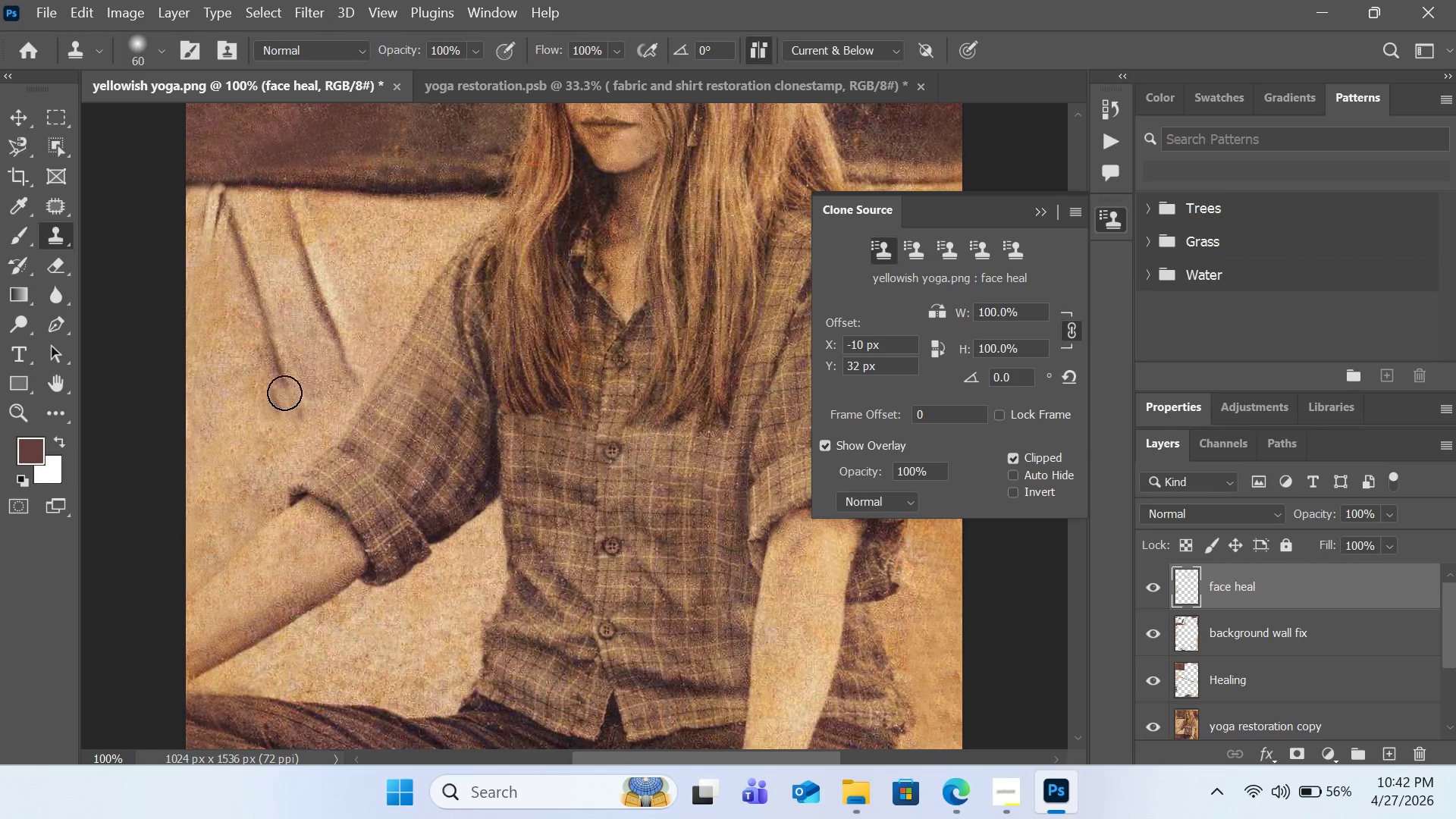 
left_click([293, 385])
 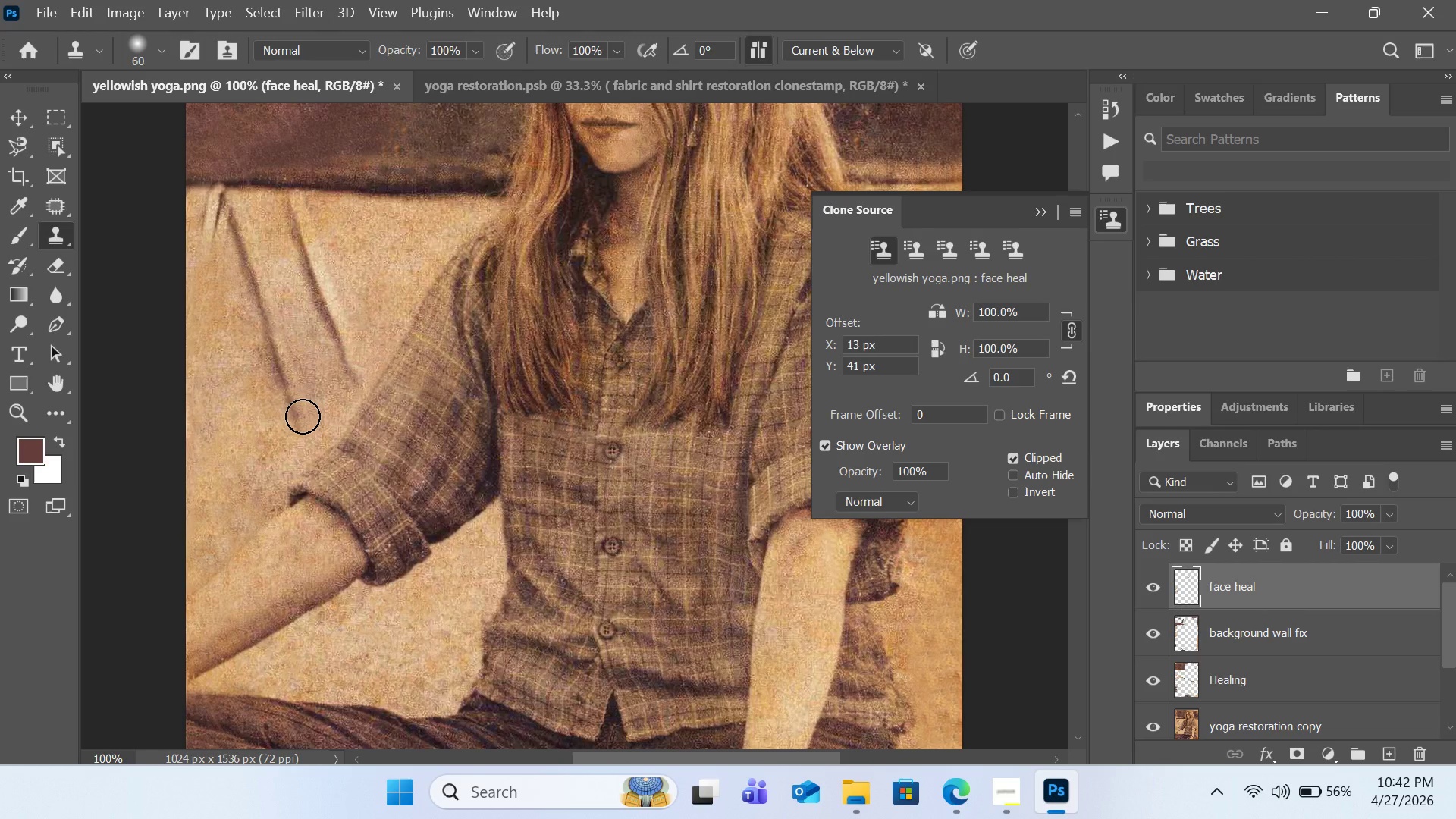 
left_click([303, 416])
 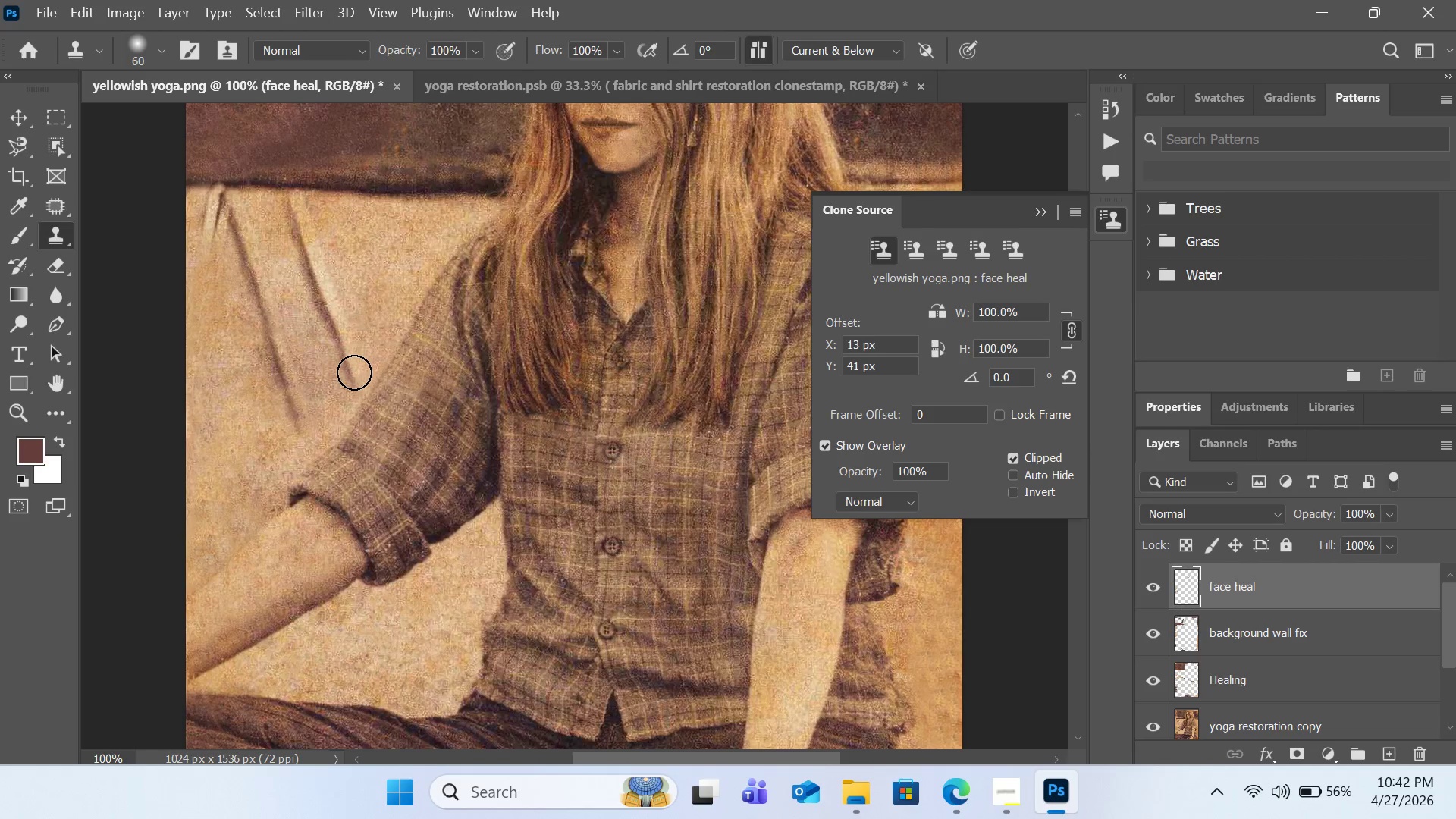 
left_click([354, 372])
 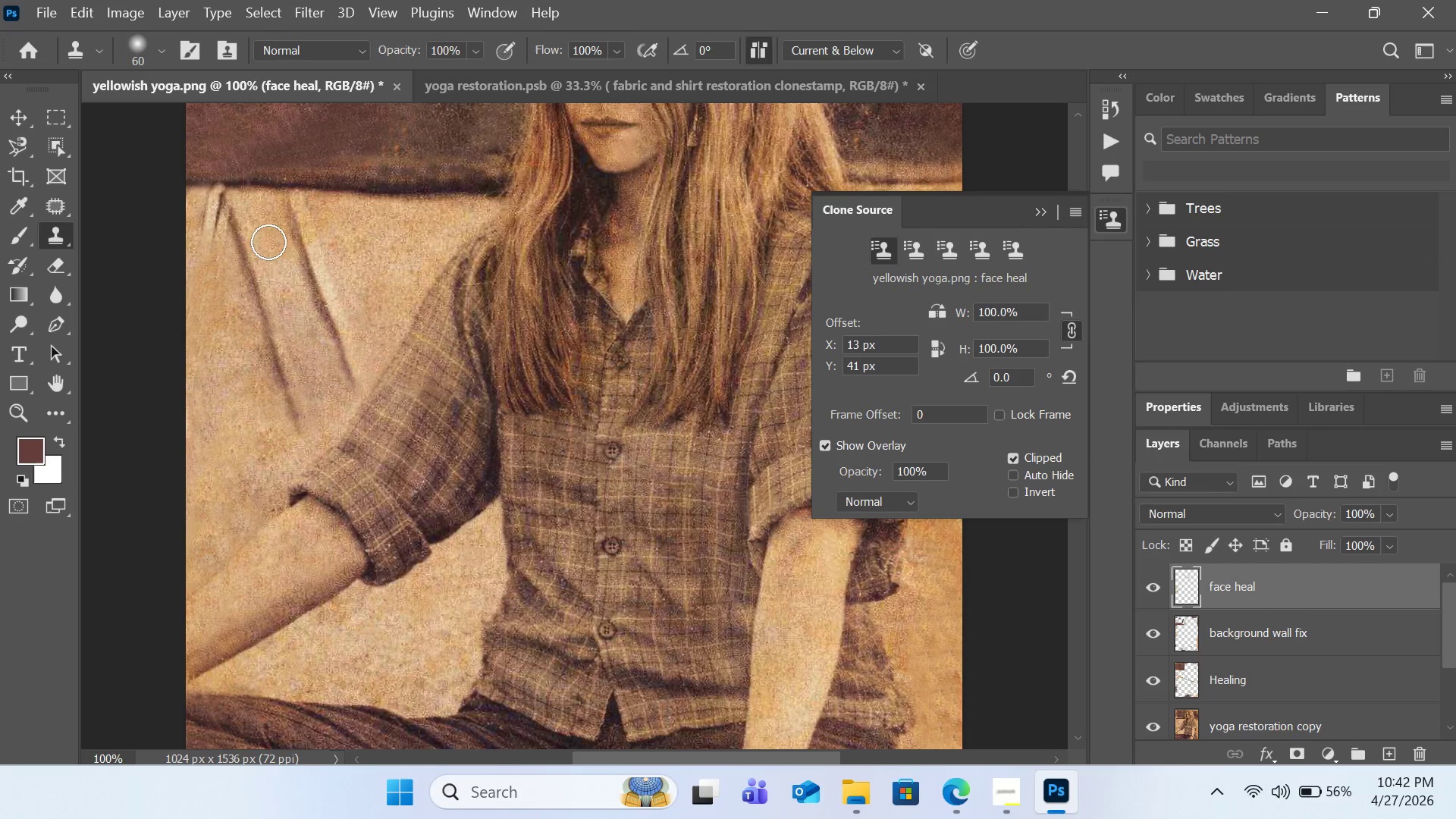 
hold_key(key=AltLeft, duration=0.83)
left_click([208, 225])
 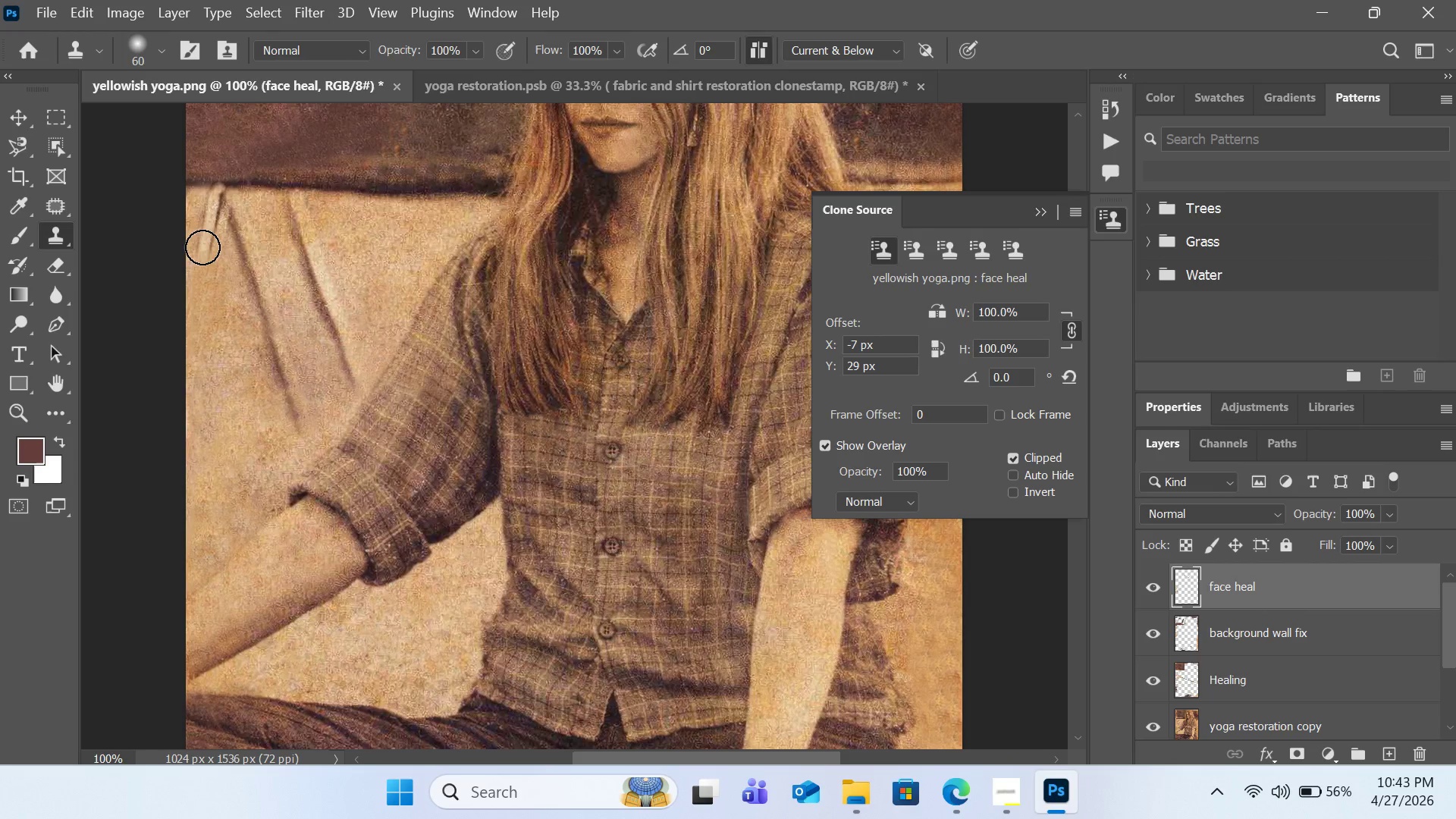 
left_click([202, 247])
 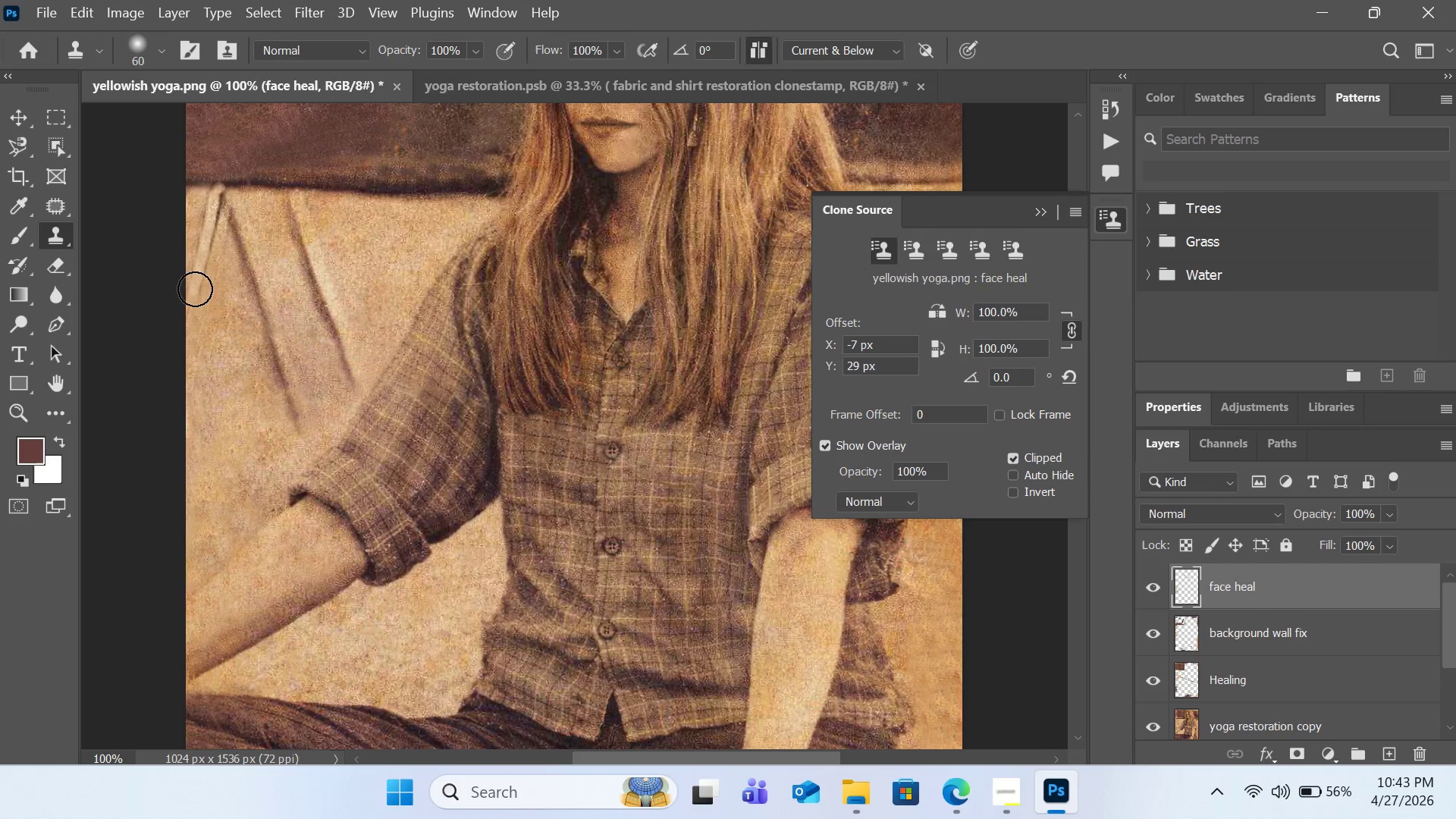 
left_click([193, 293])
 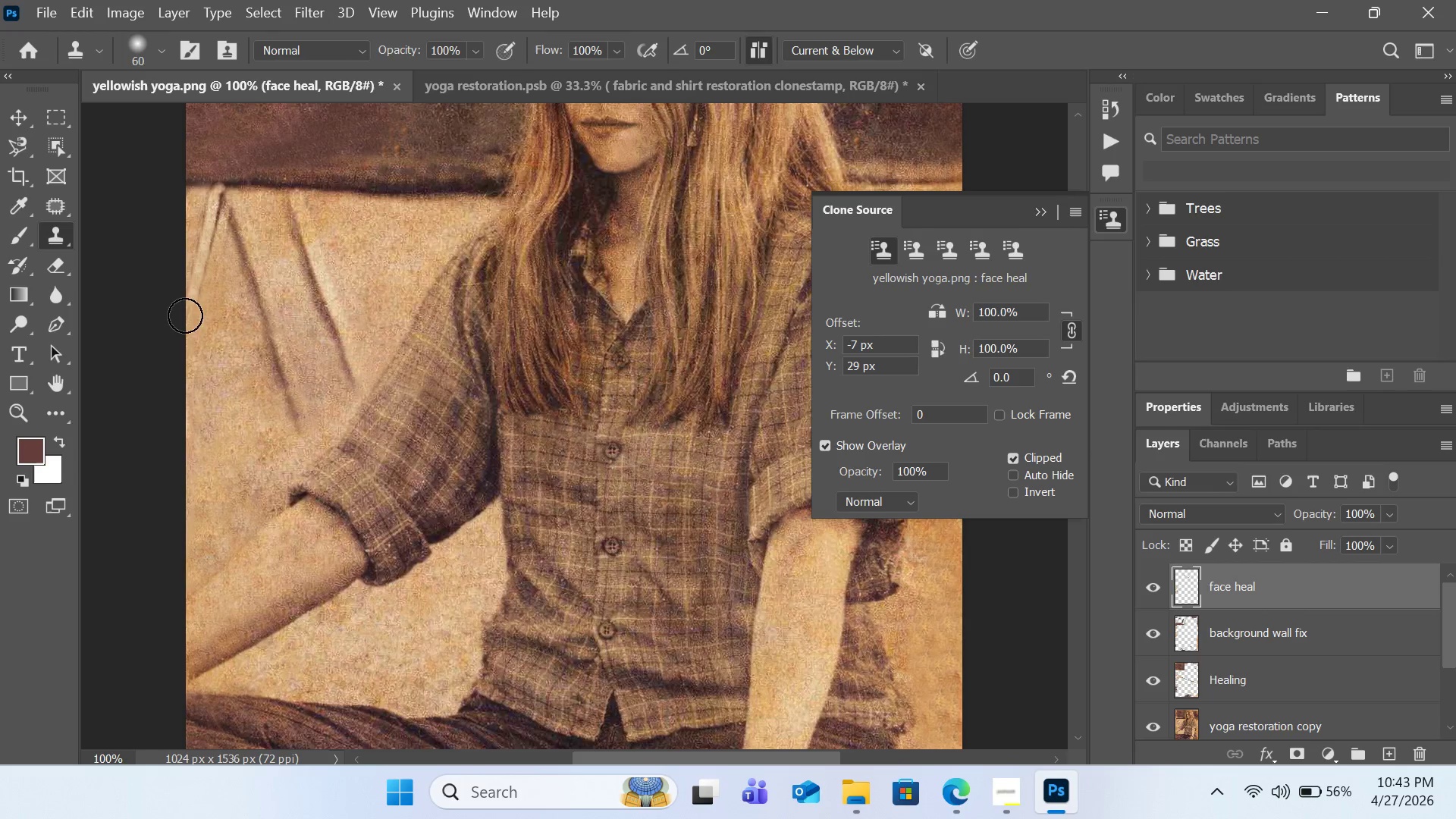 
left_click([185, 315])
 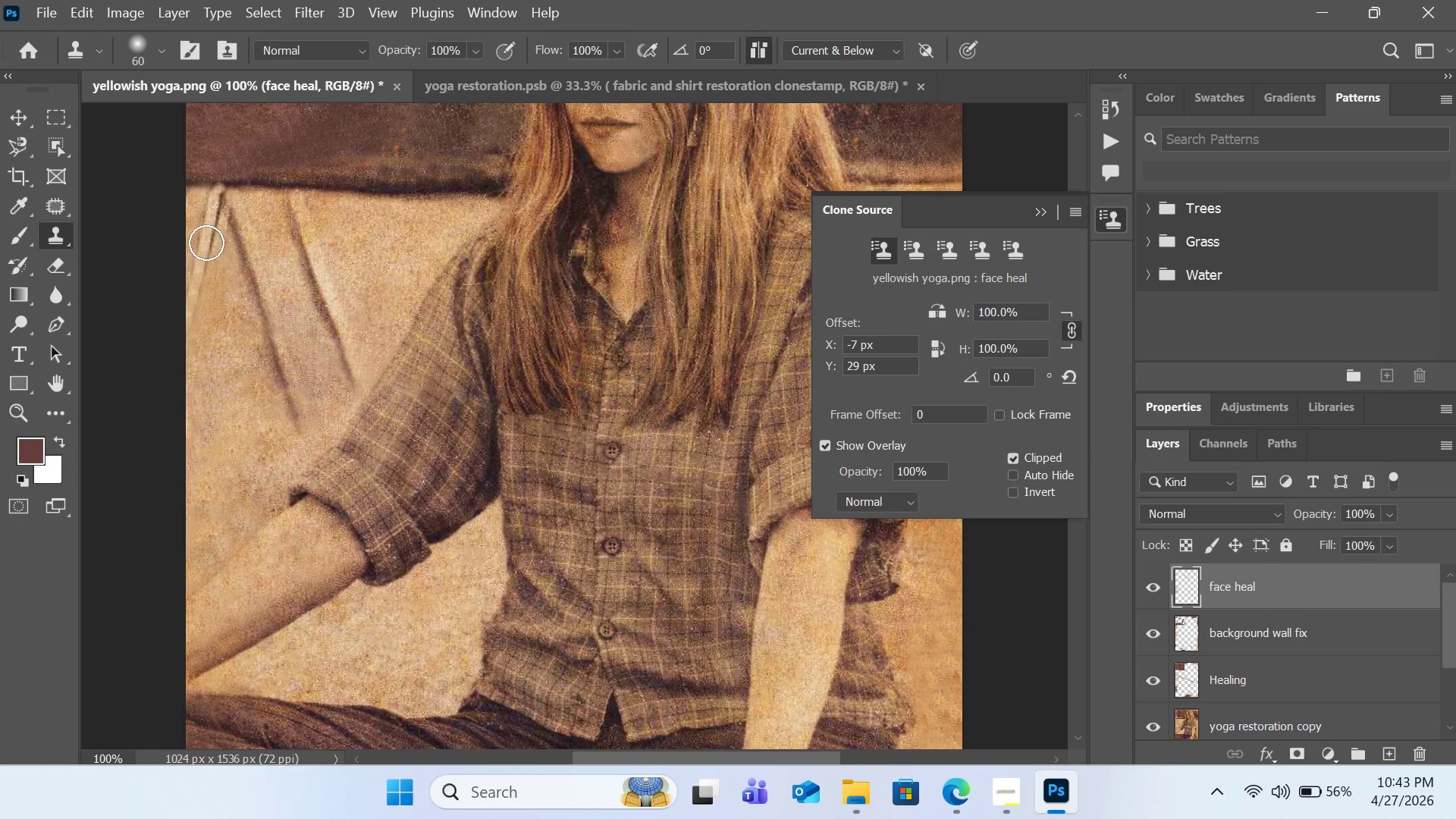 
left_click_drag(start_coordinate=[206, 243], to_coordinate=[195, 311])
 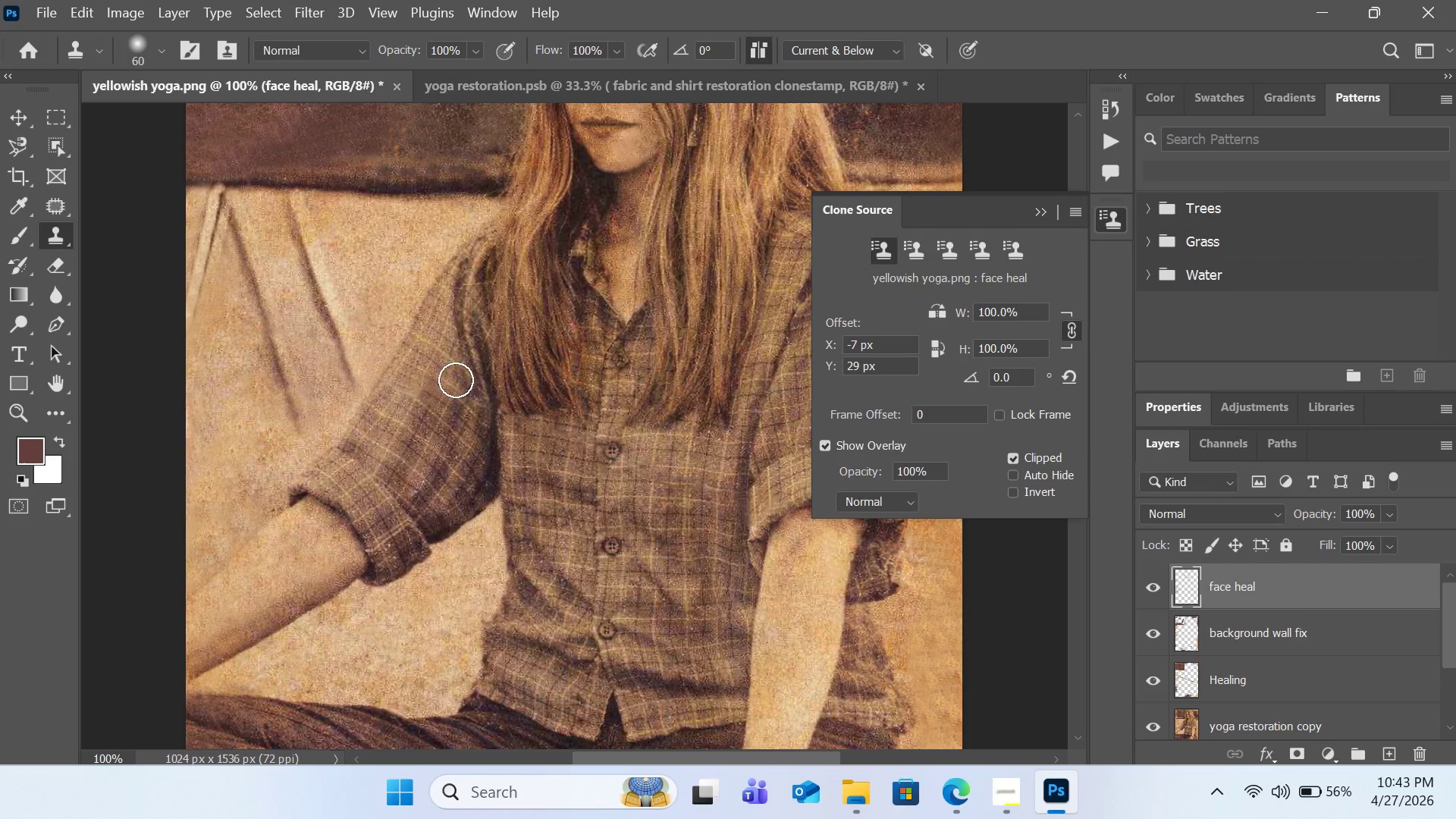 
wait(6.3)
 